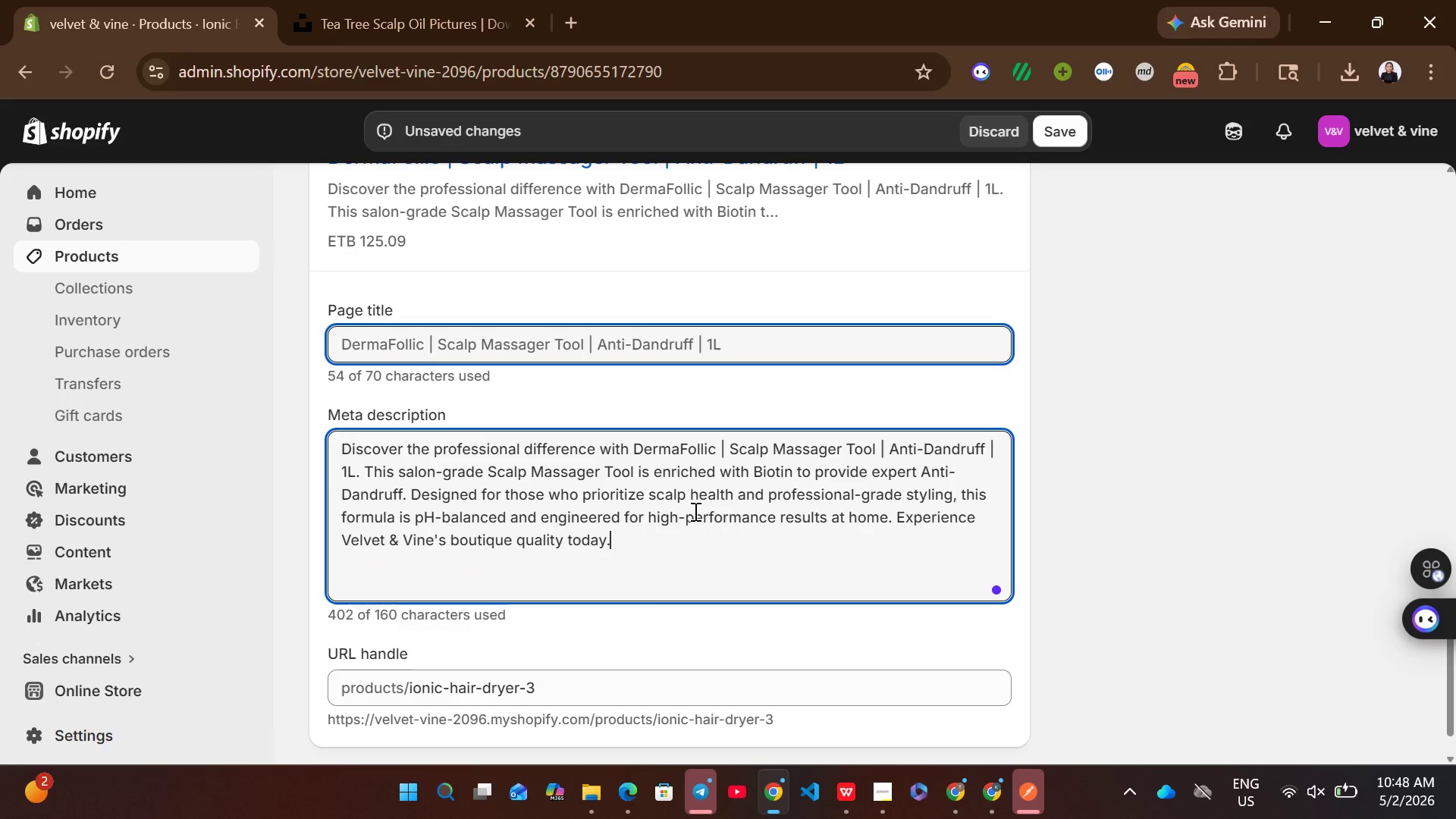 
key(Control+V)
 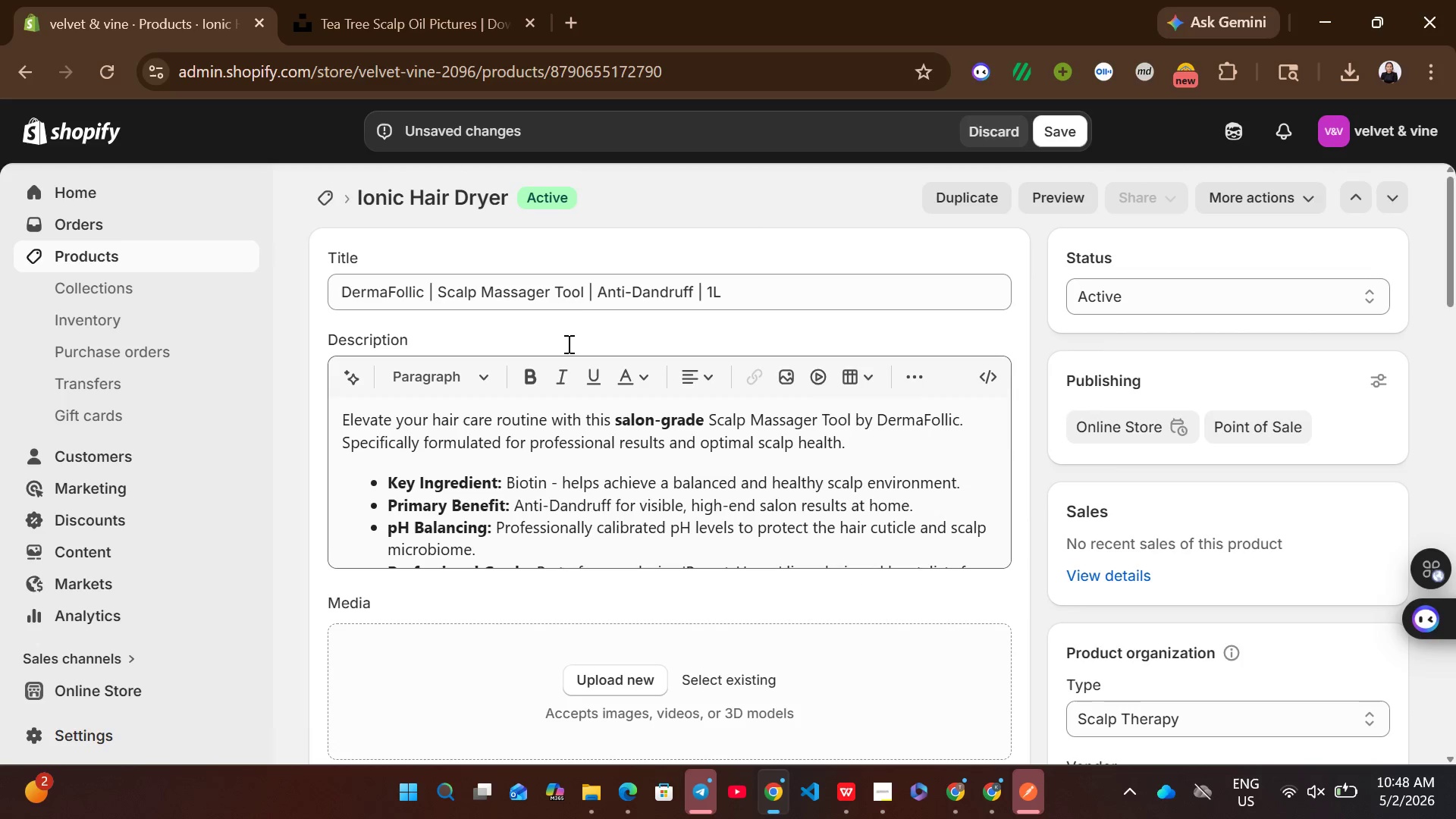 
wait(10.53)
 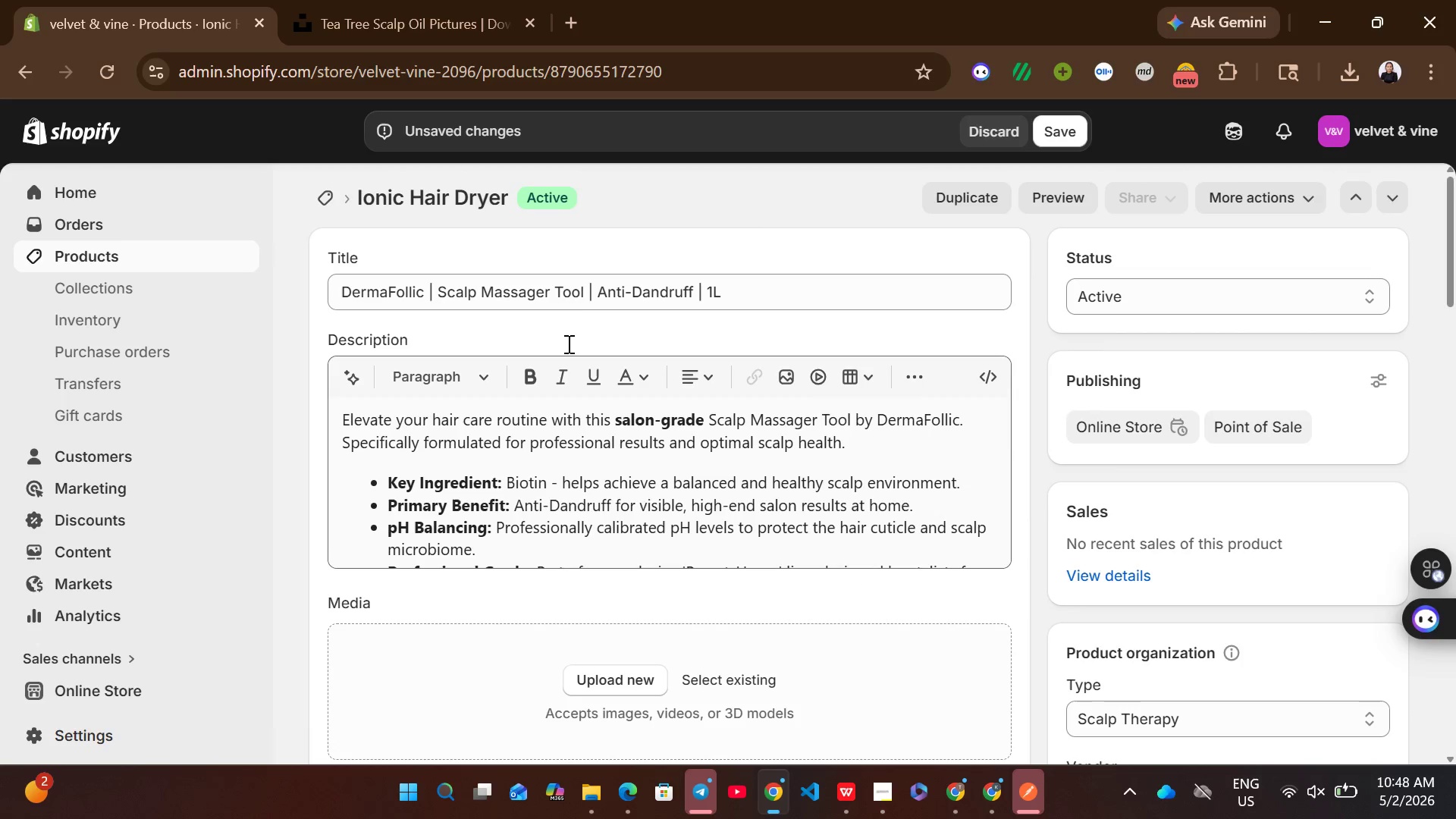 
left_click_drag(start_coordinate=[436, 287], to_coordinate=[717, 297])
 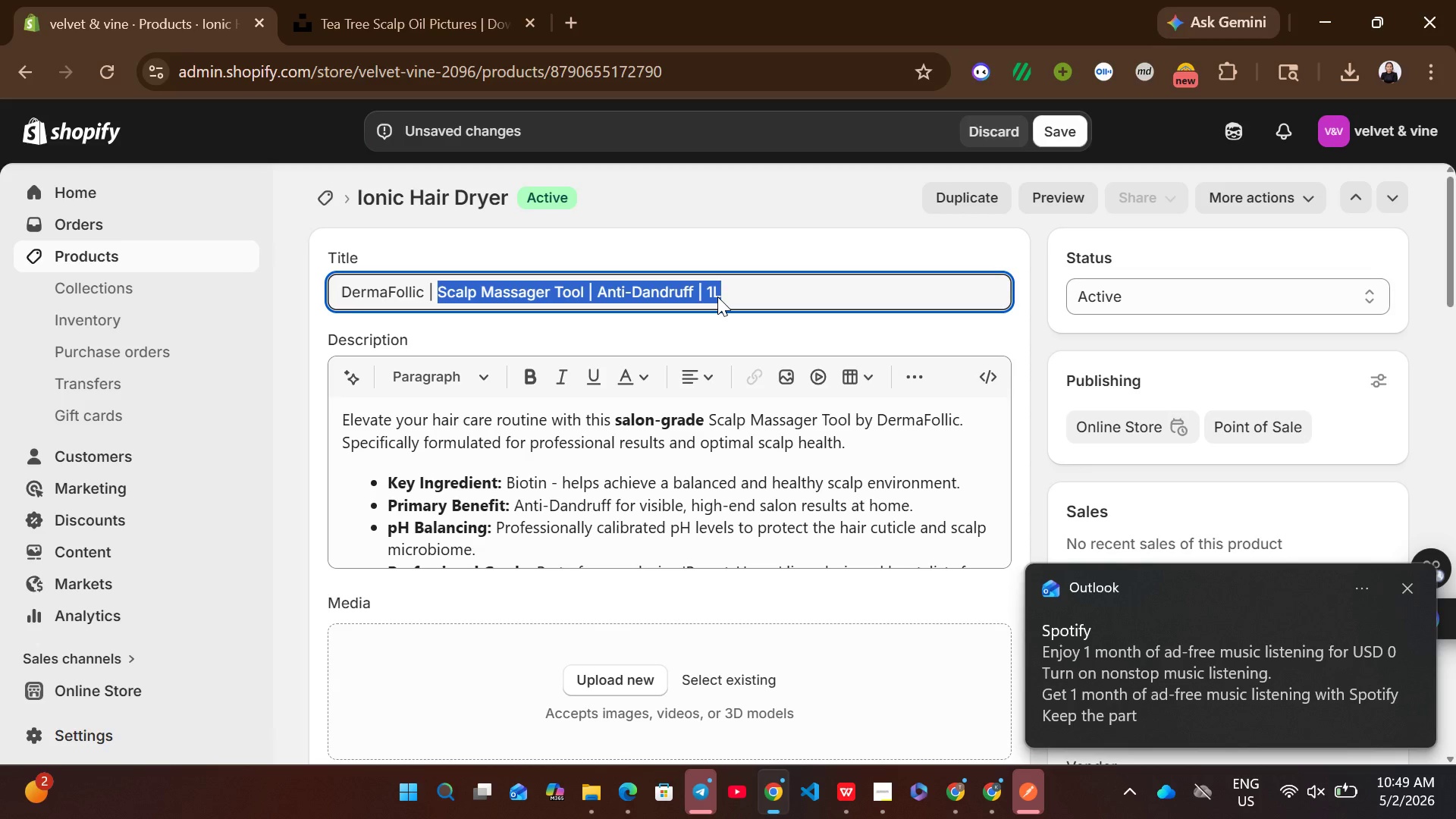 
key(Control+ControlLeft)
 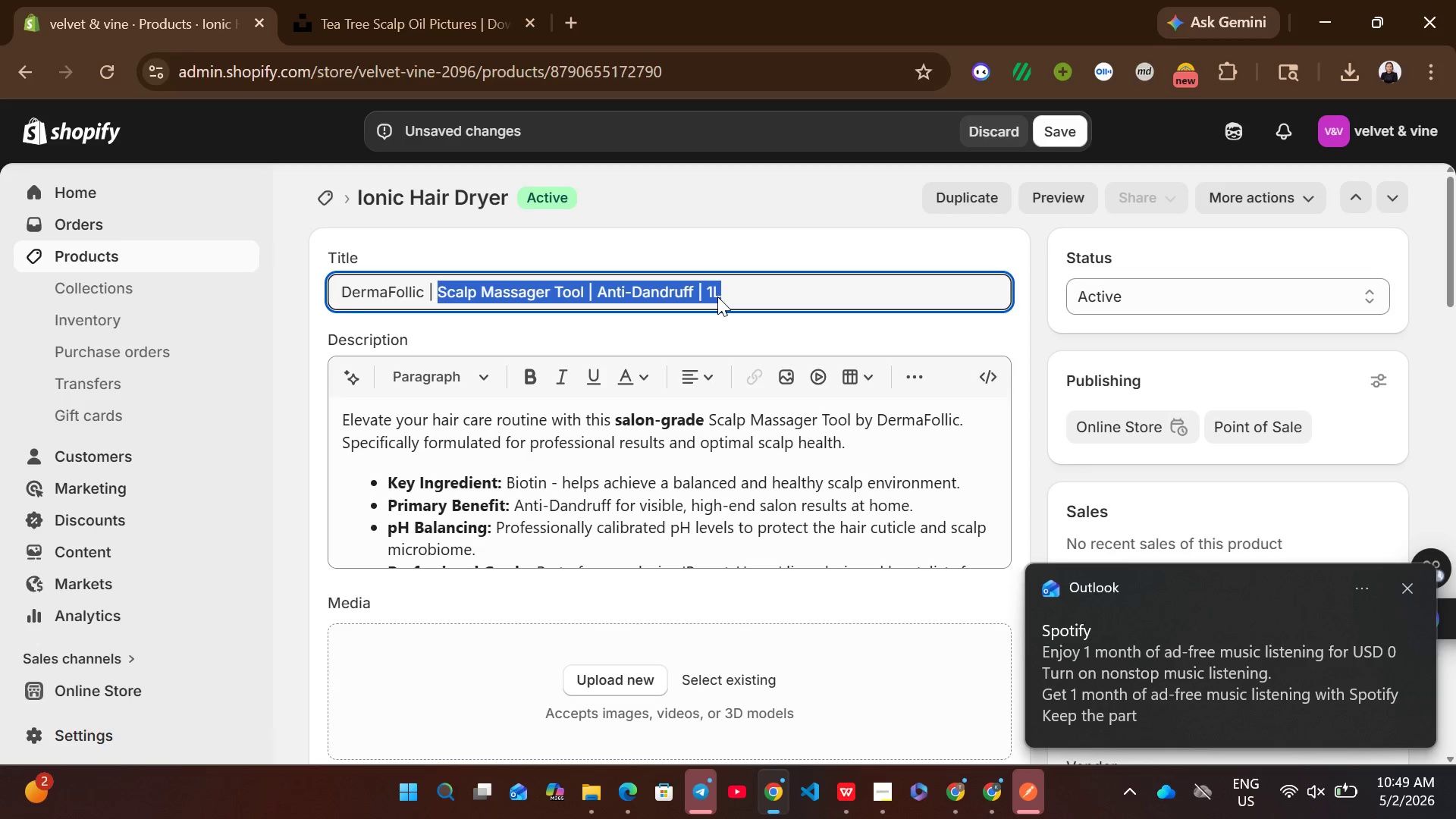 
key(Control+C)
 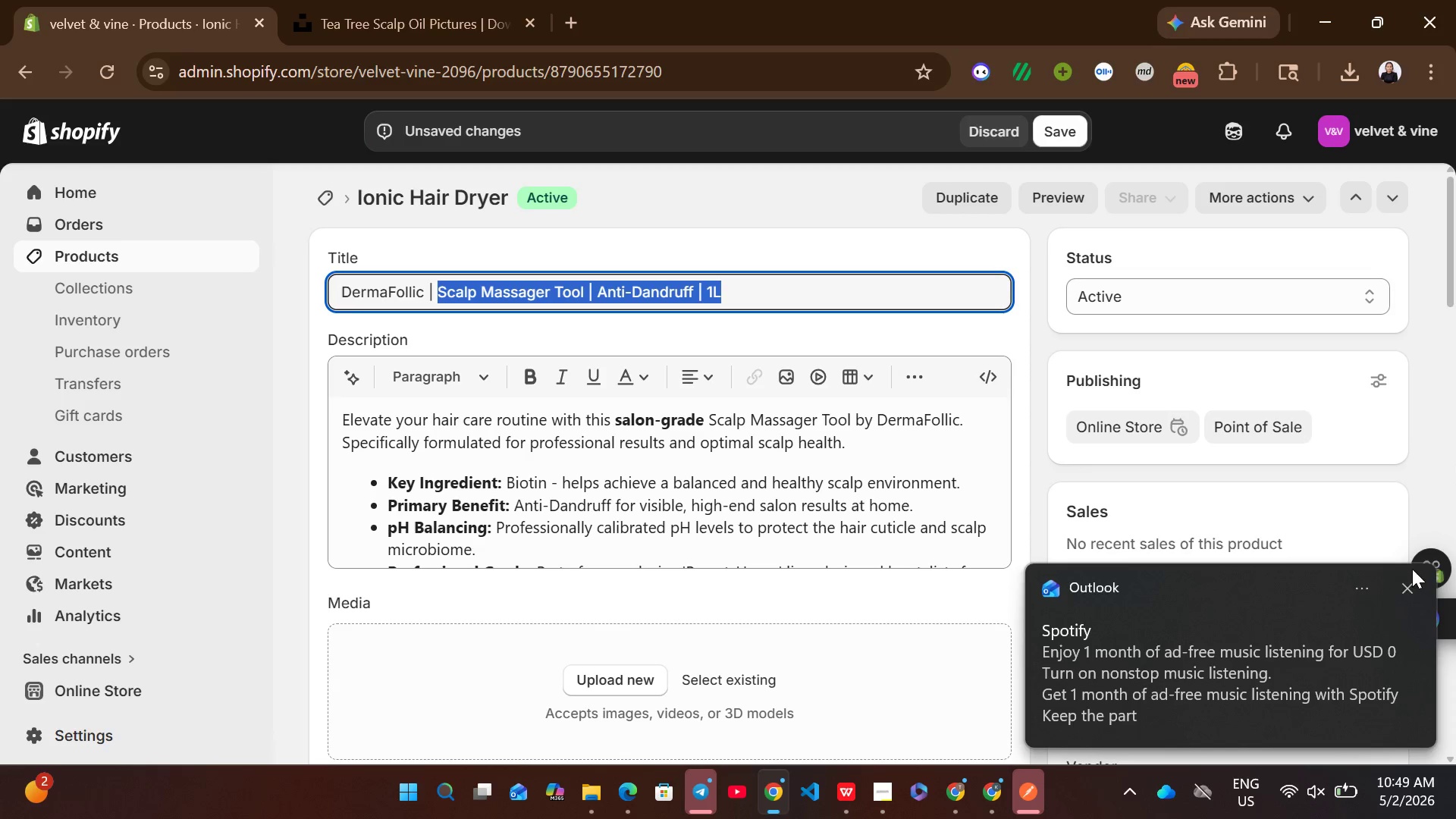 
left_click([1406, 584])
 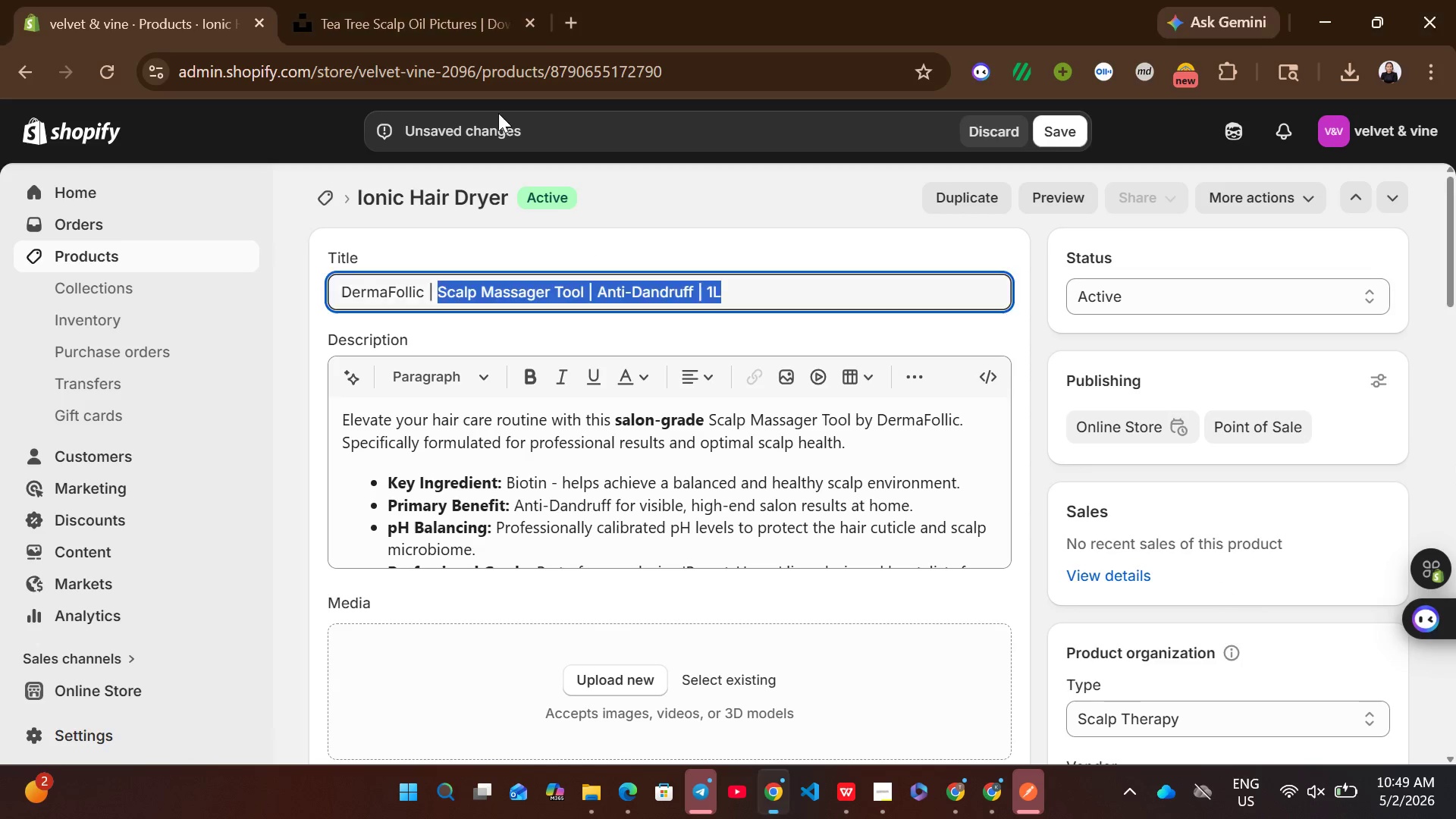 
left_click([335, 0])
 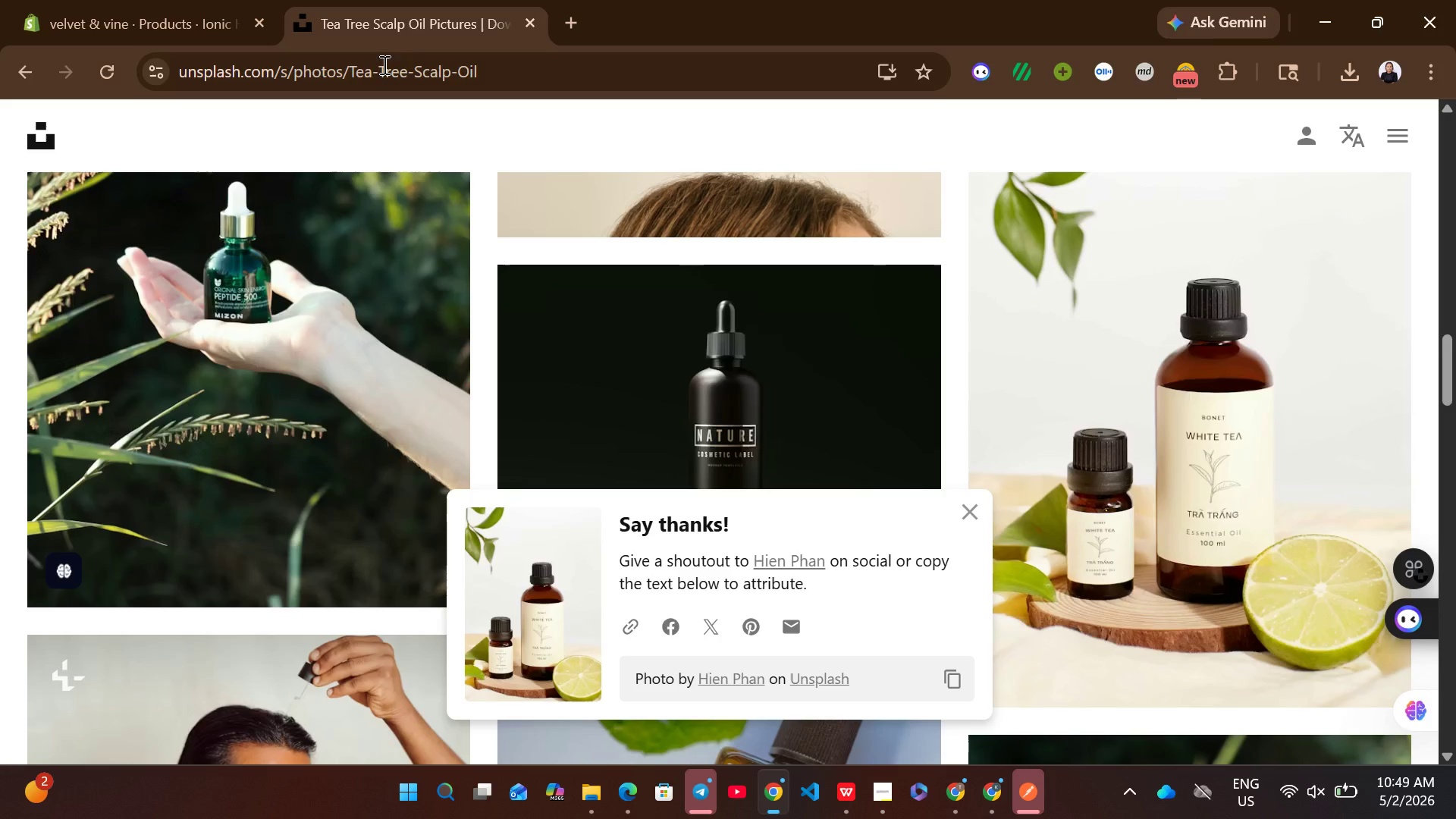 
mouse_move([414, 155])
 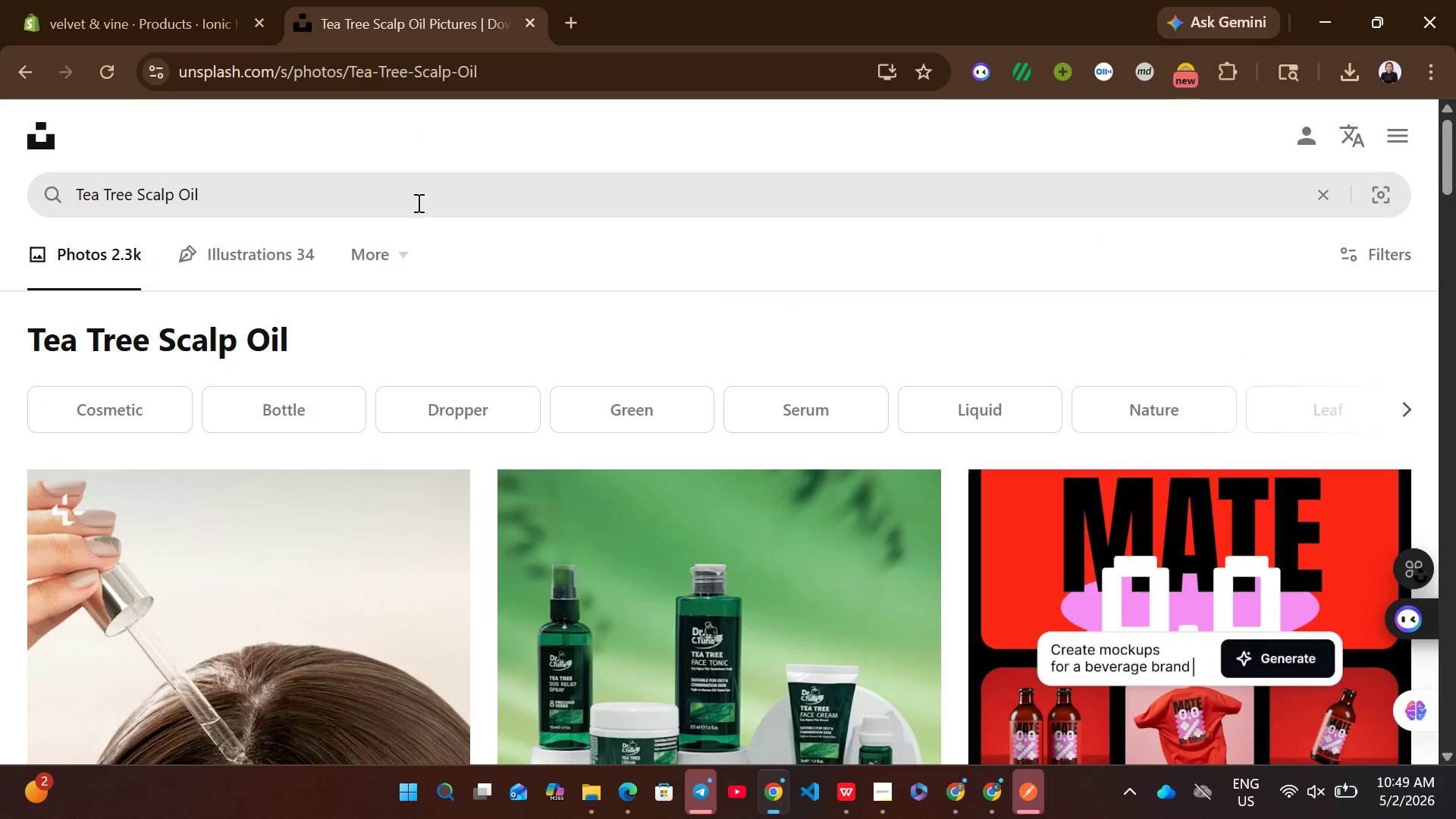 
left_click([417, 202])
 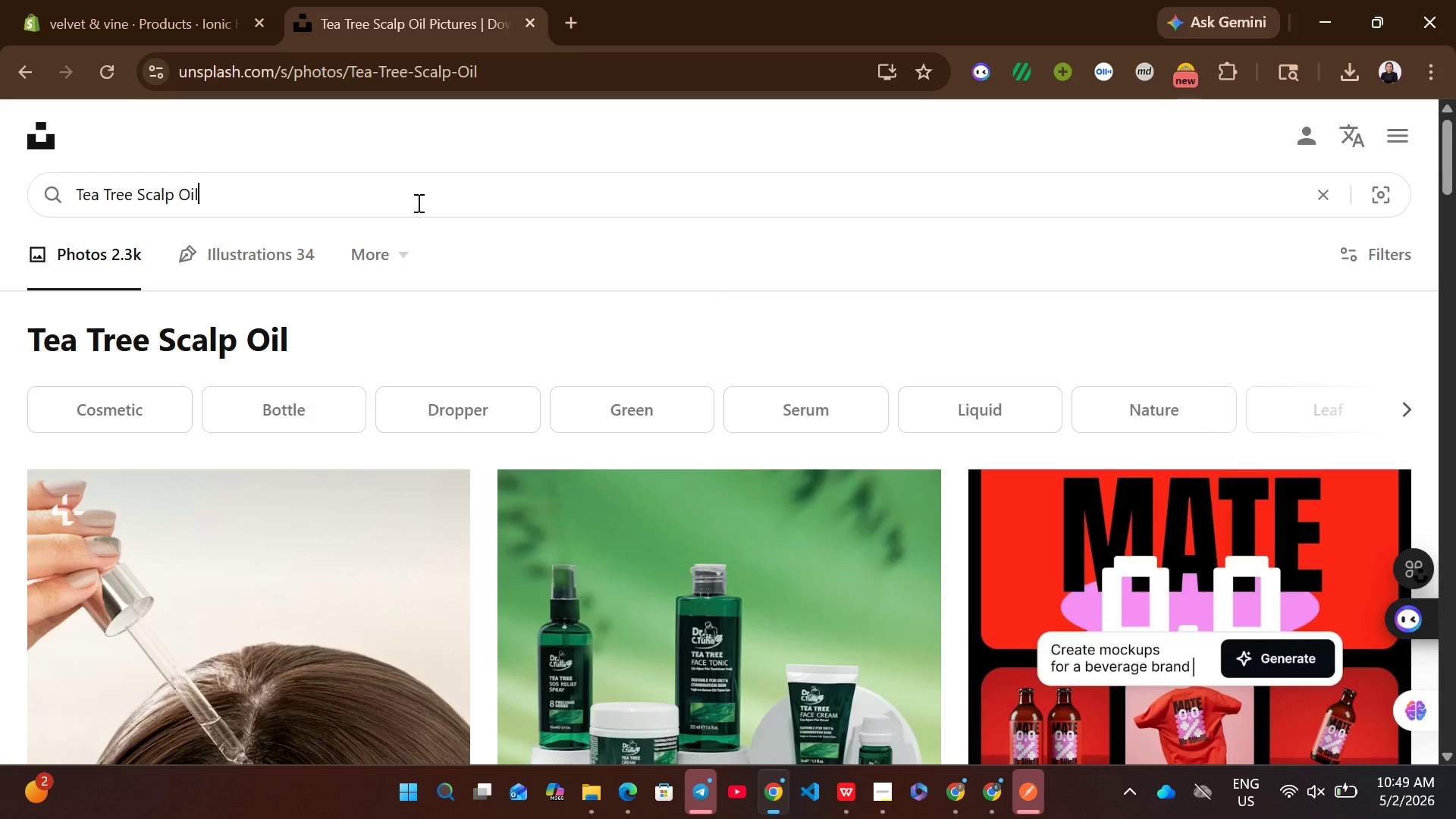 
key(Control+ControlLeft)
 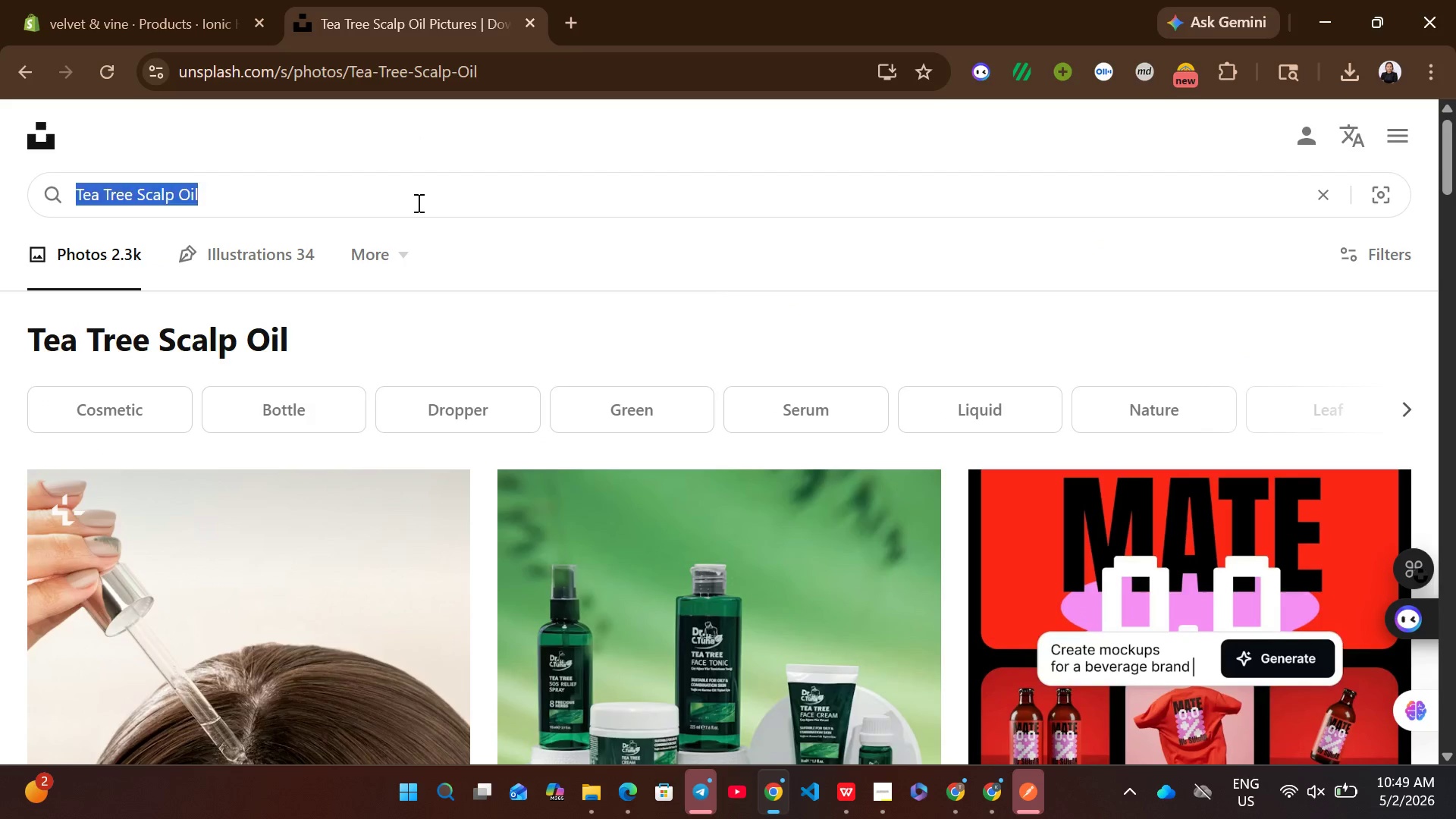 
key(Control+A)
 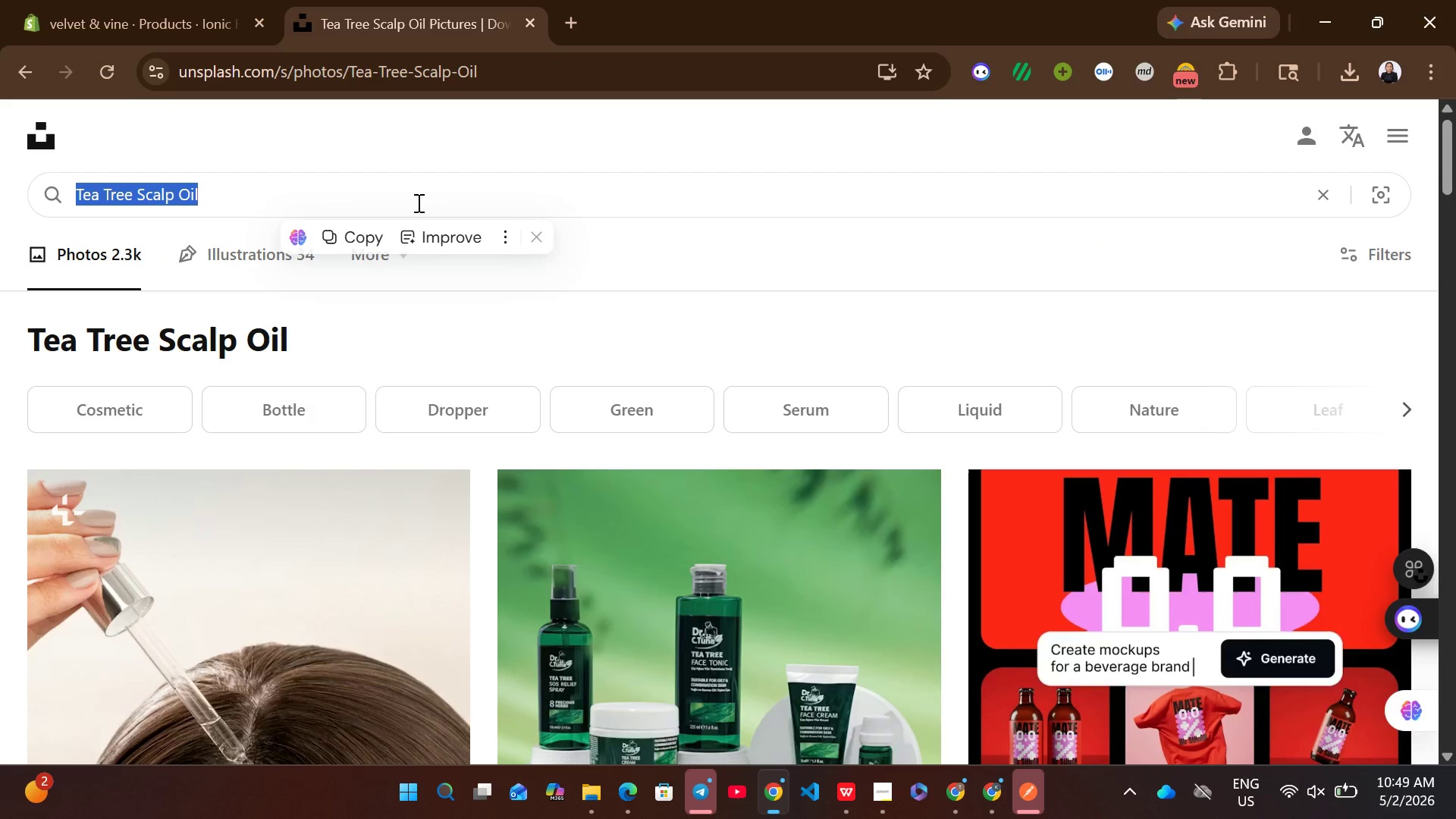 
key(Control+V)
 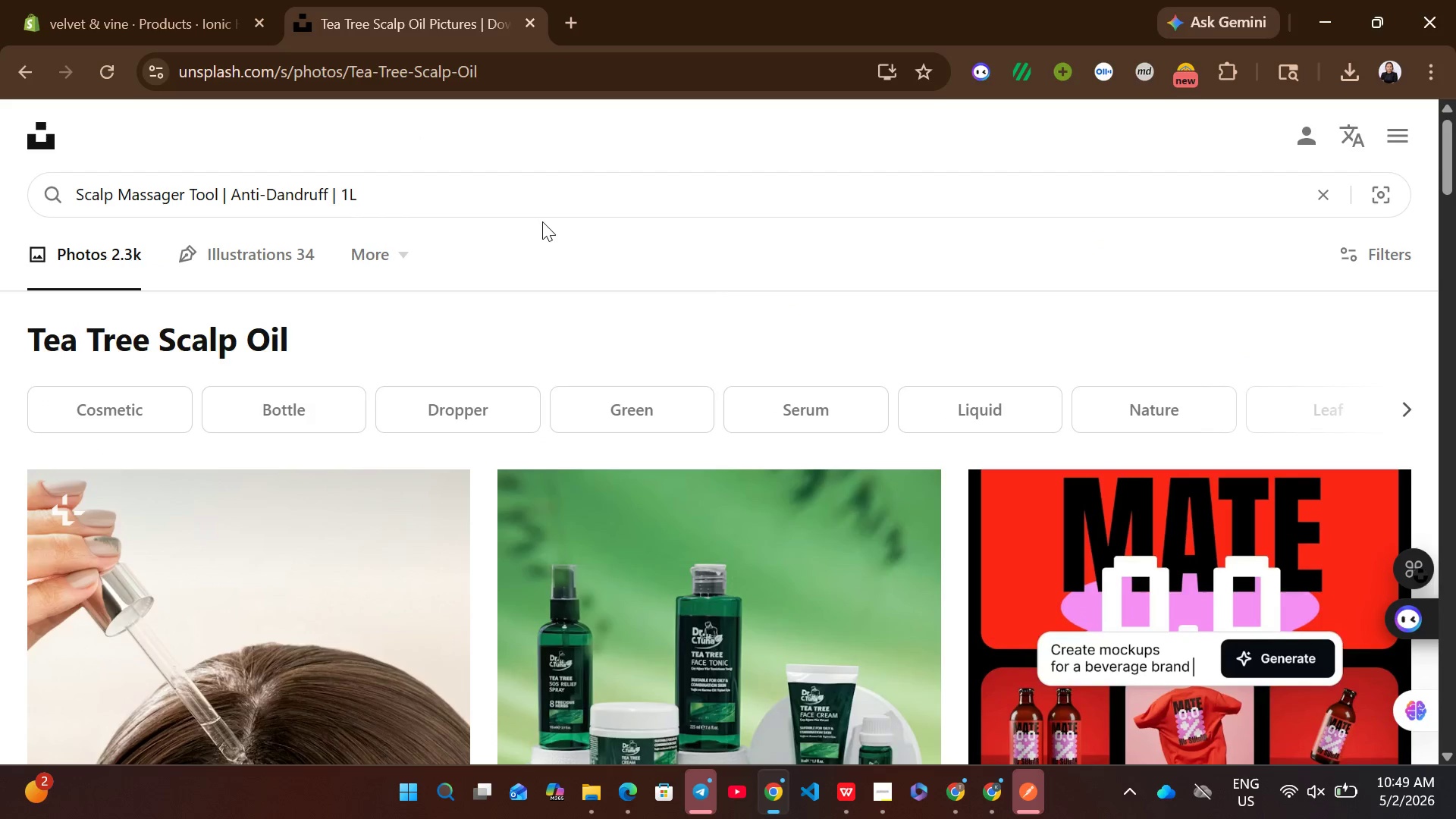 
key(Enter)
 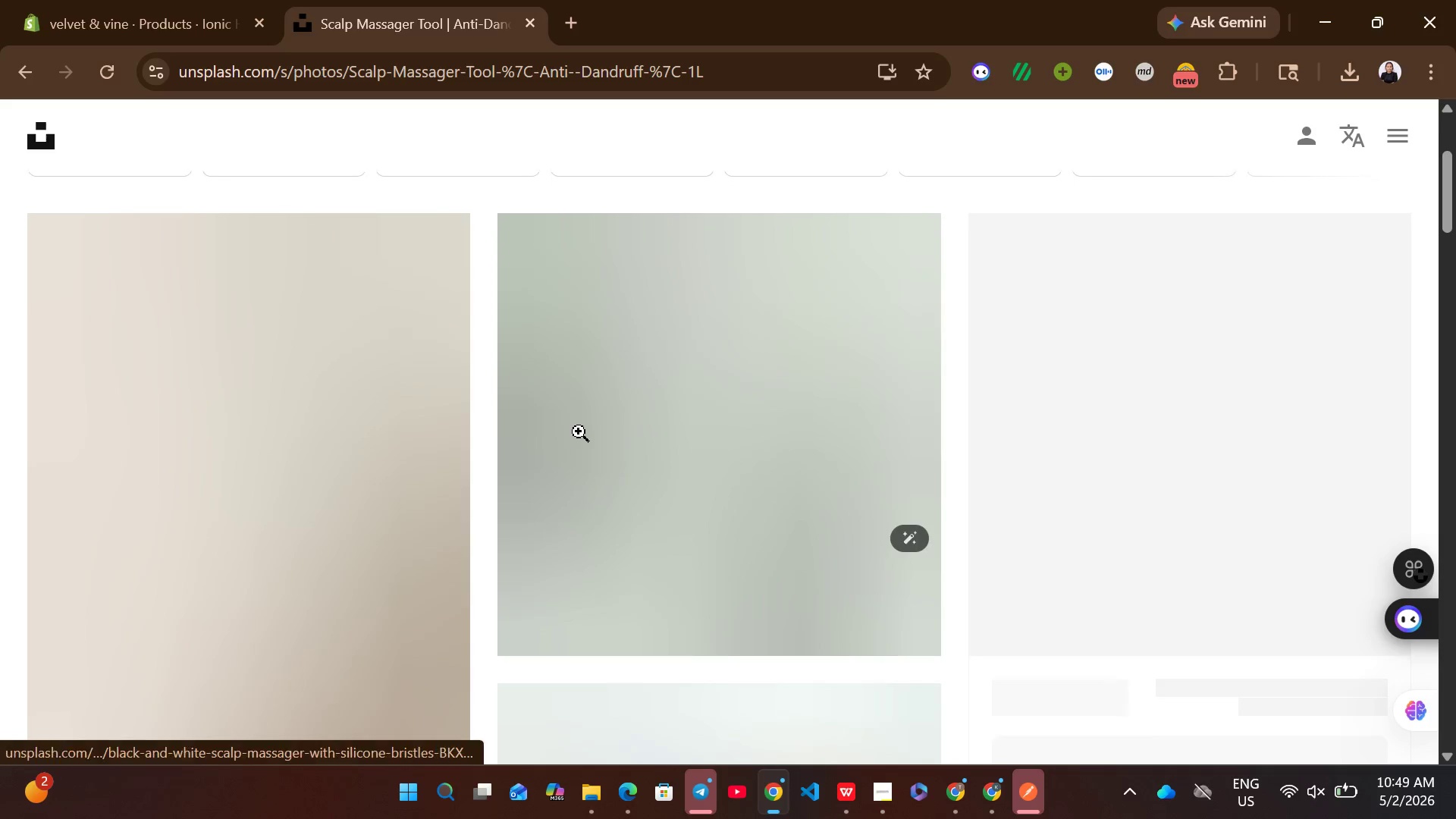 
mouse_move([740, 551])
 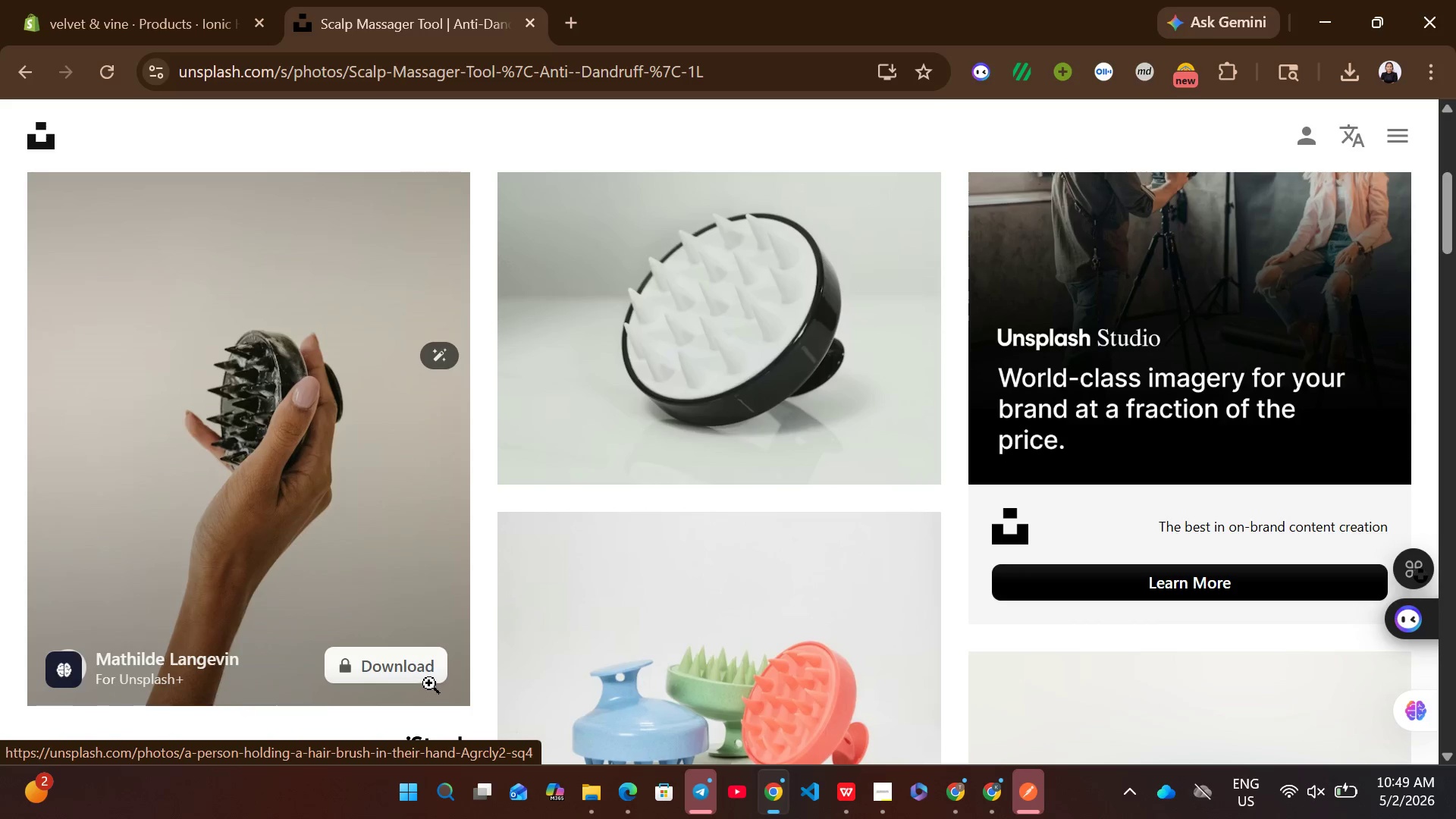 
mouse_move([868, 476])
 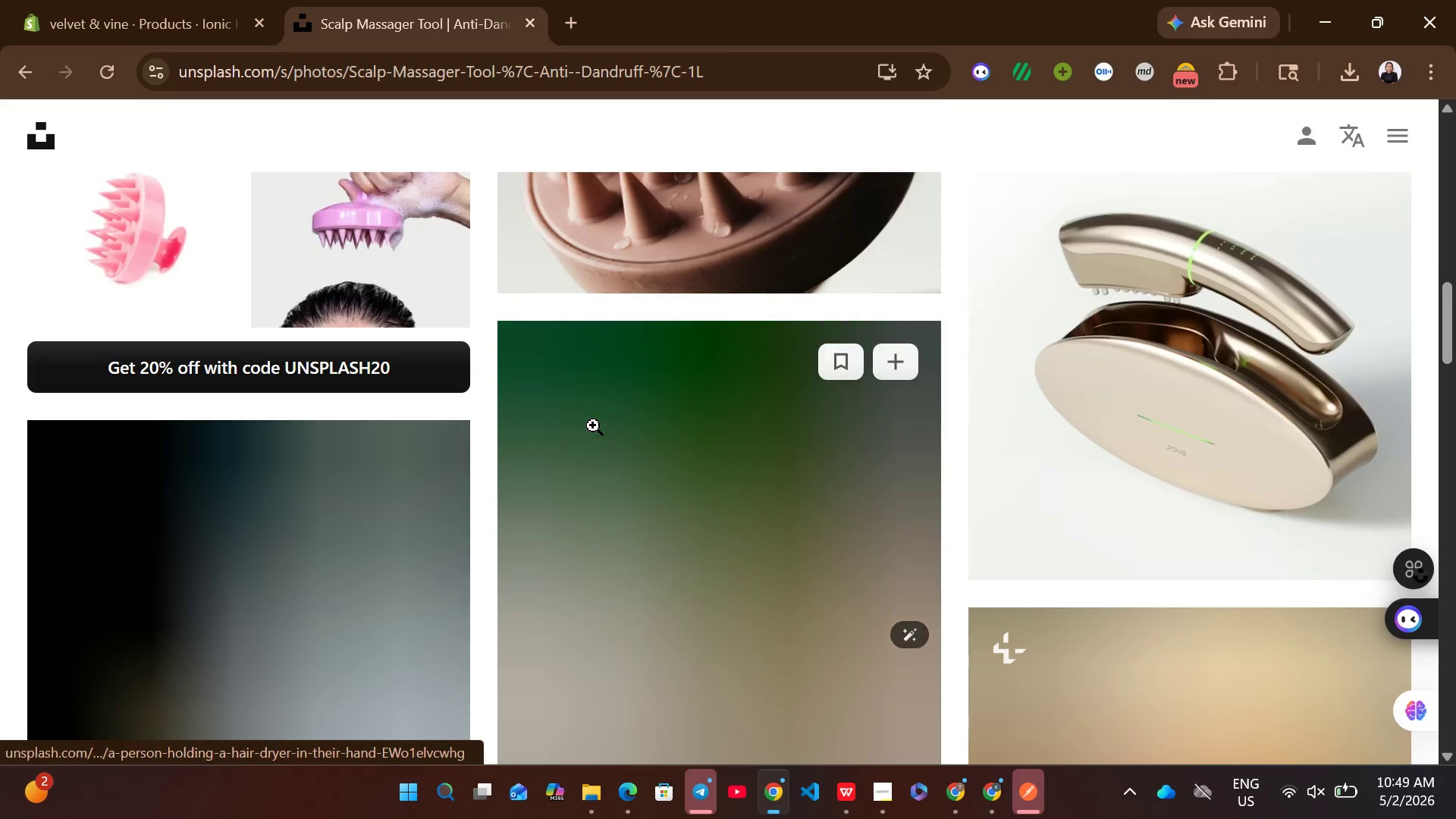 
mouse_move([890, 556])
 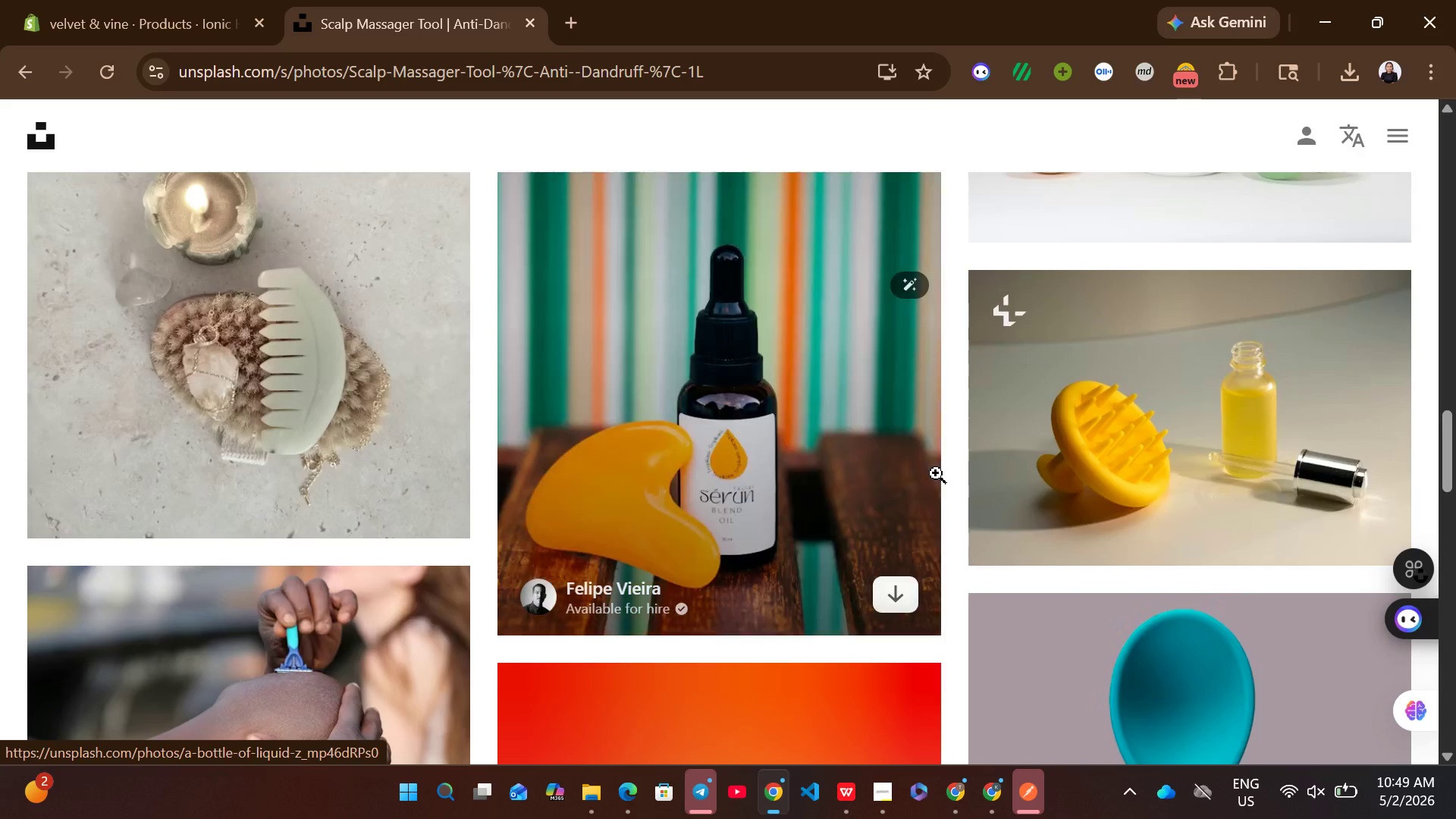 
mouse_move([821, 462])
 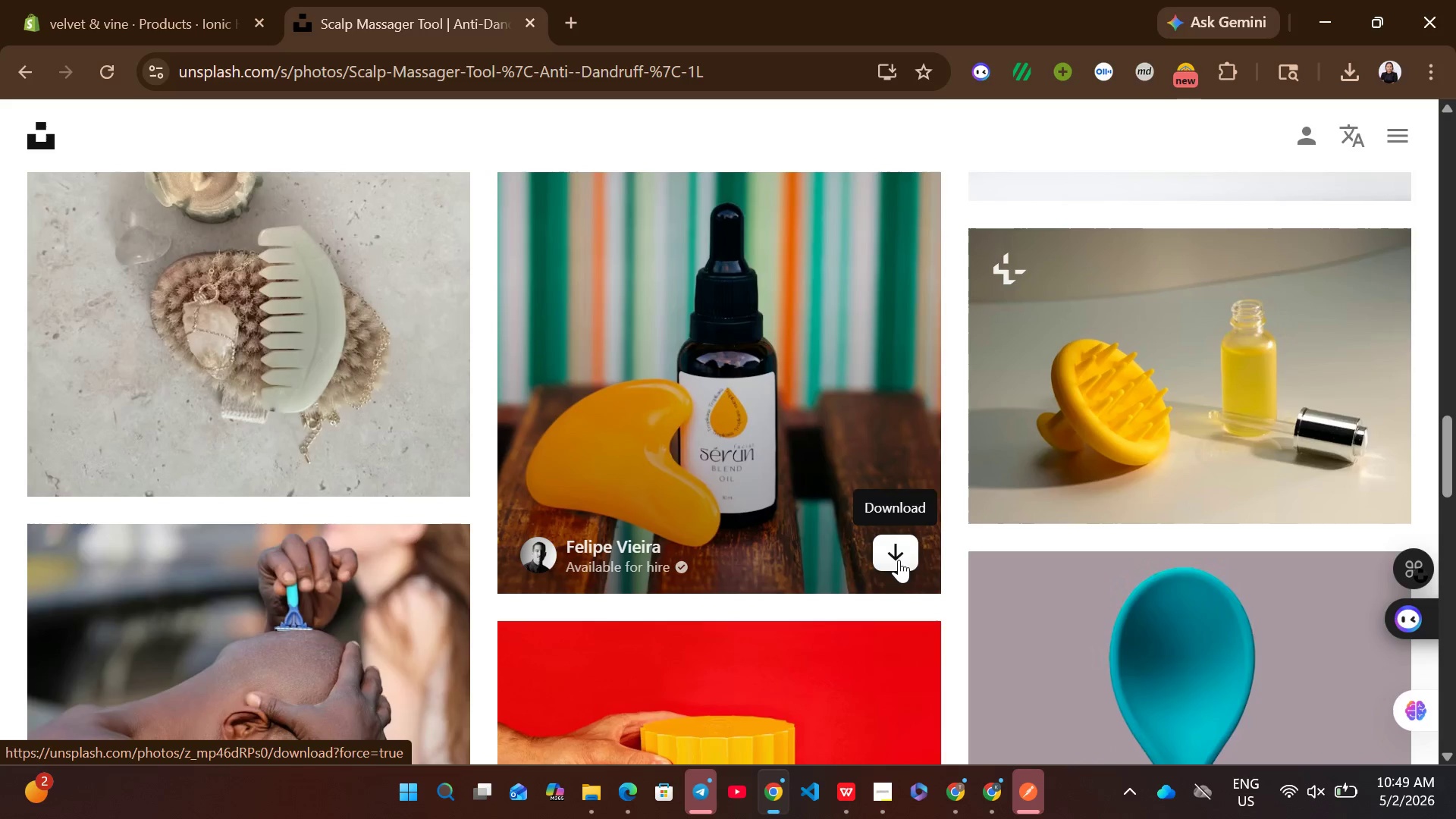 
left_click([899, 560])
 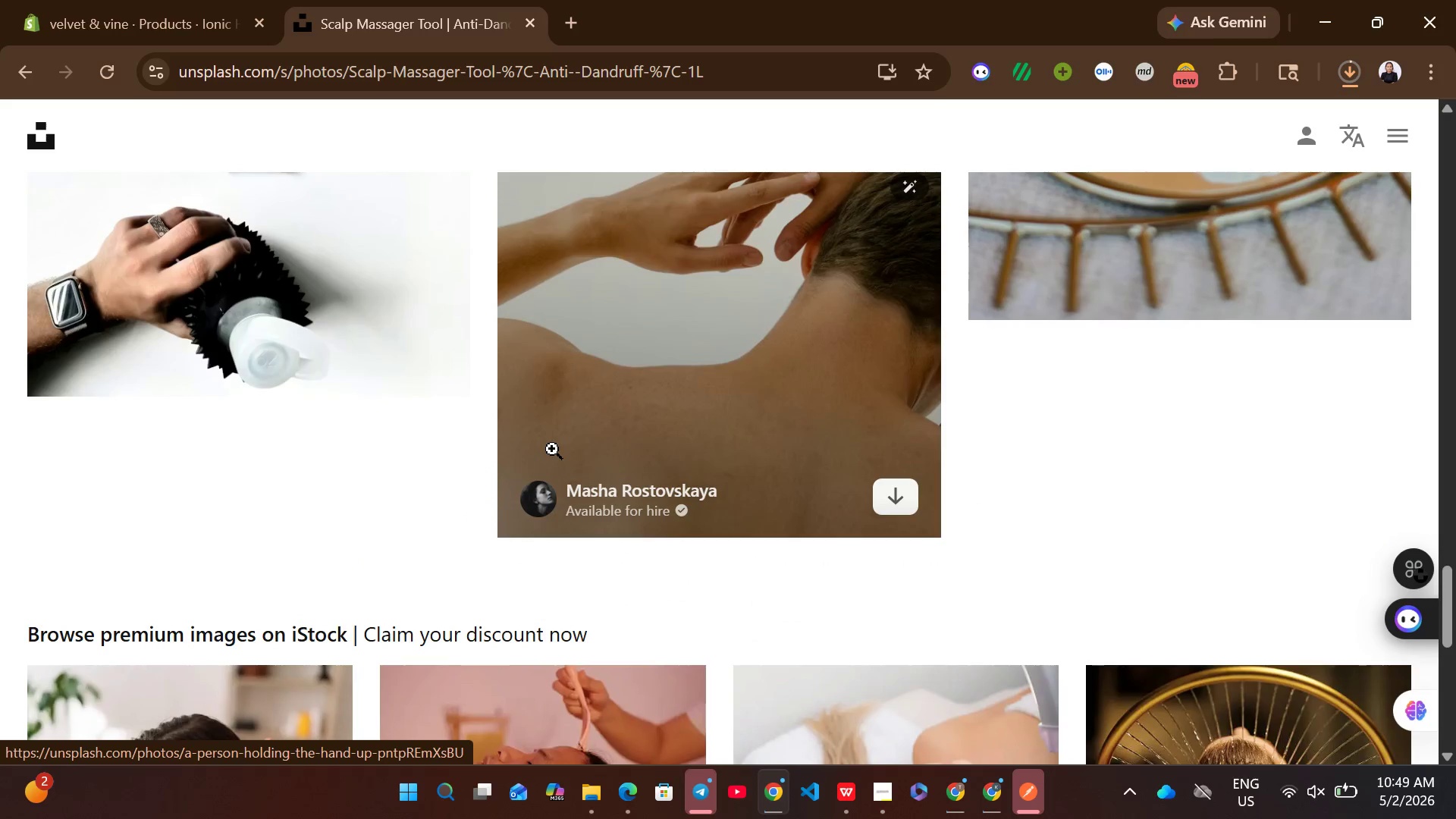 
wait(6.59)
 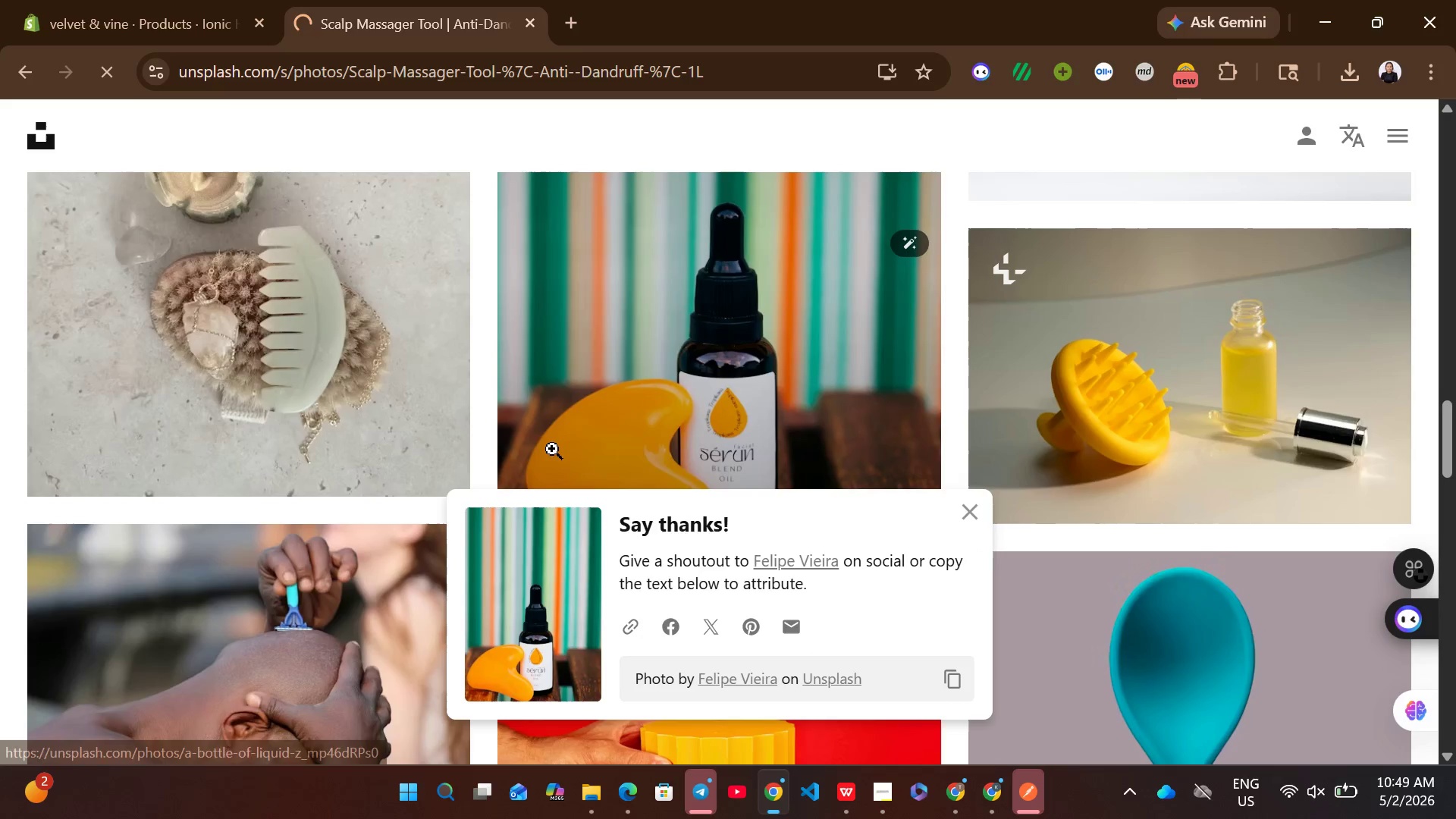 
left_click([238, 0])
 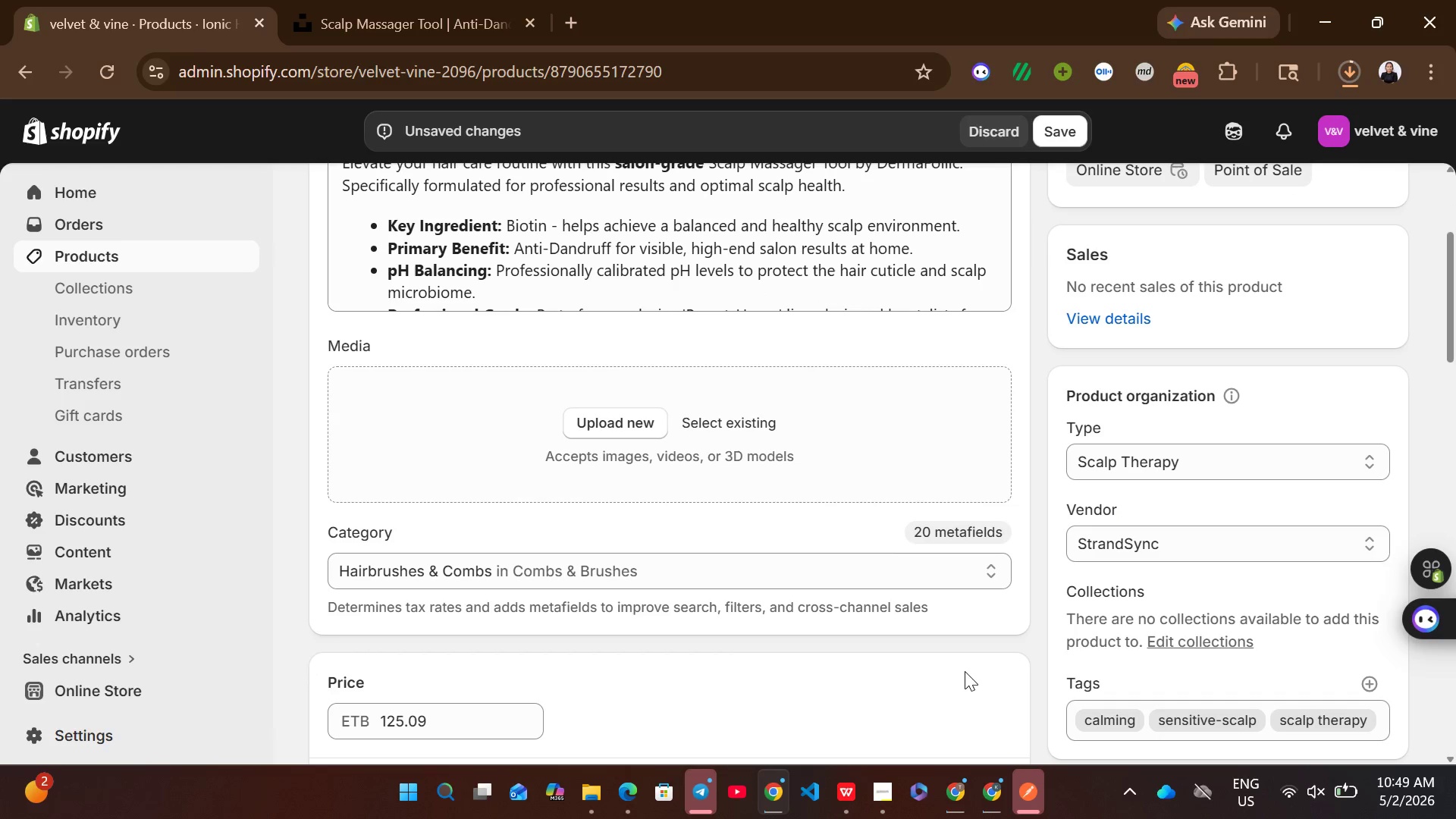 
left_click([849, 789])
 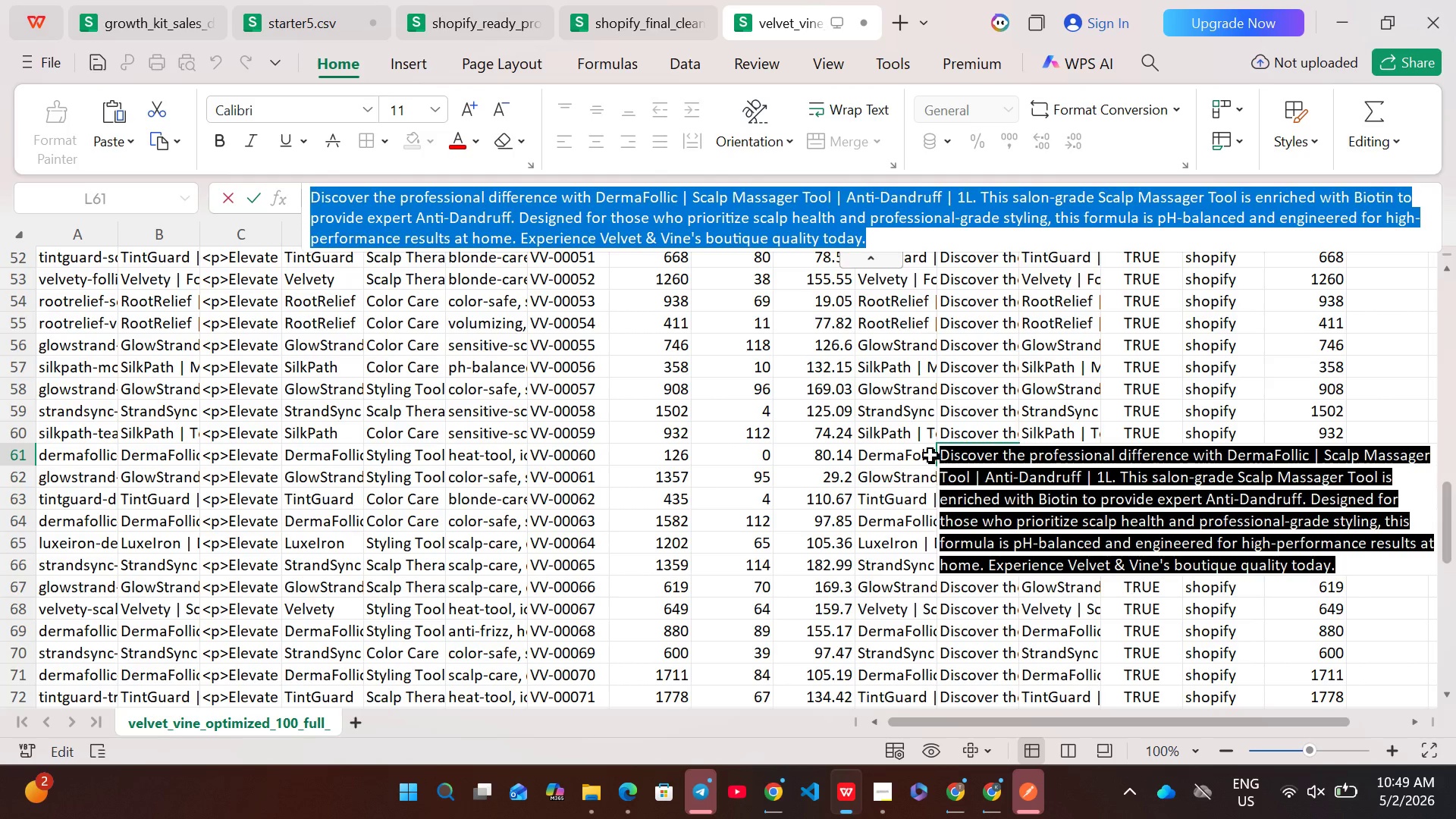 
left_click([928, 450])
 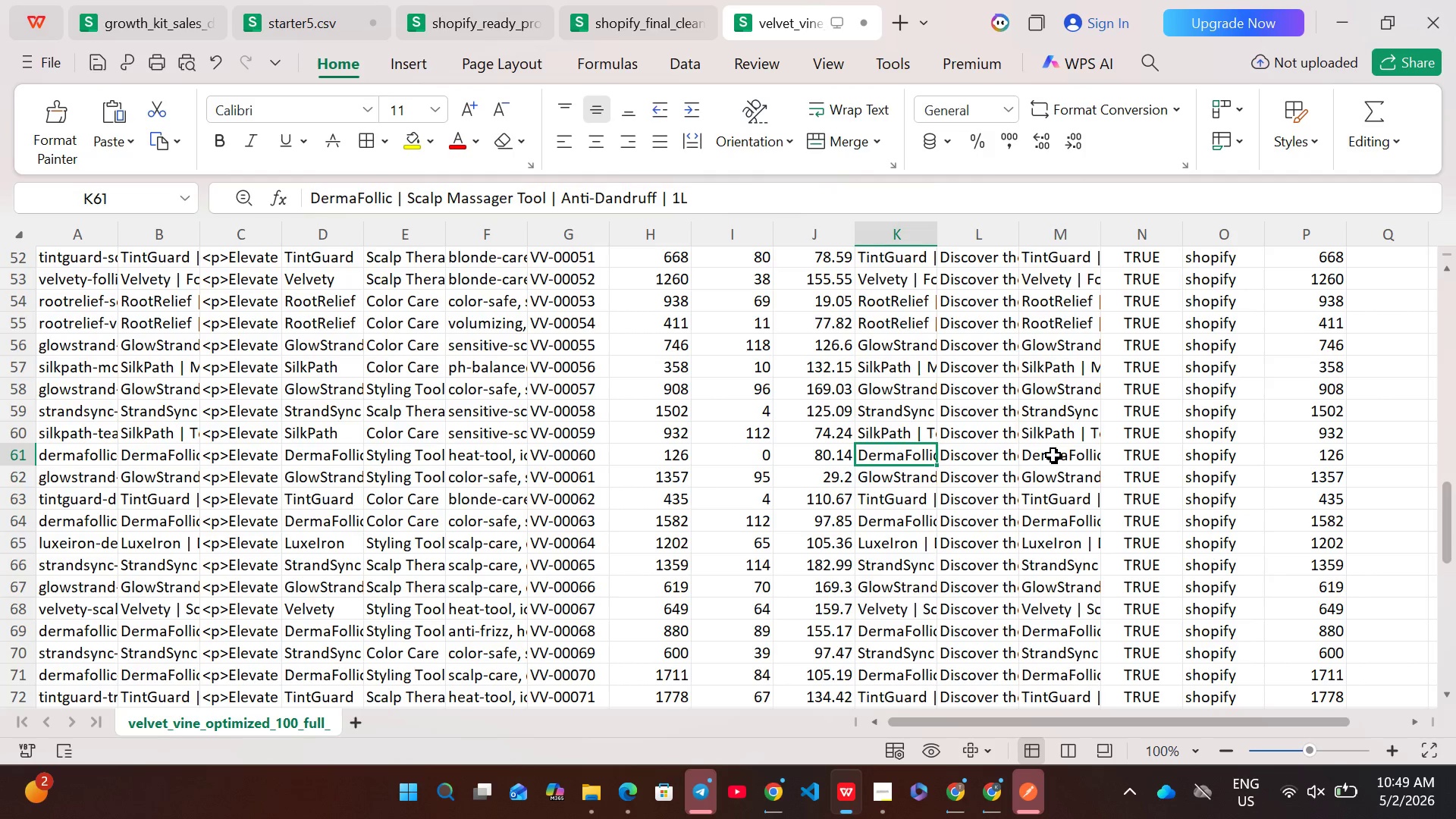 
double_click([1053, 455])
 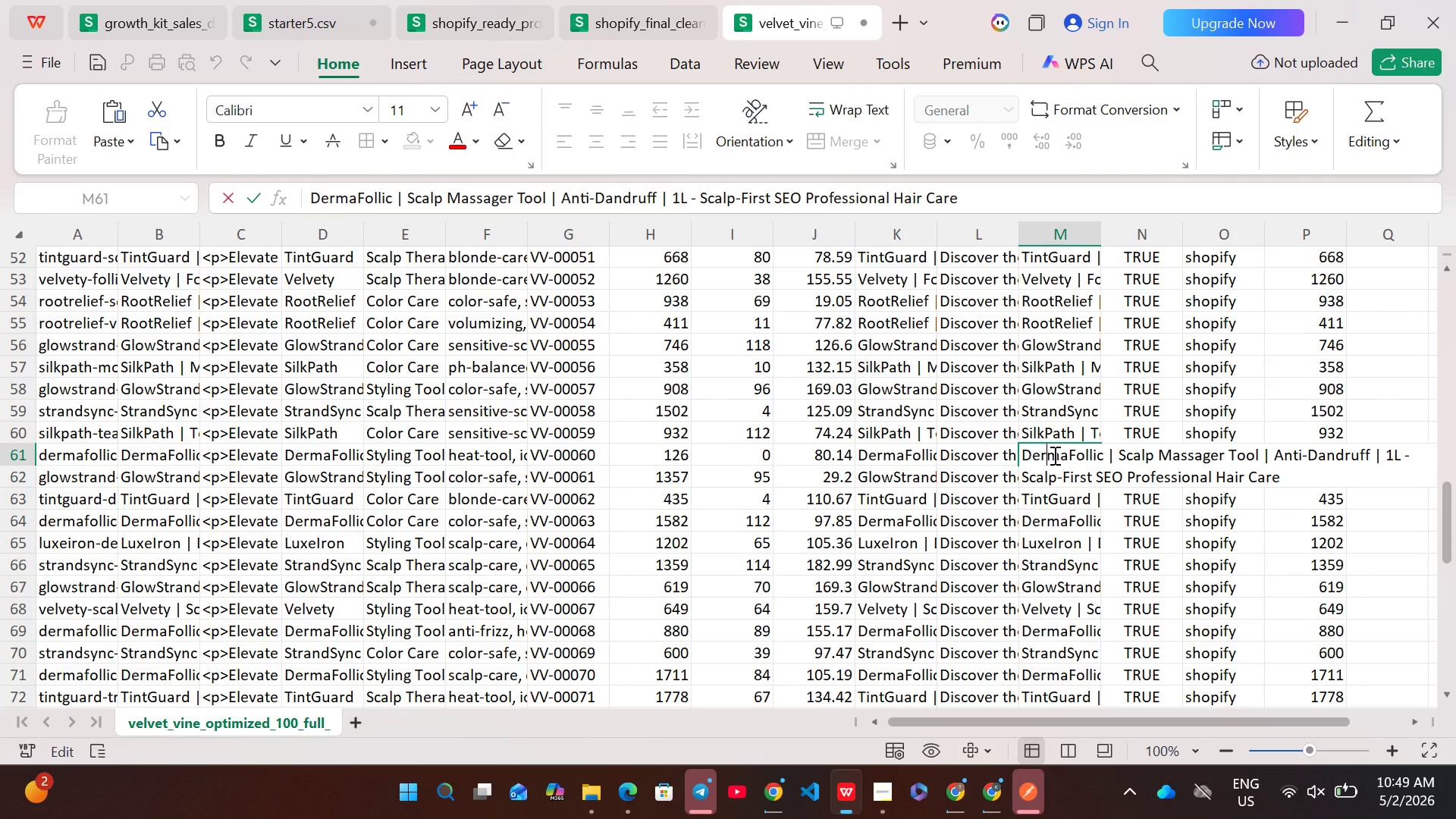 
key(Control+A)
 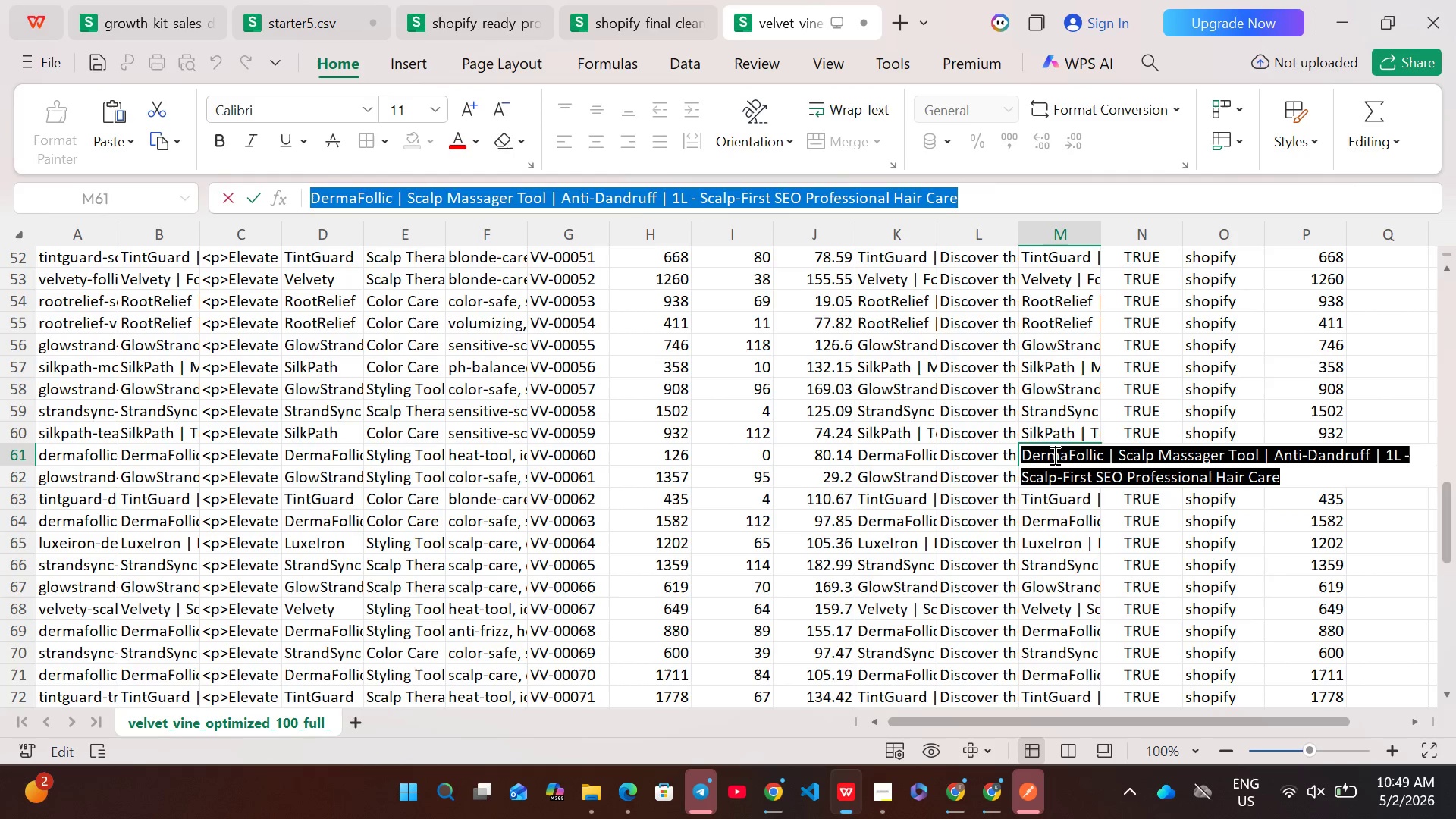 
key(Control+ControlLeft)
 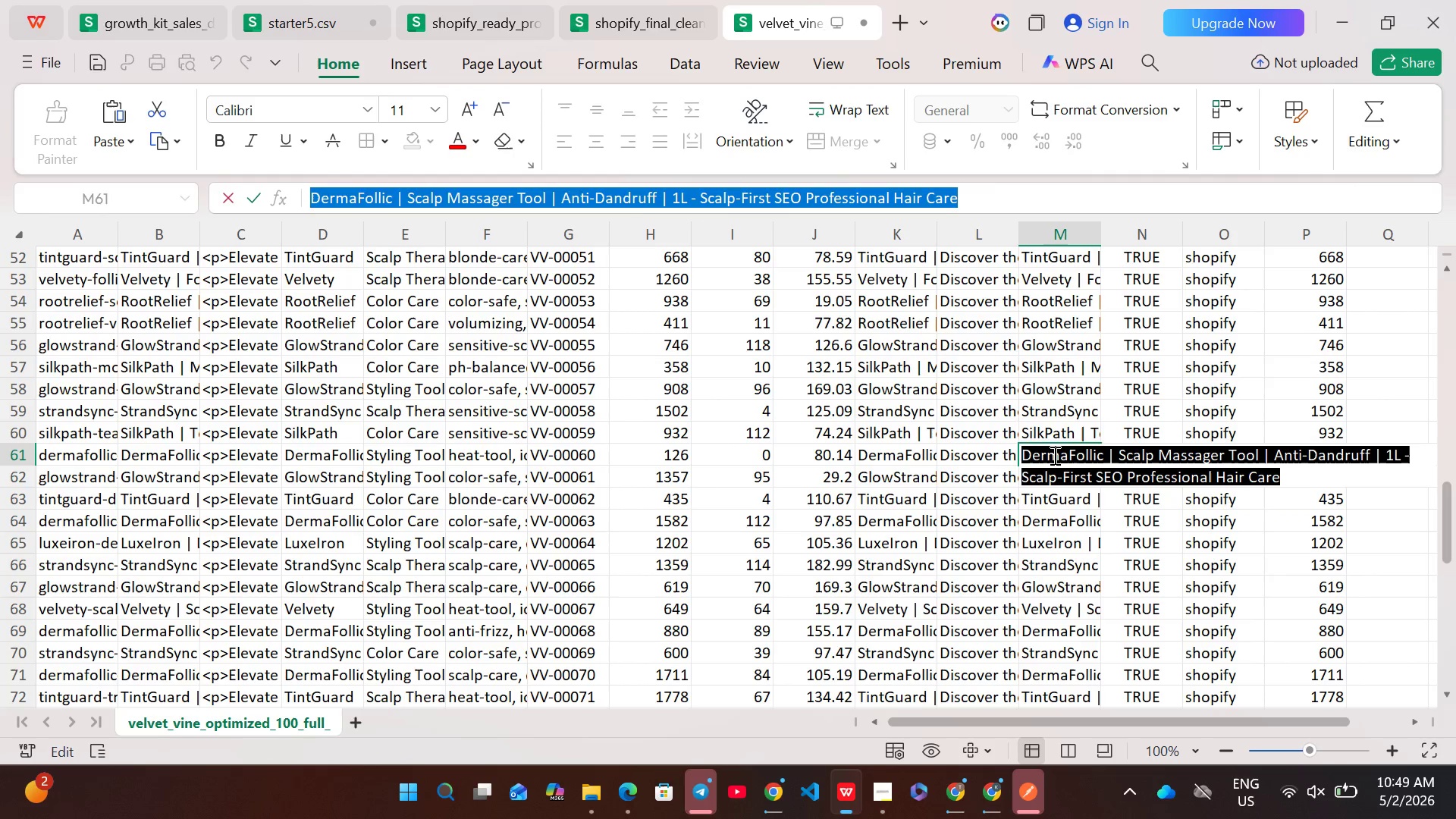 
key(Control+C)
 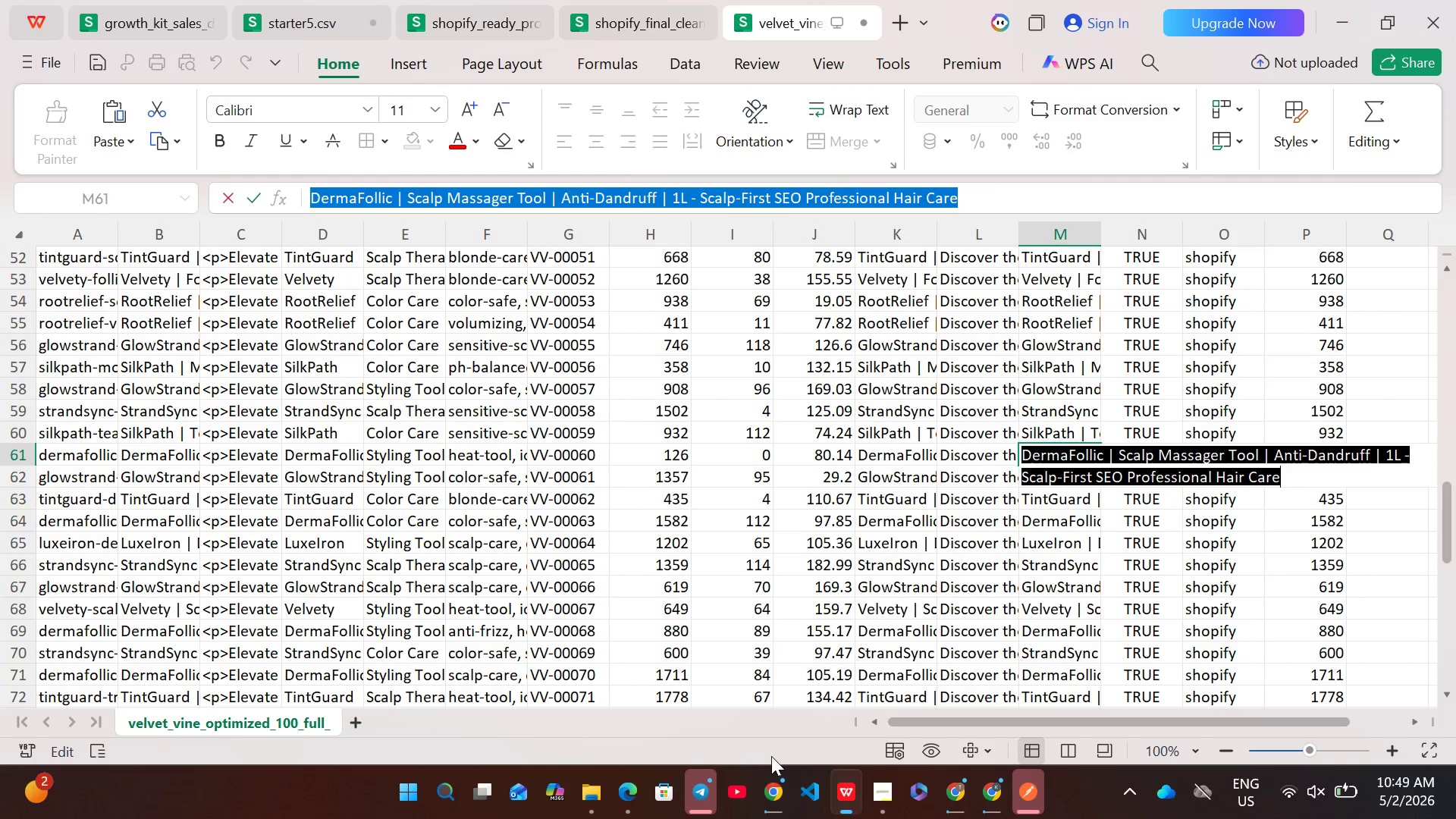 
left_click([773, 798])
 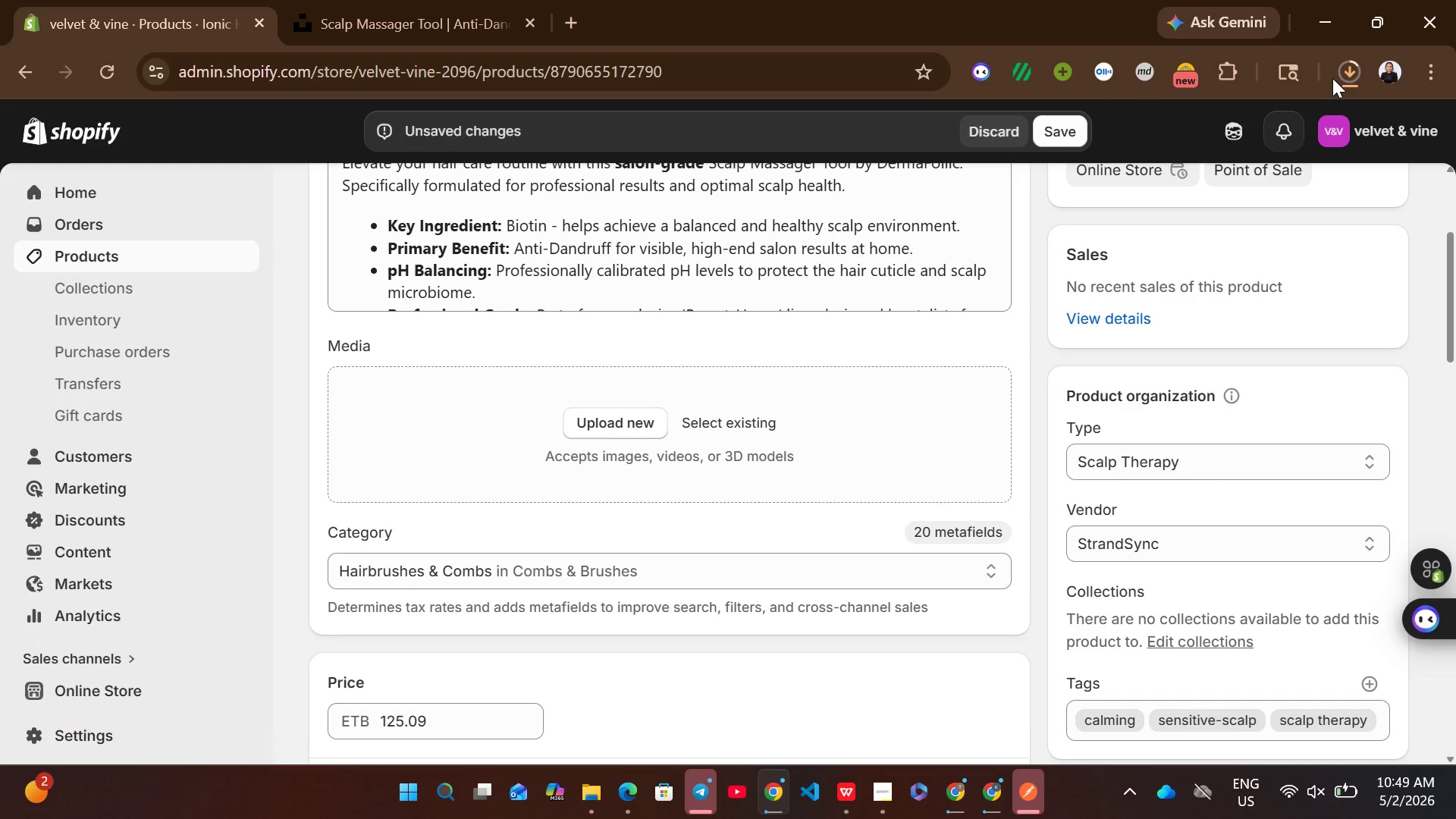 
left_click([1336, 72])
 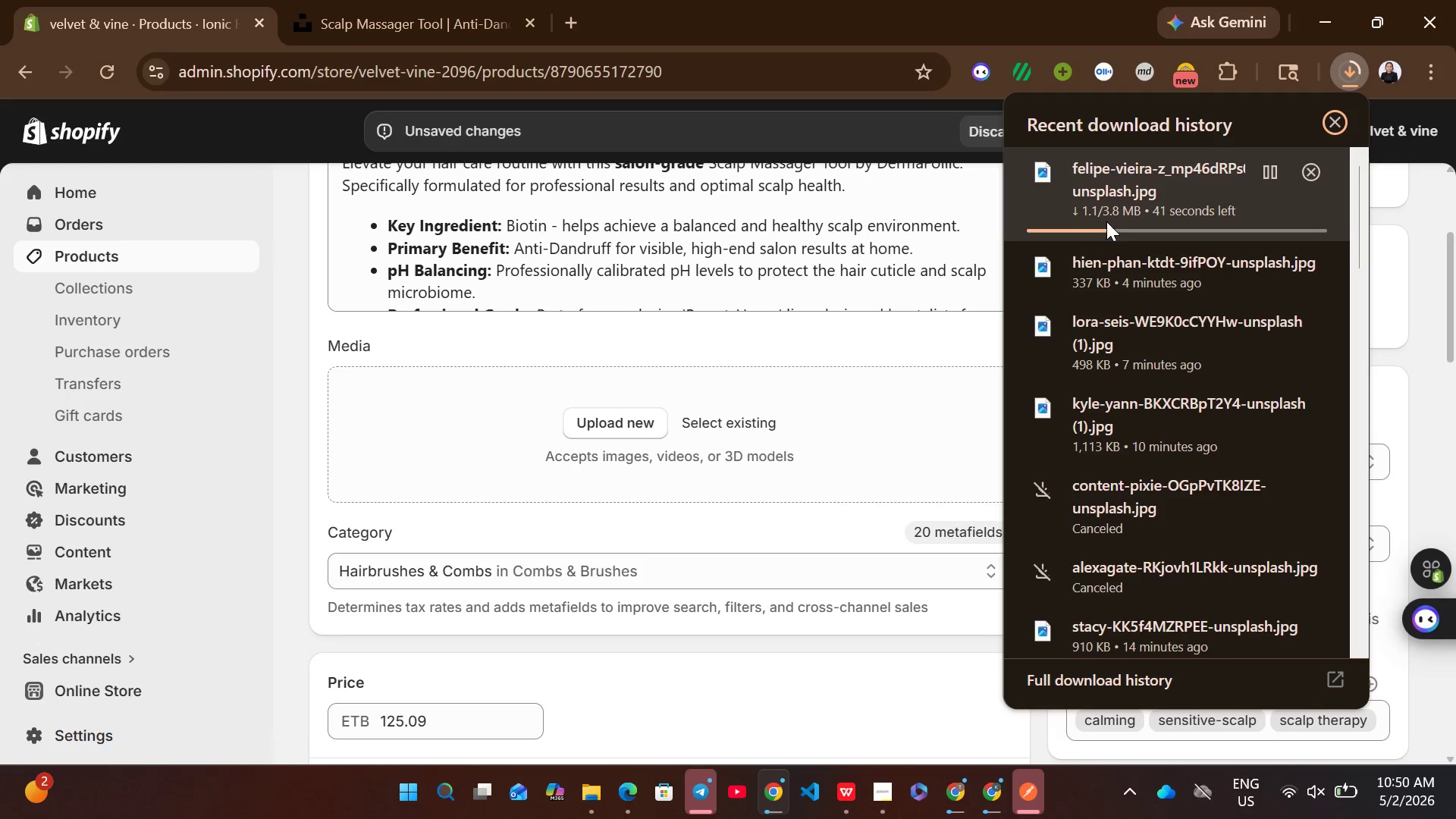 
wait(6.78)
 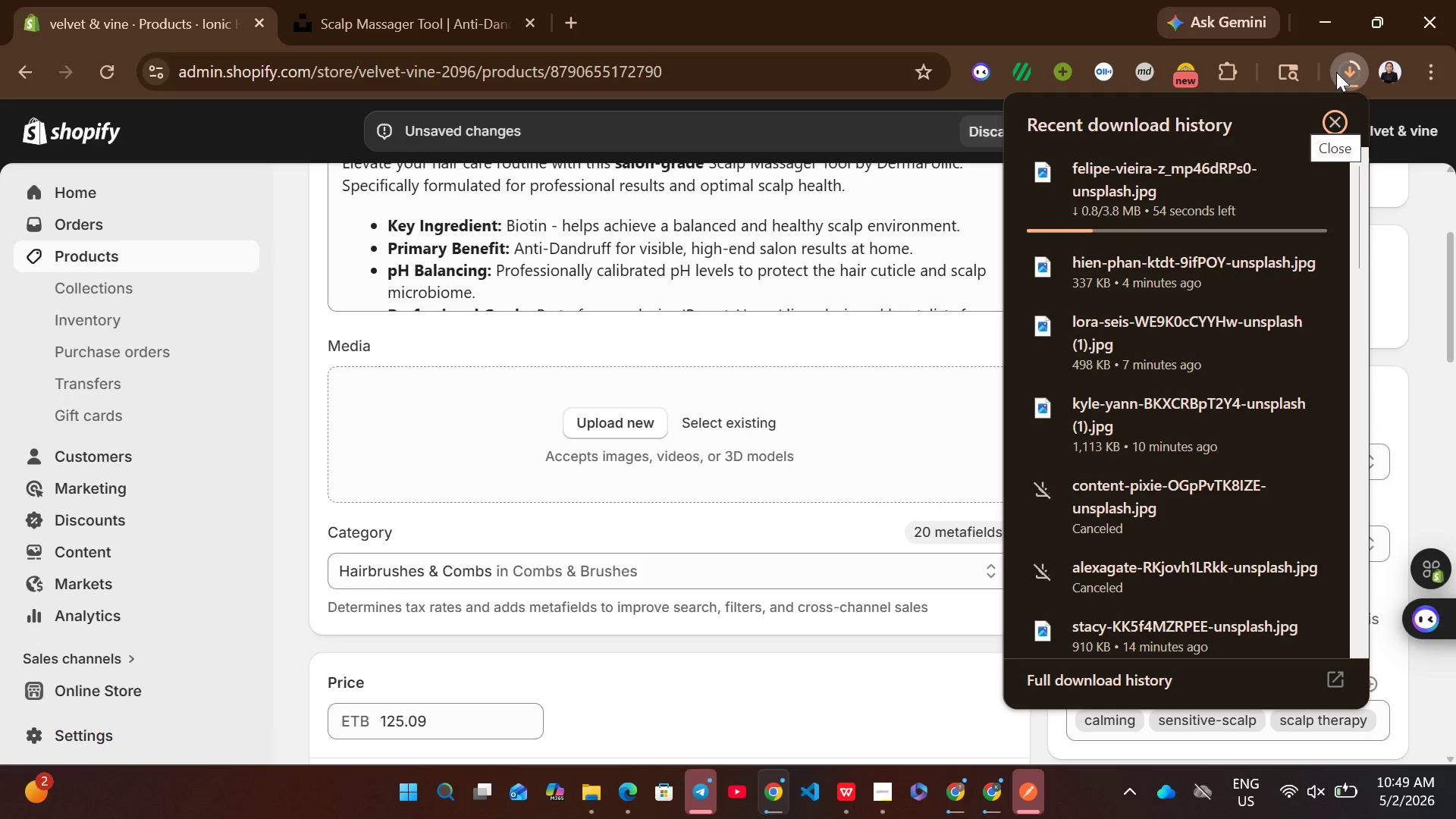 
left_click([392, 0])
 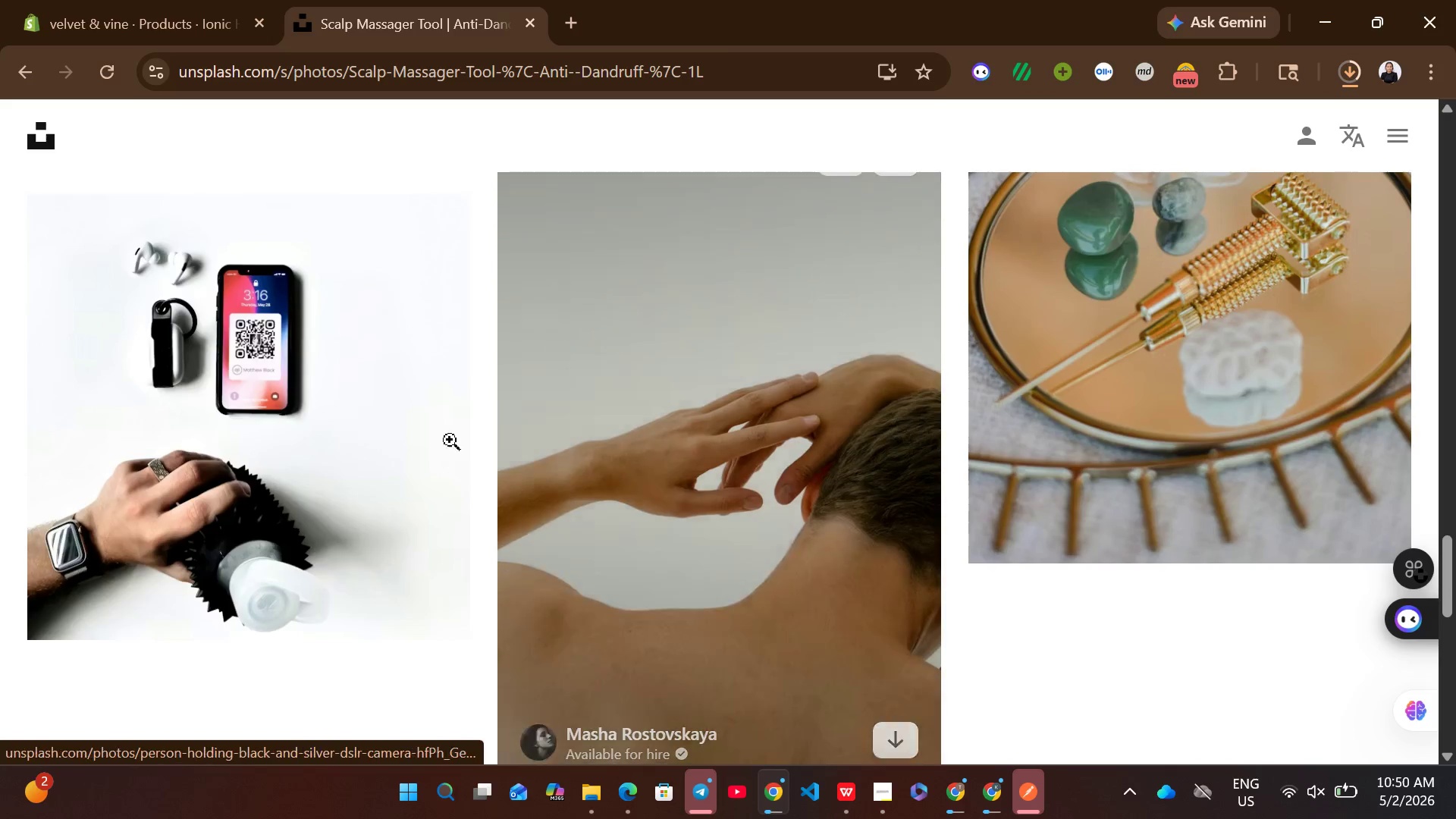 
mouse_move([475, 603])
 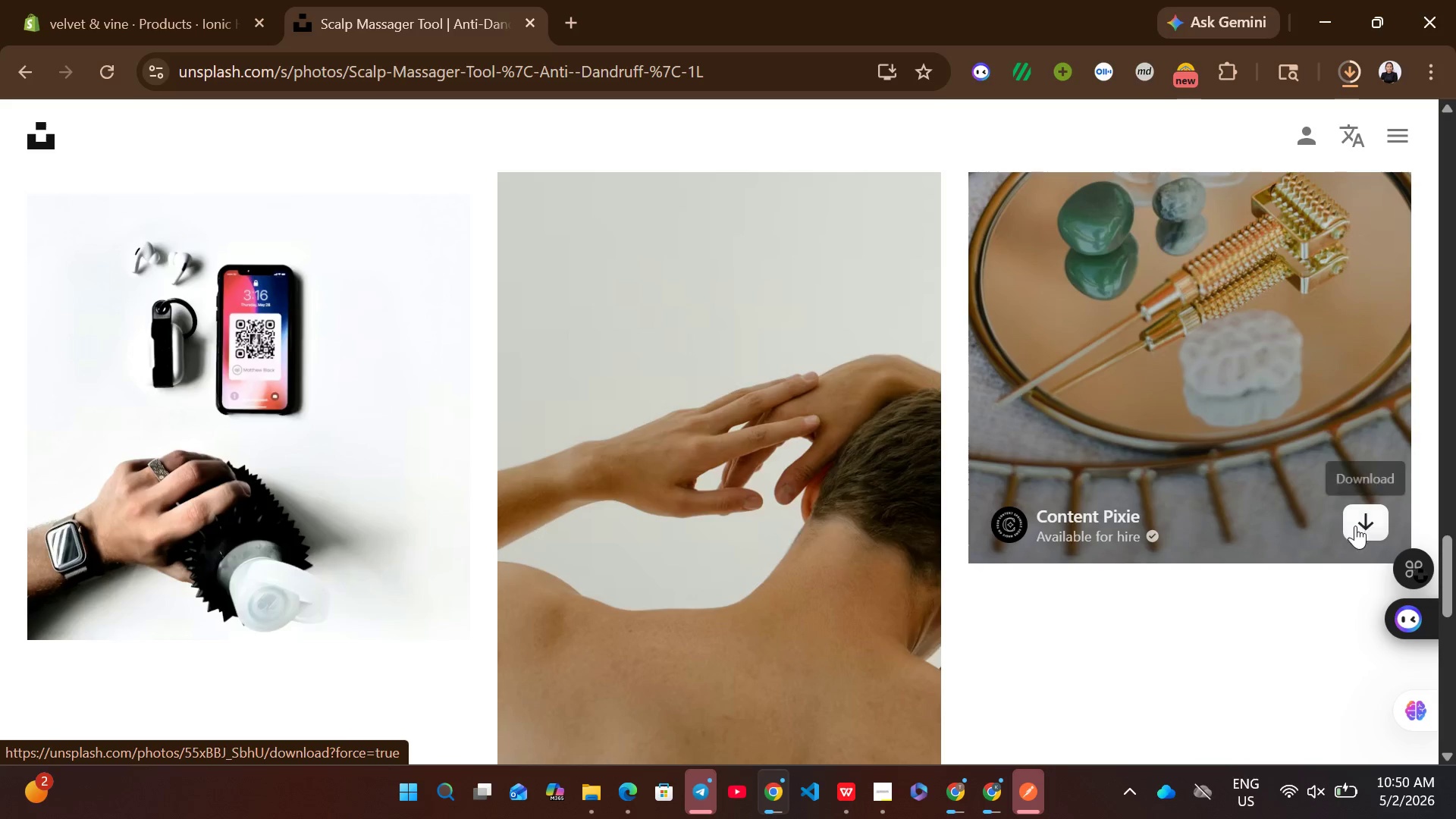 
left_click([1355, 529])
 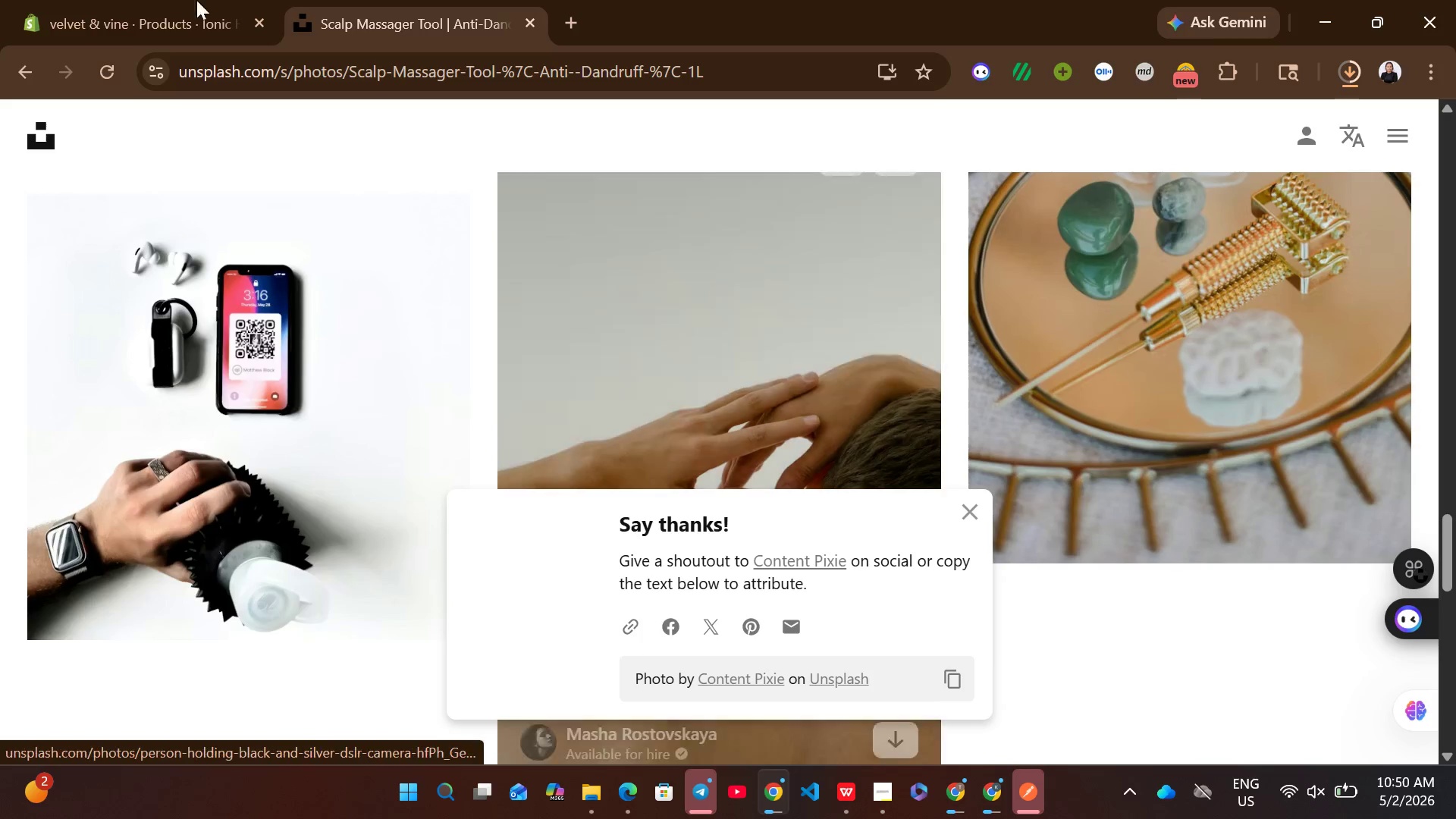 
left_click([143, 0])
 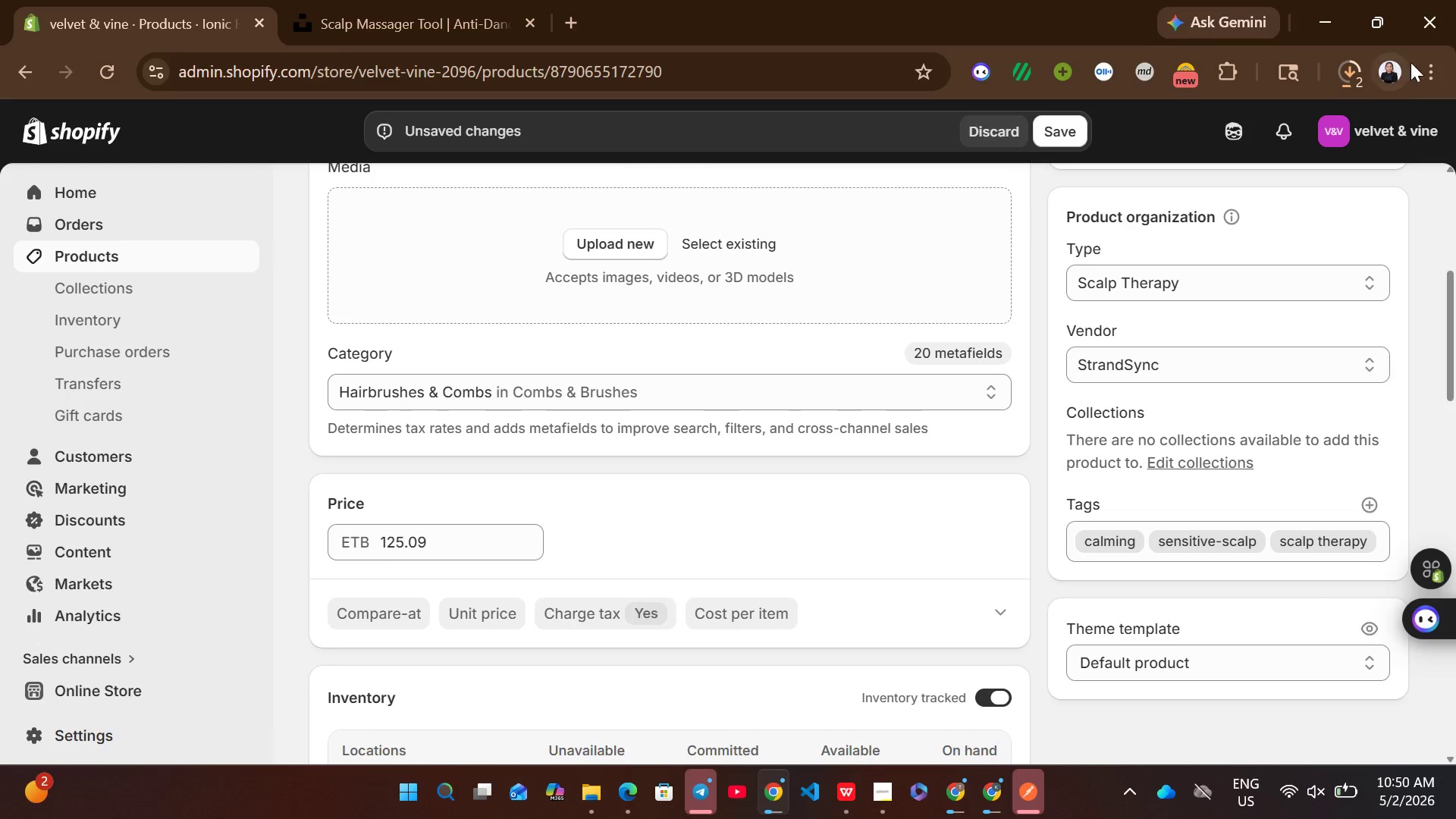 
left_click([1360, 67])
 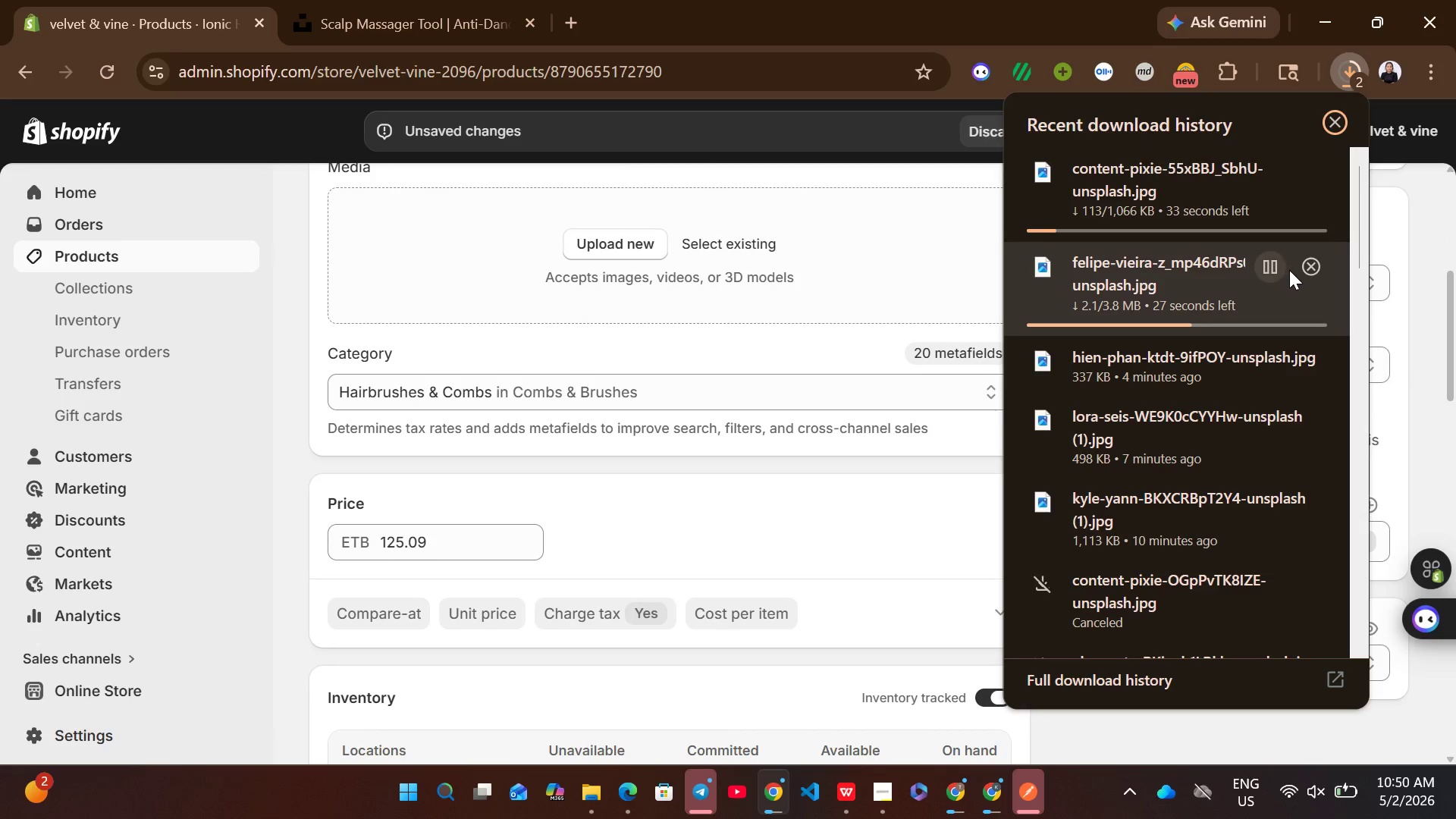 
left_click([1277, 263])
 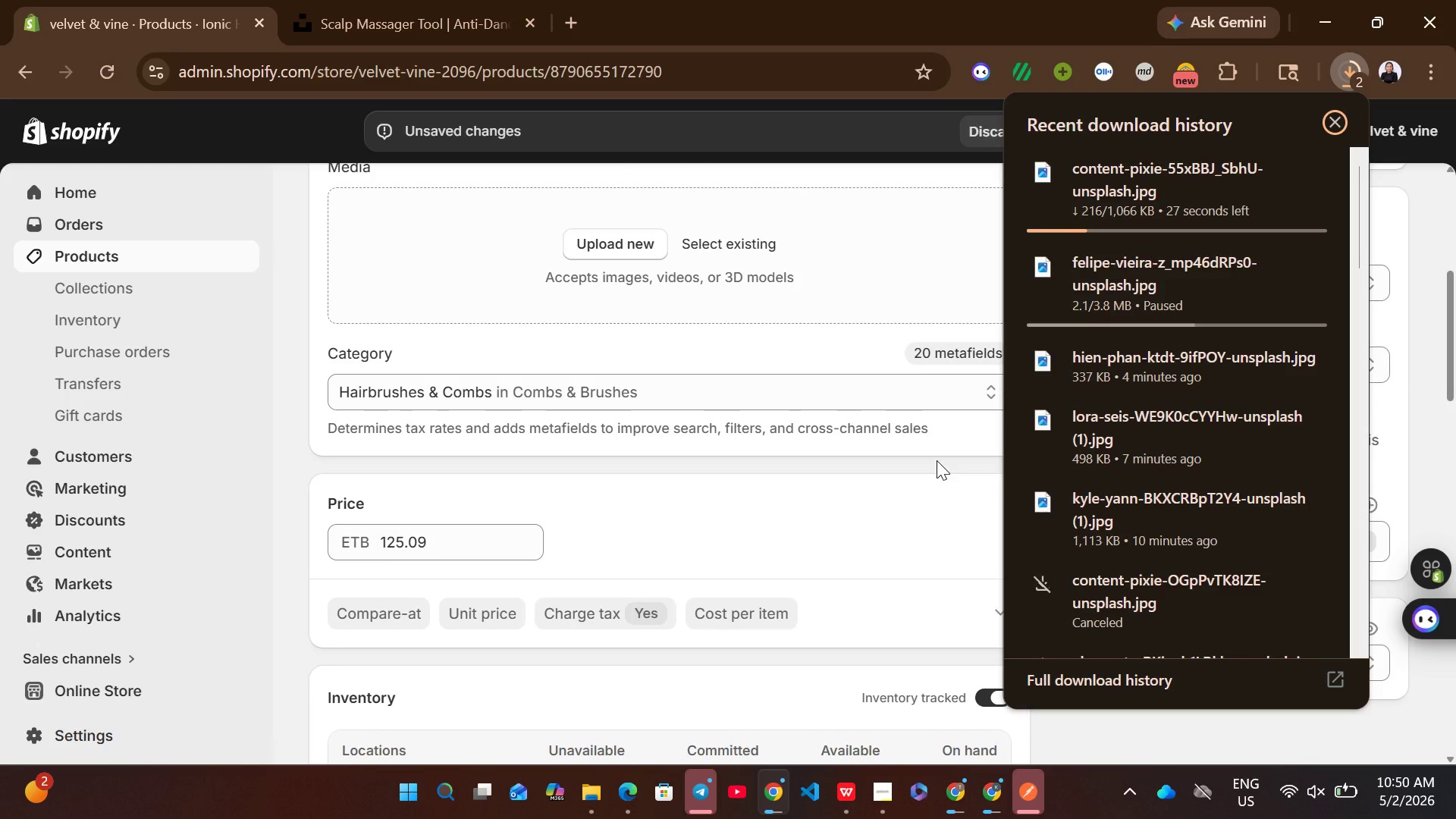 
left_click([937, 460])
 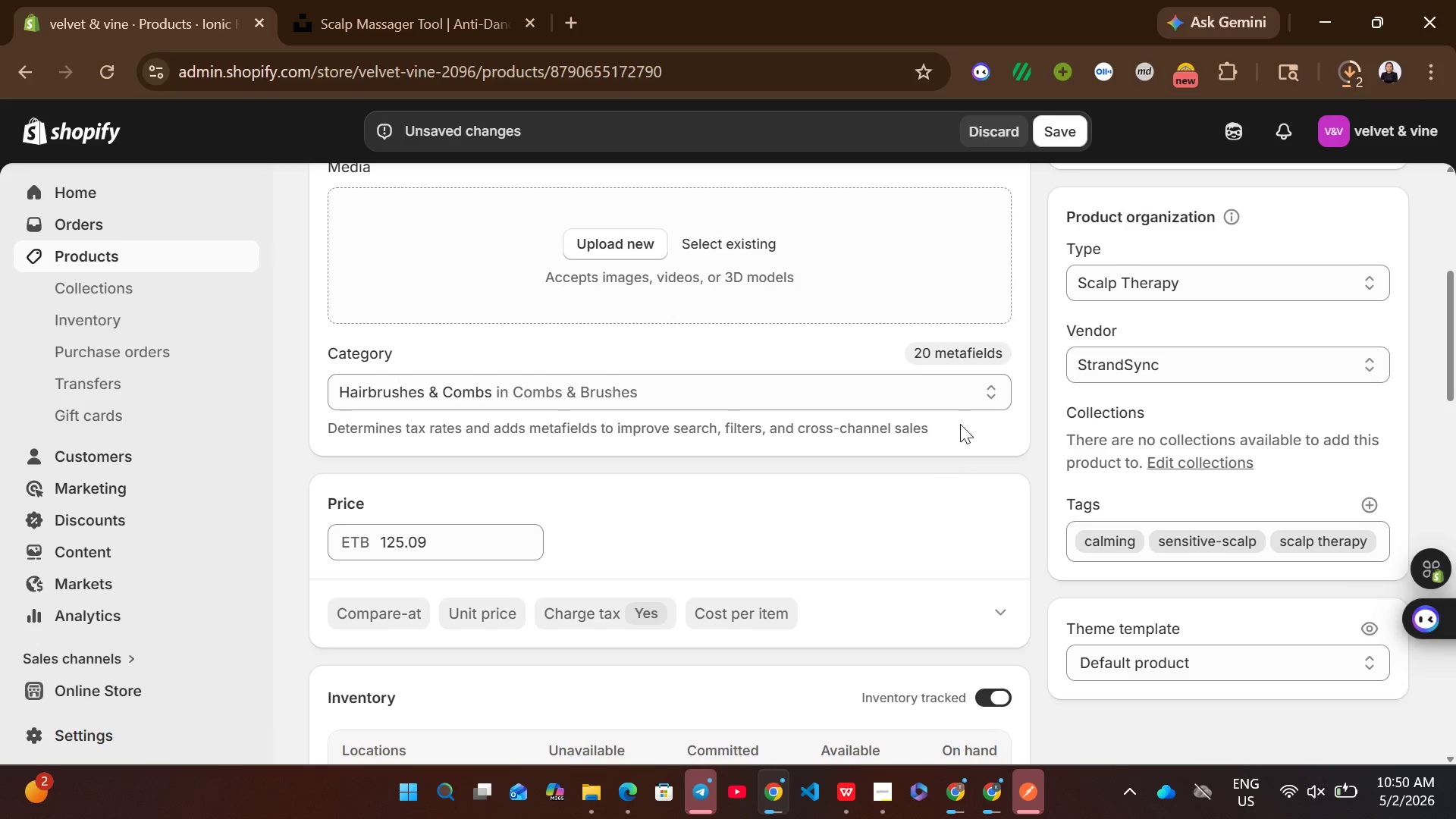 
wait(6.31)
 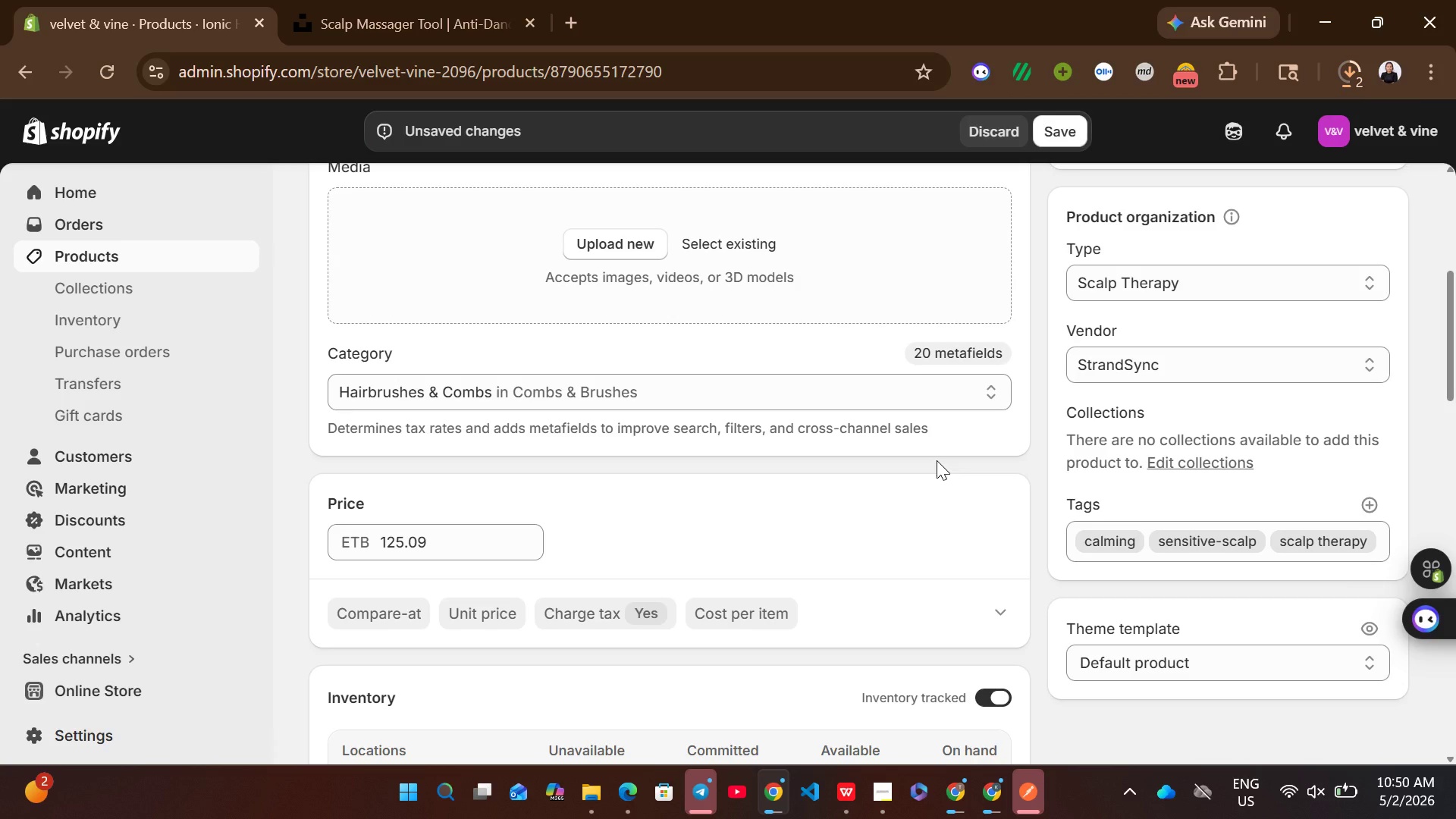 
left_click([1341, 82])
 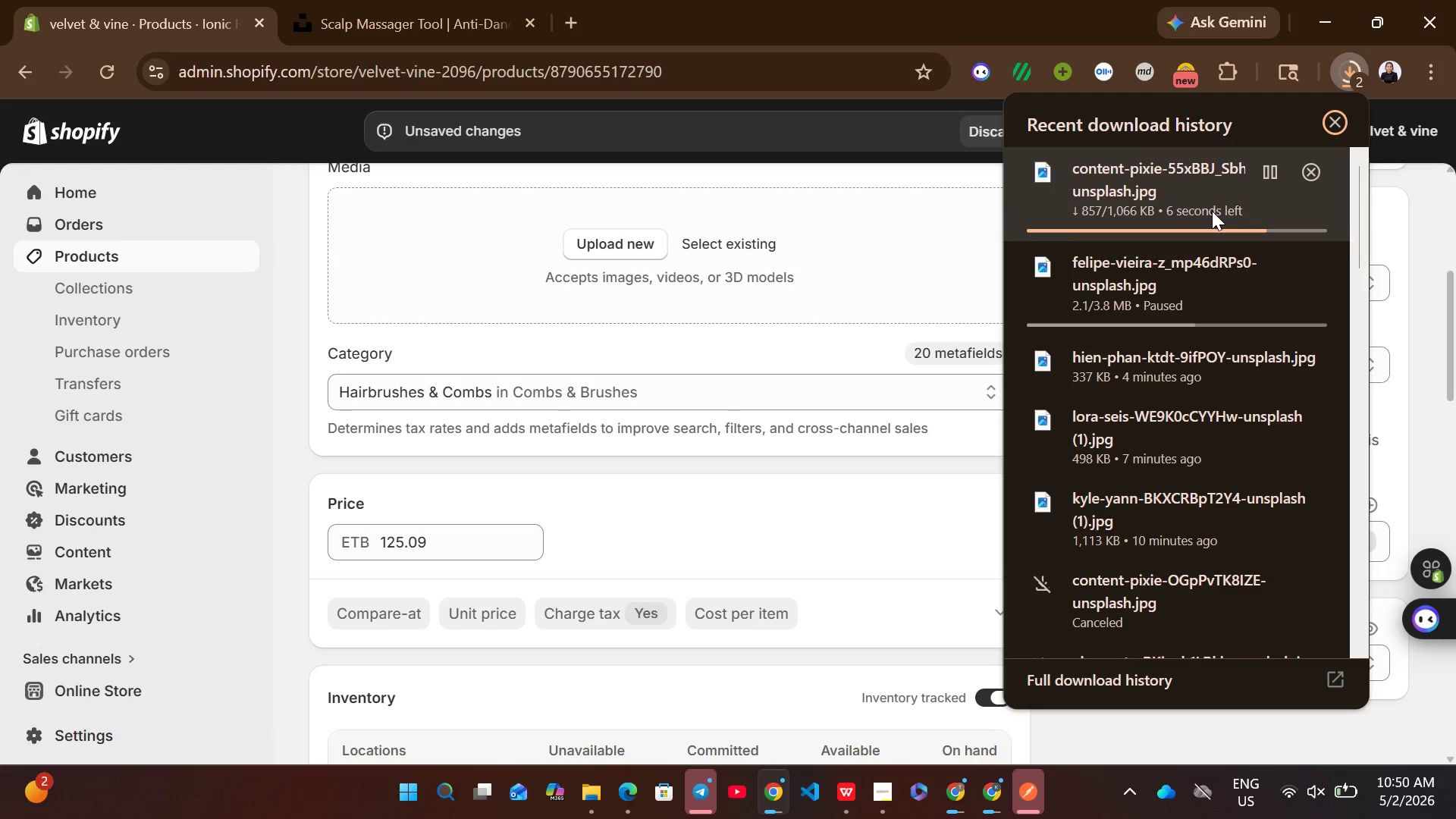 
wait(15.01)
 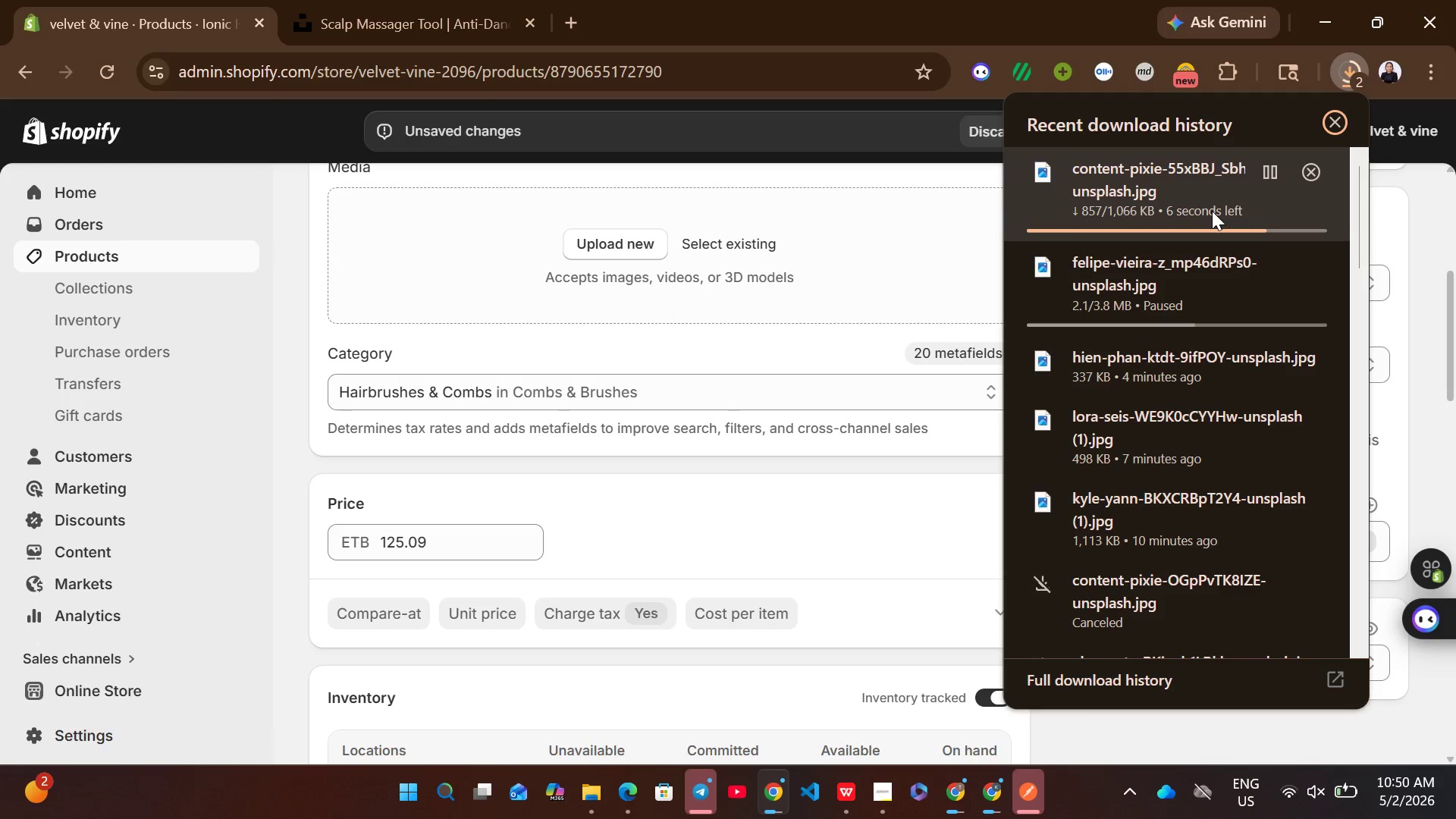 
mouse_move([1204, 202])
 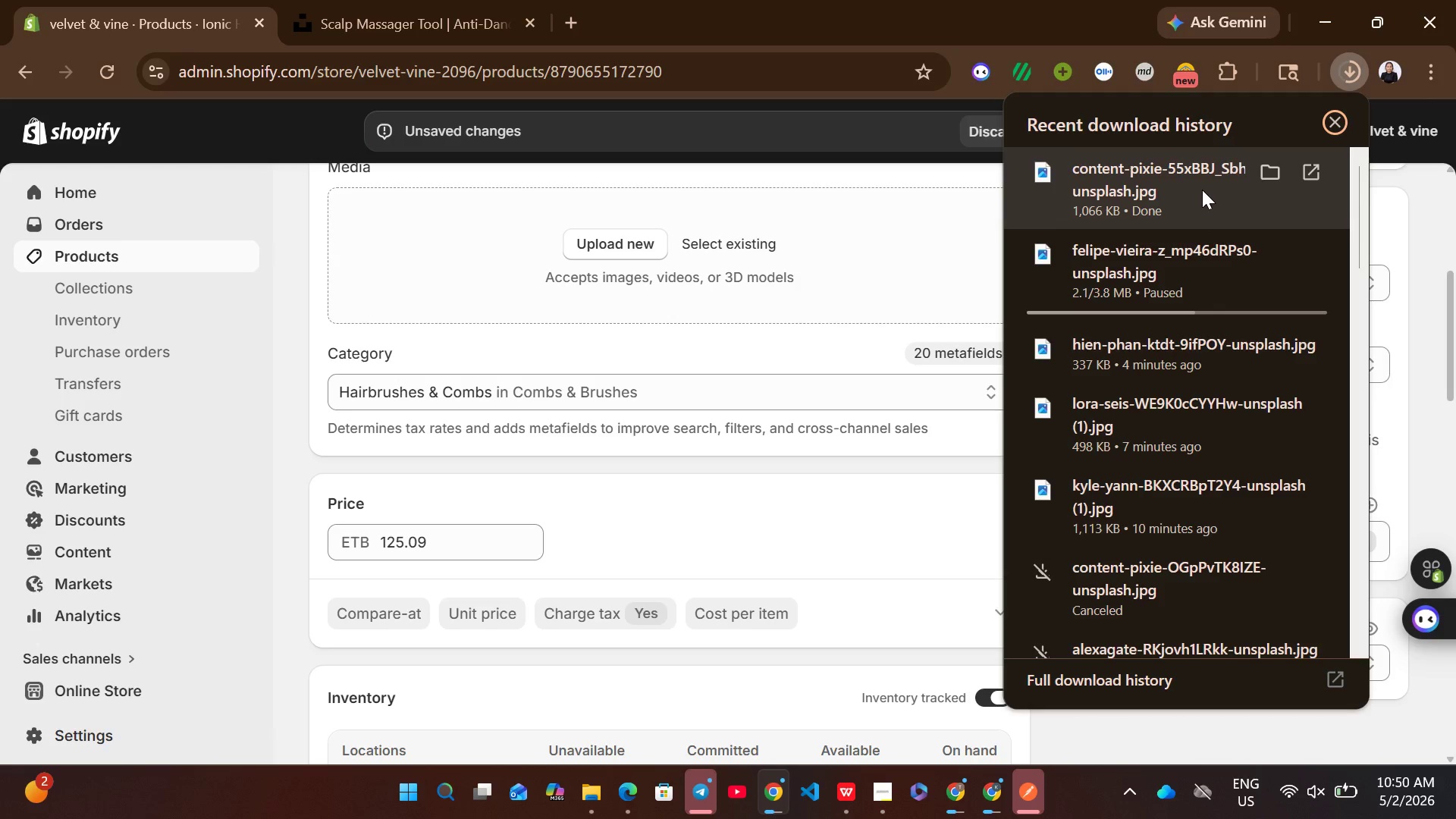 
left_click_drag(start_coordinate=[1202, 190], to_coordinate=[827, 268])
 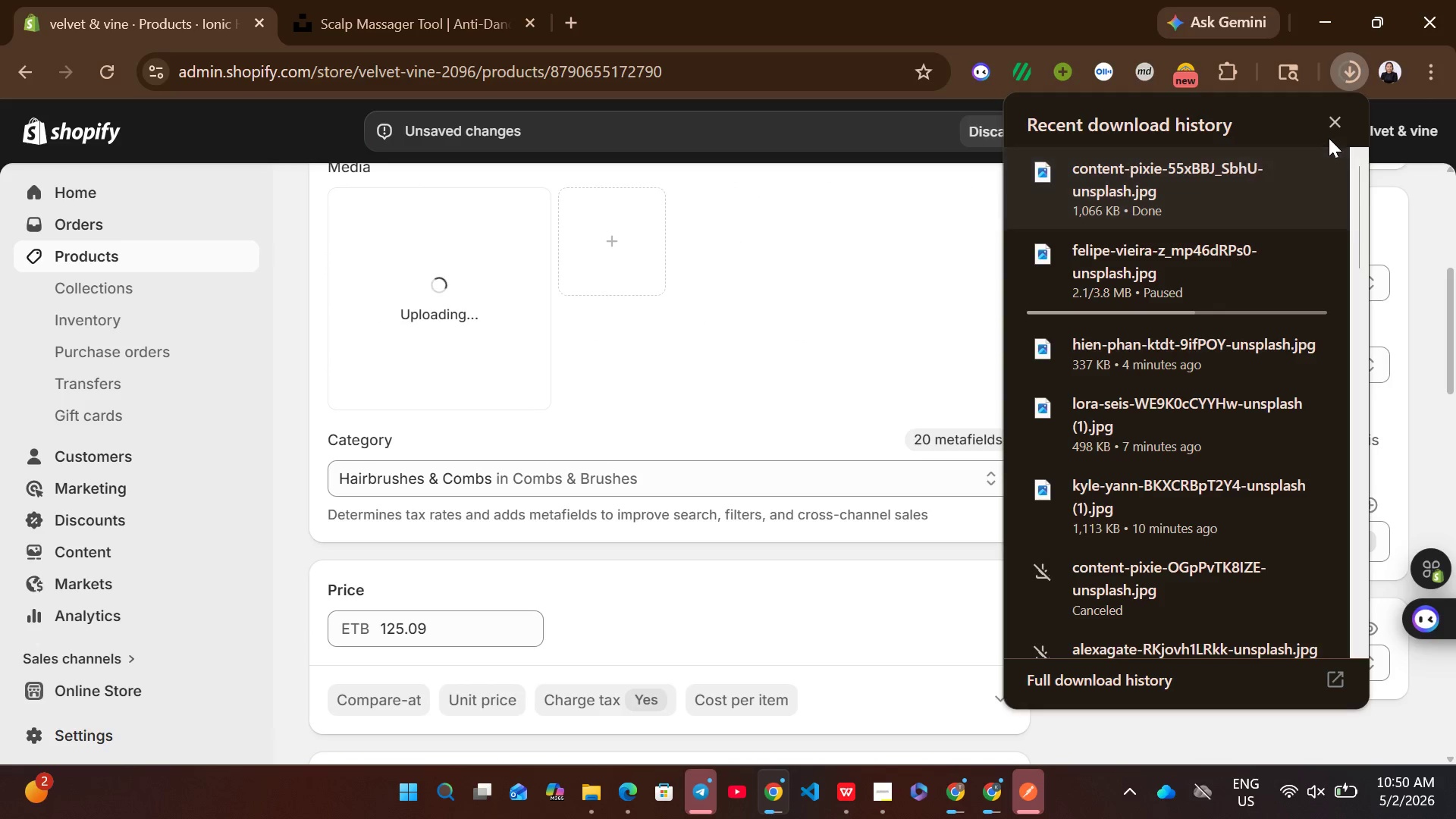 
left_click([1330, 124])
 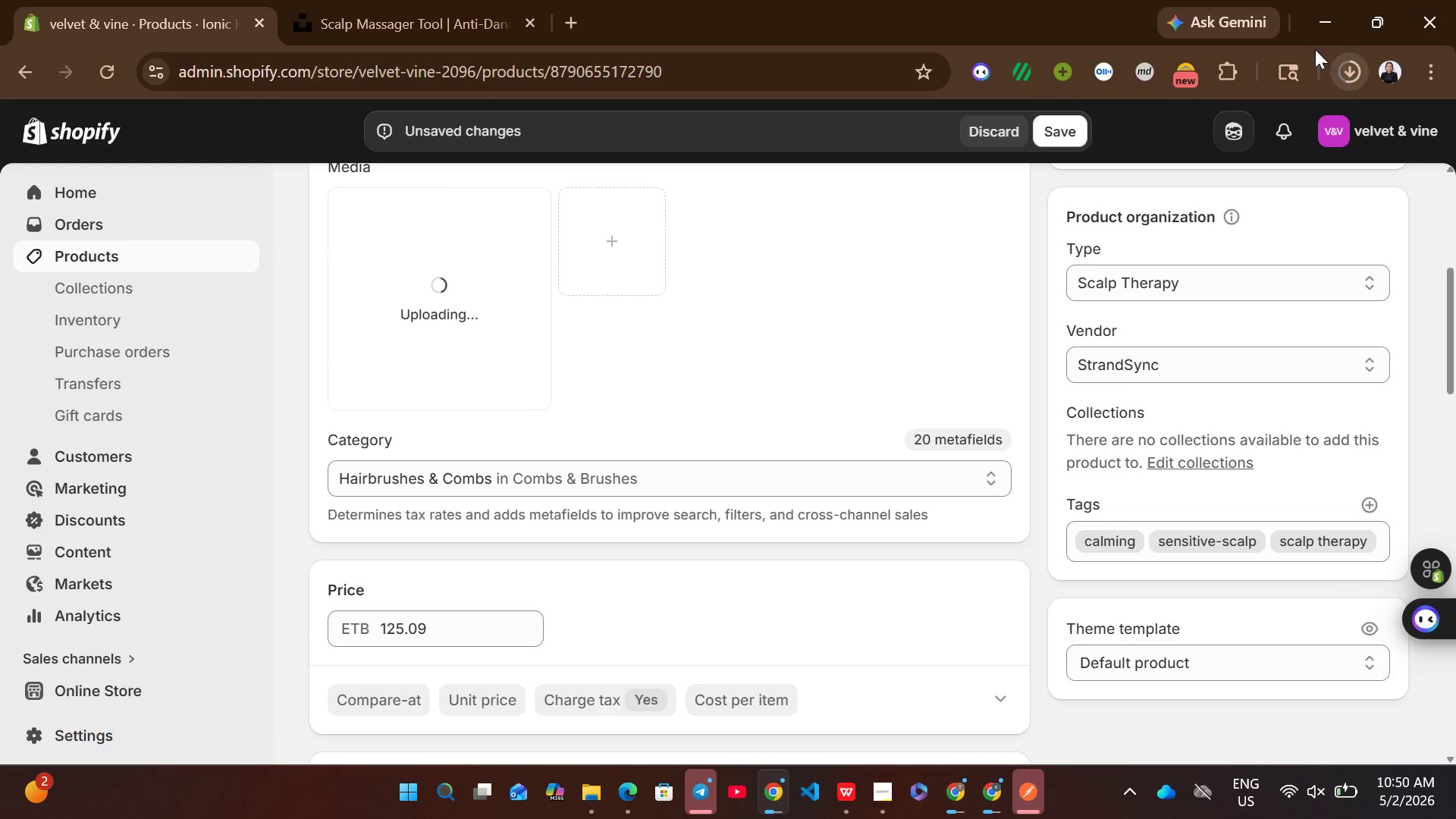 
left_click([1349, 59])
 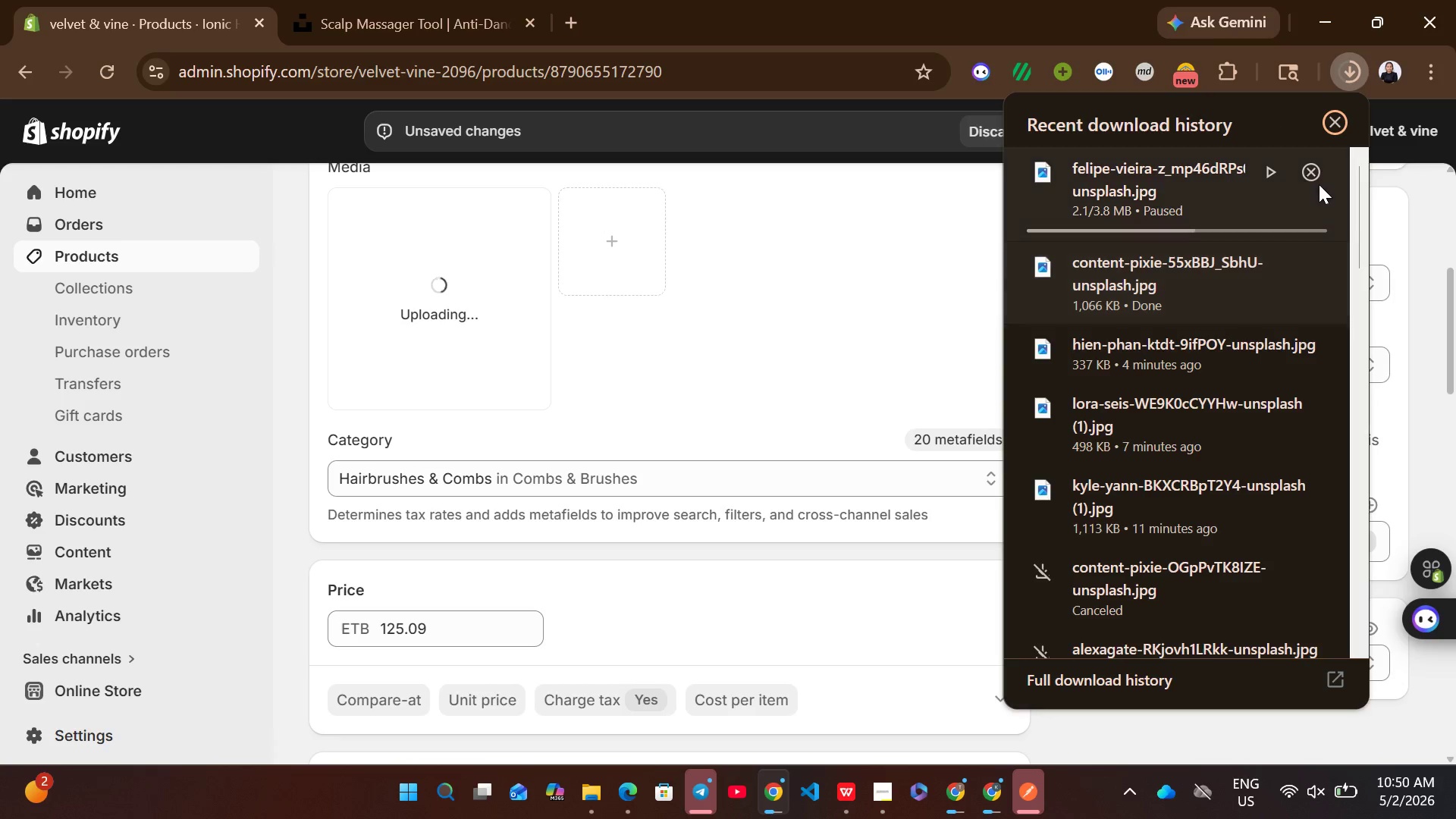 
left_click([1313, 172])
 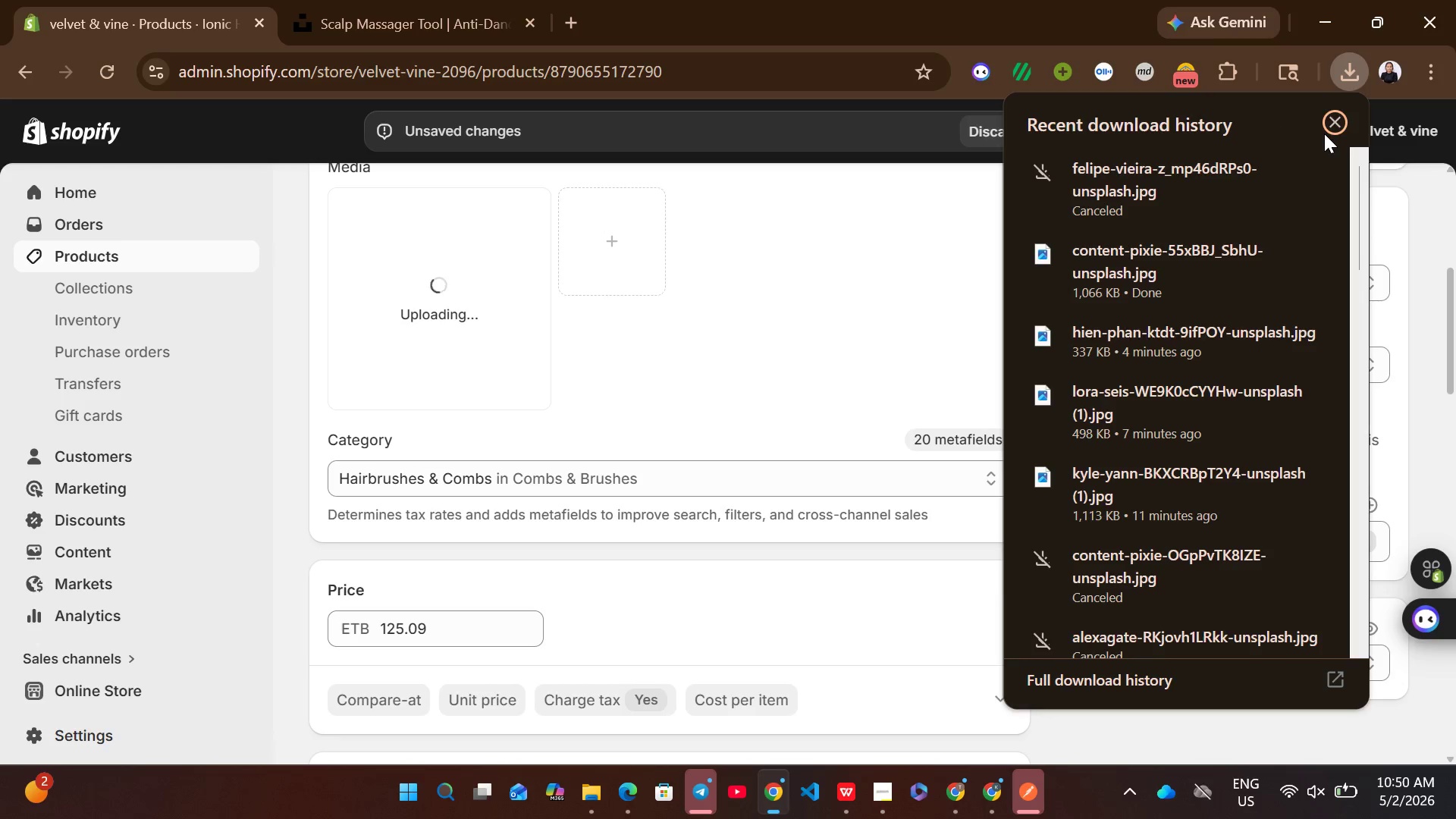 
left_click([1333, 118])
 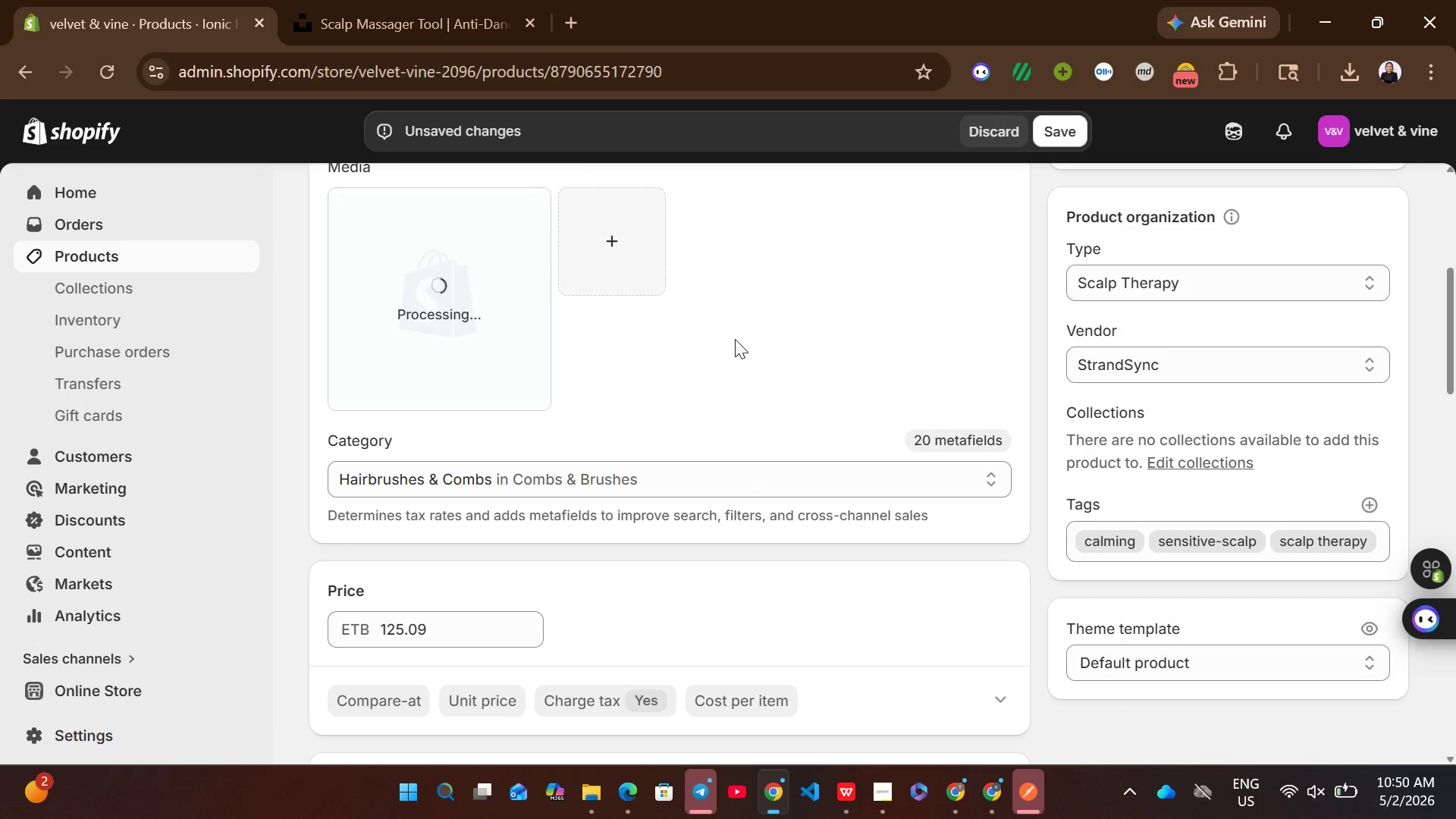 
wait(8.56)
 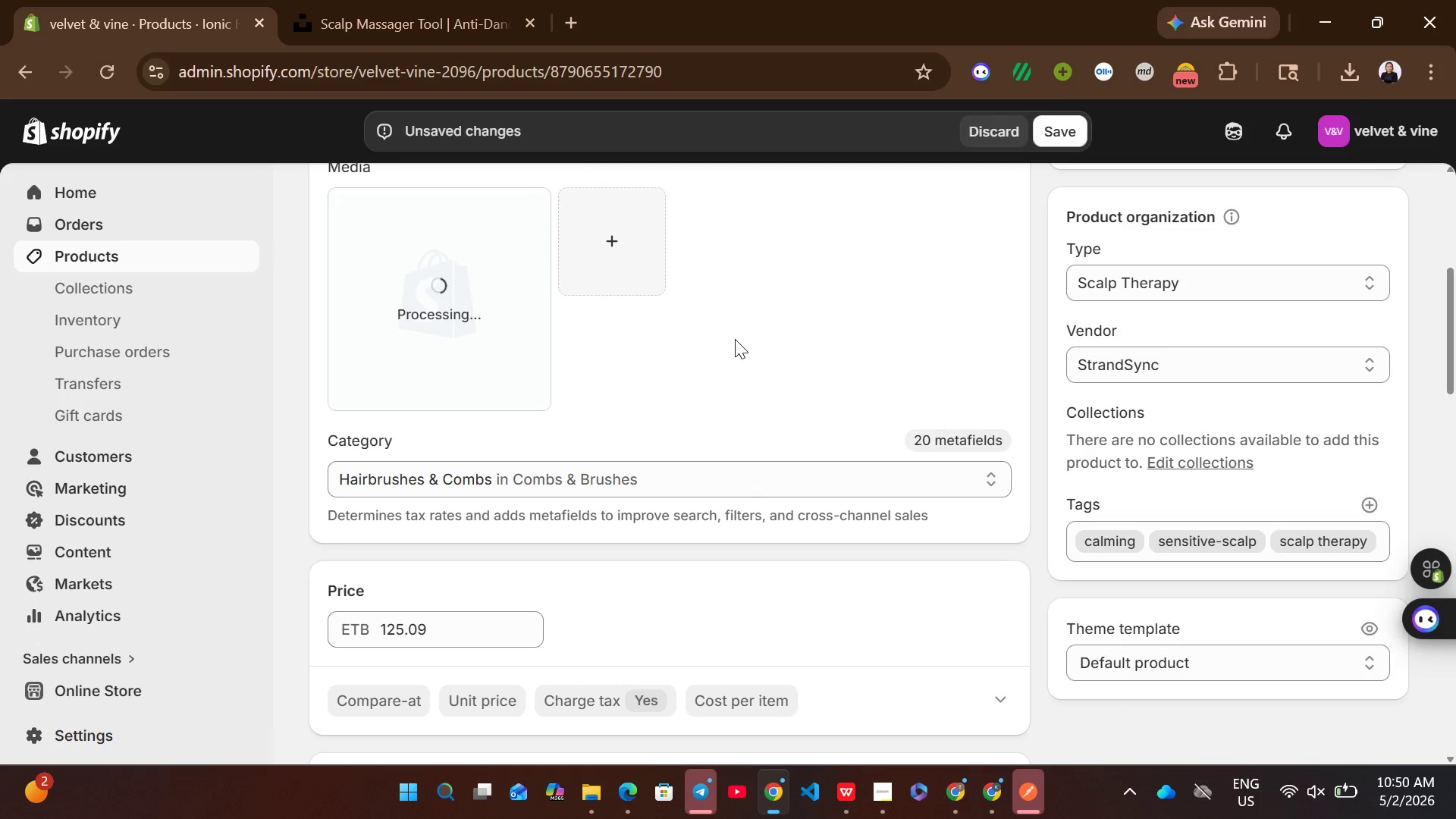 
left_click([497, 340])
 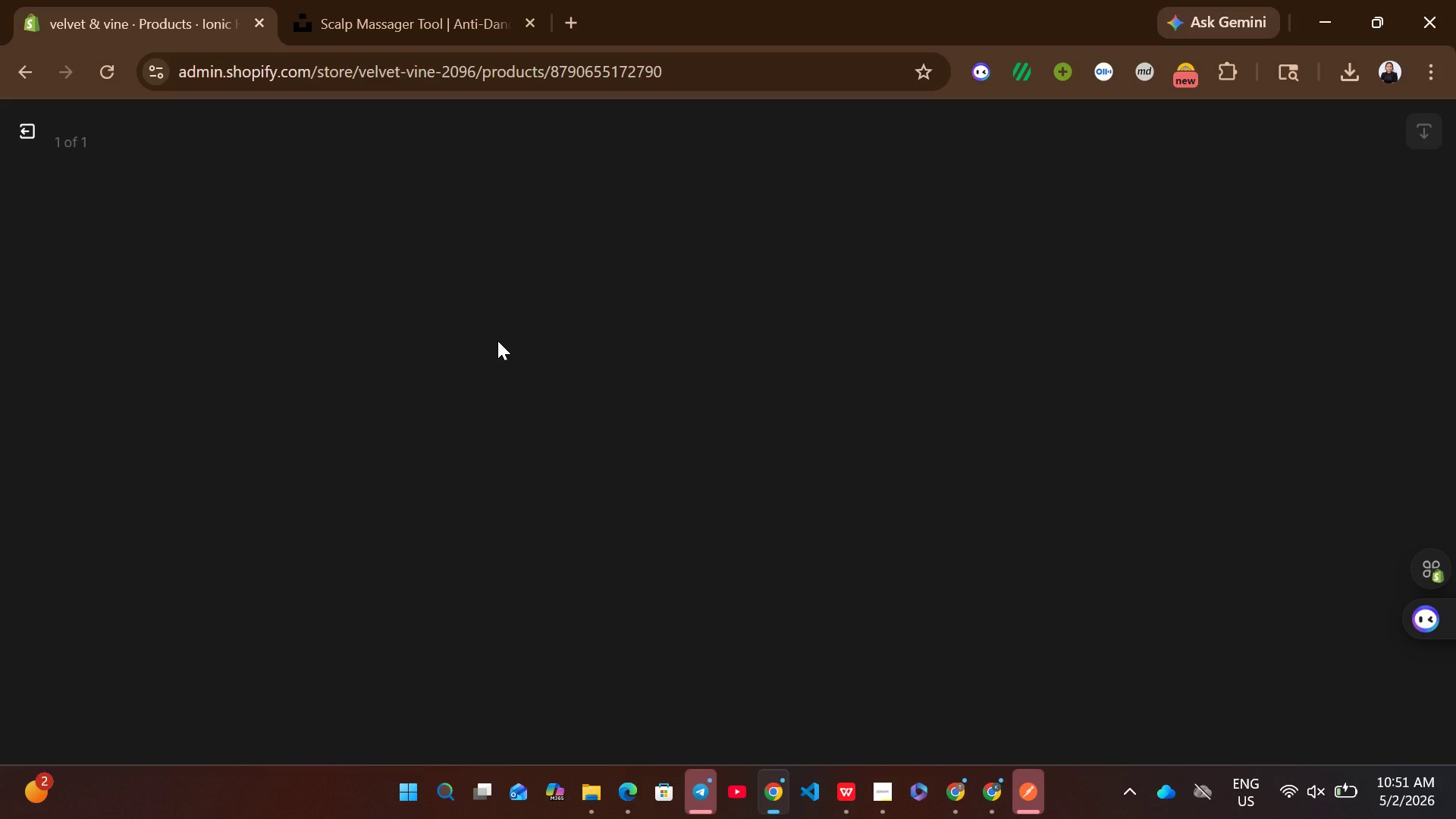 
wait(10.39)
 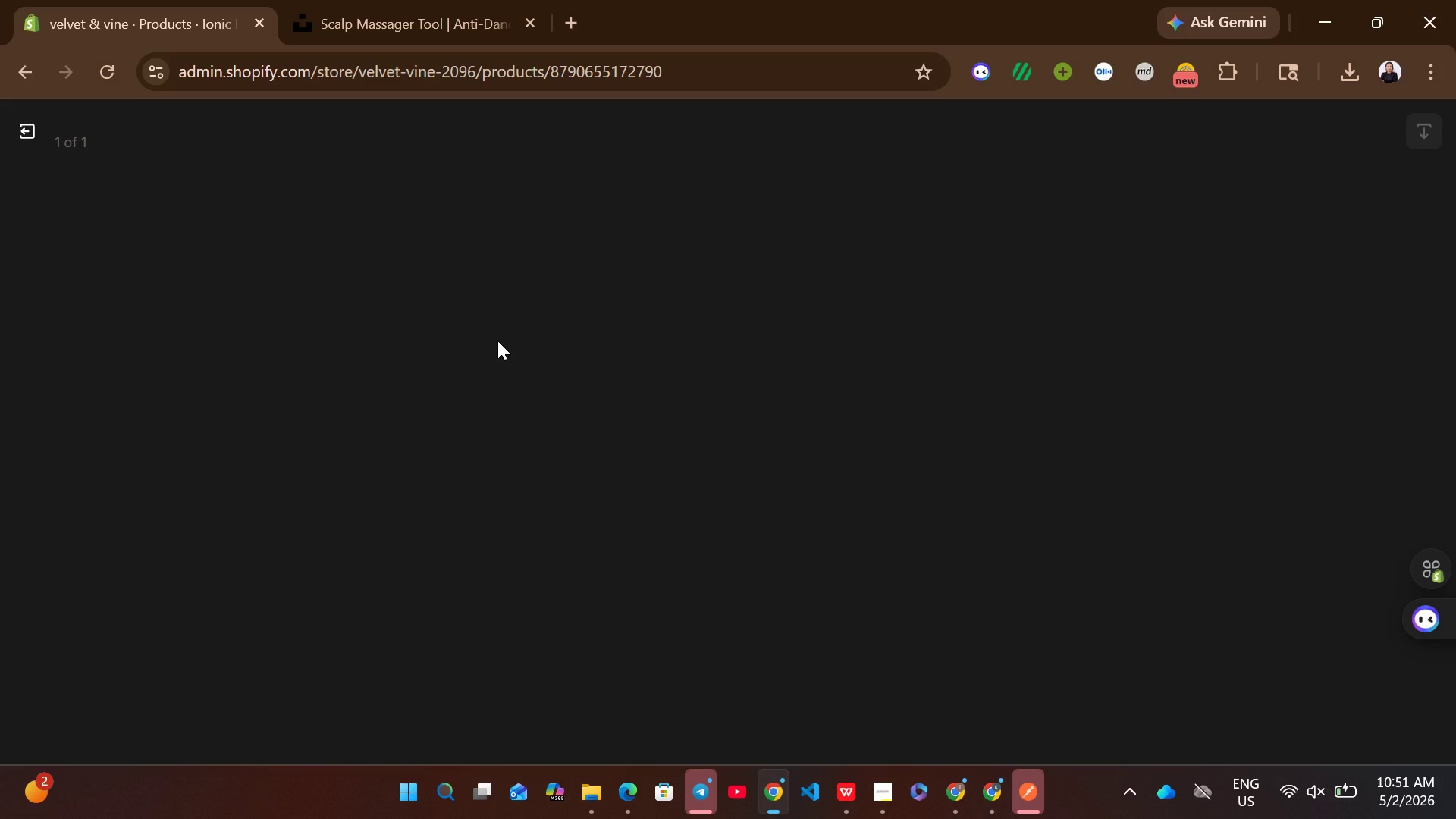 
left_click([1148, 374])
 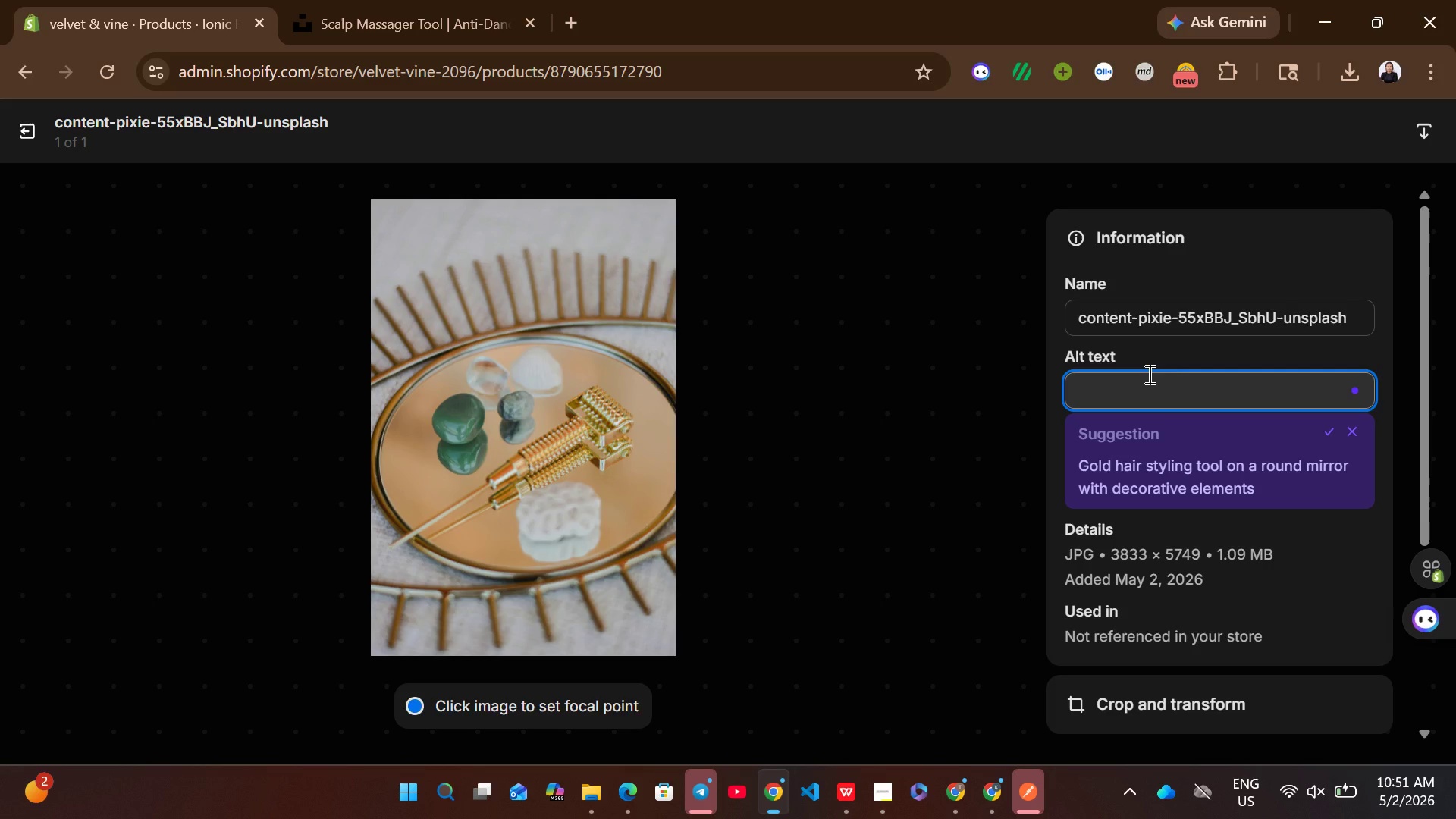 
key(Control+V)
 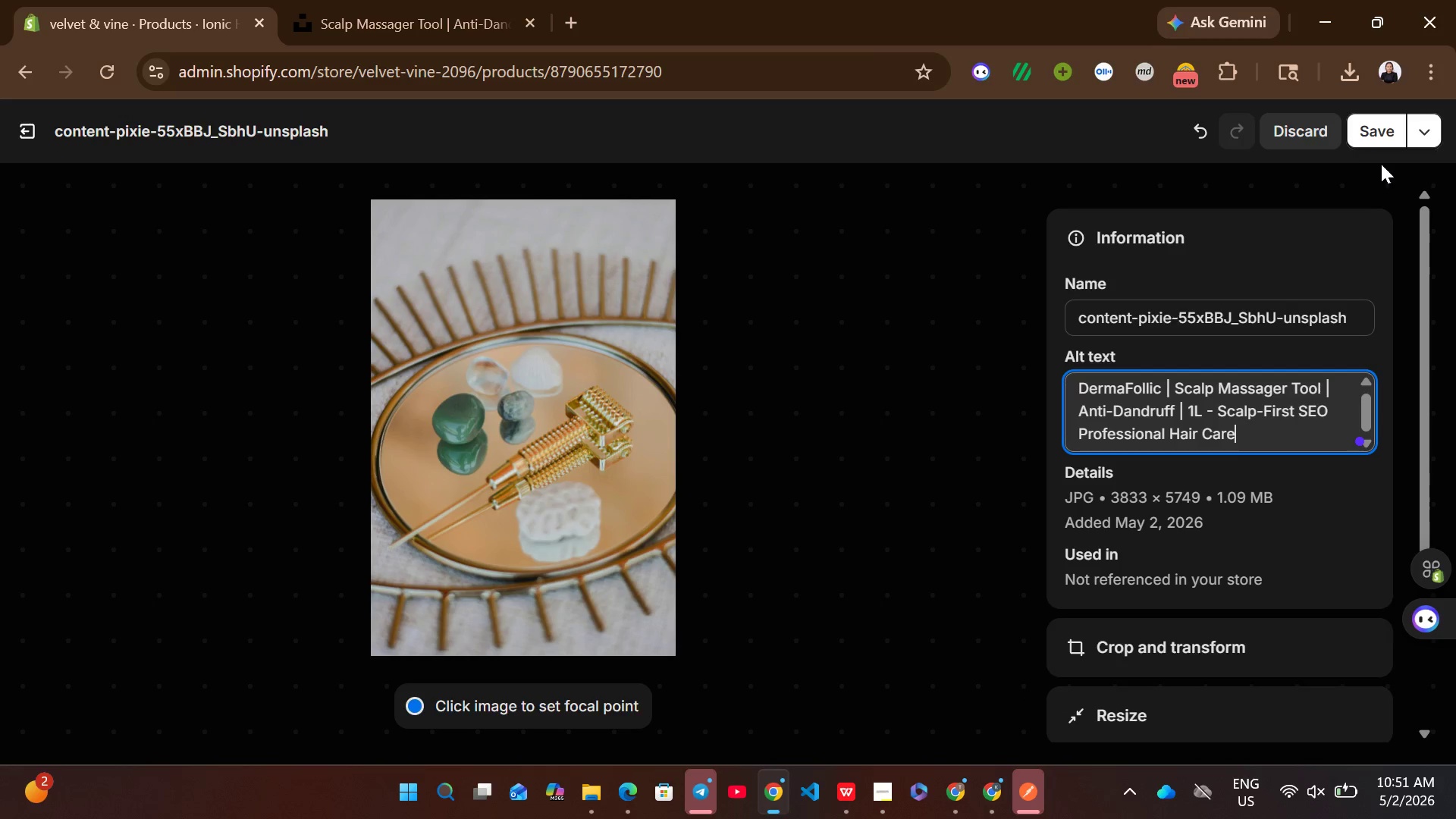 
left_click([1390, 133])
 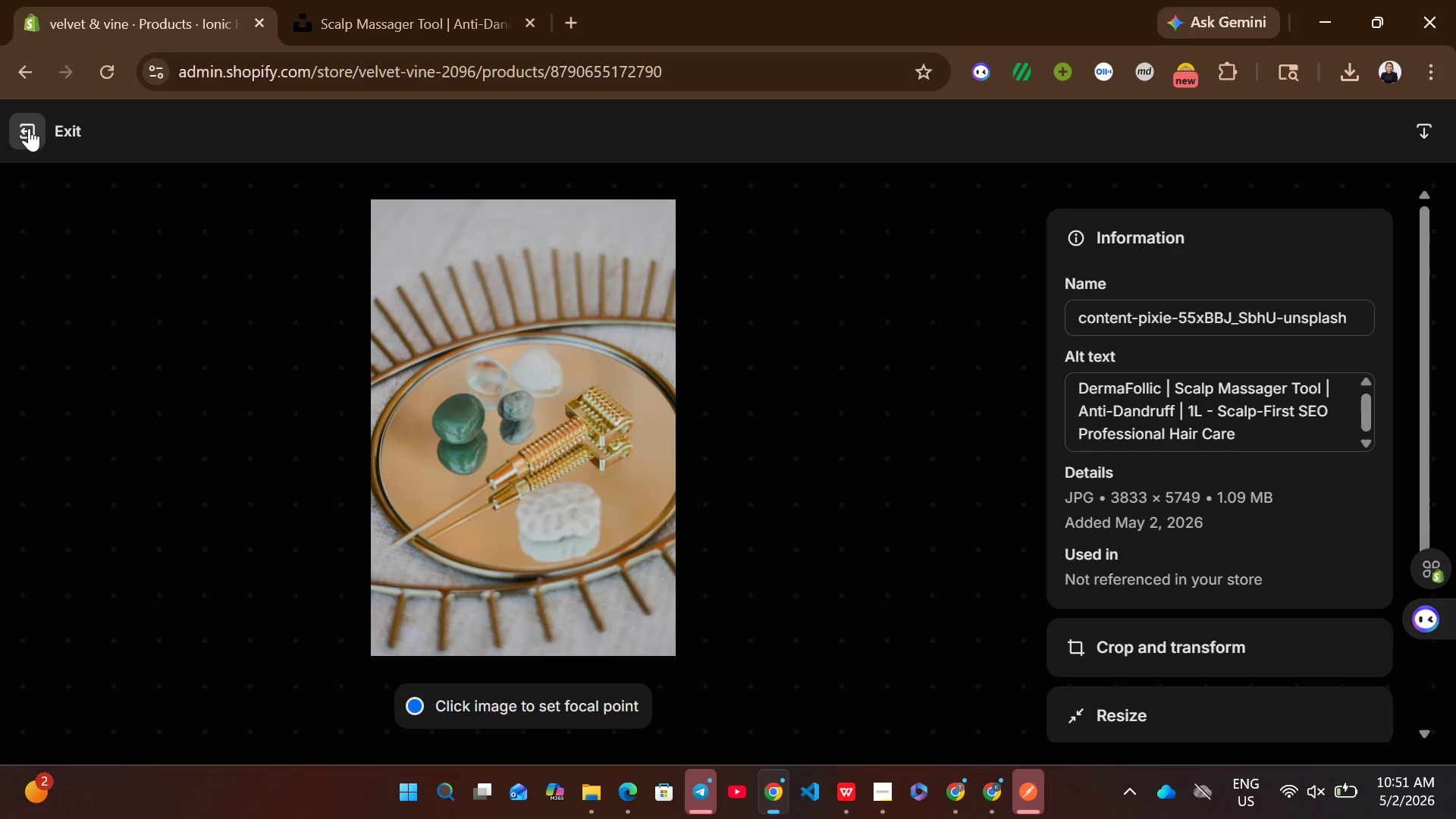 
left_click([29, 128])
 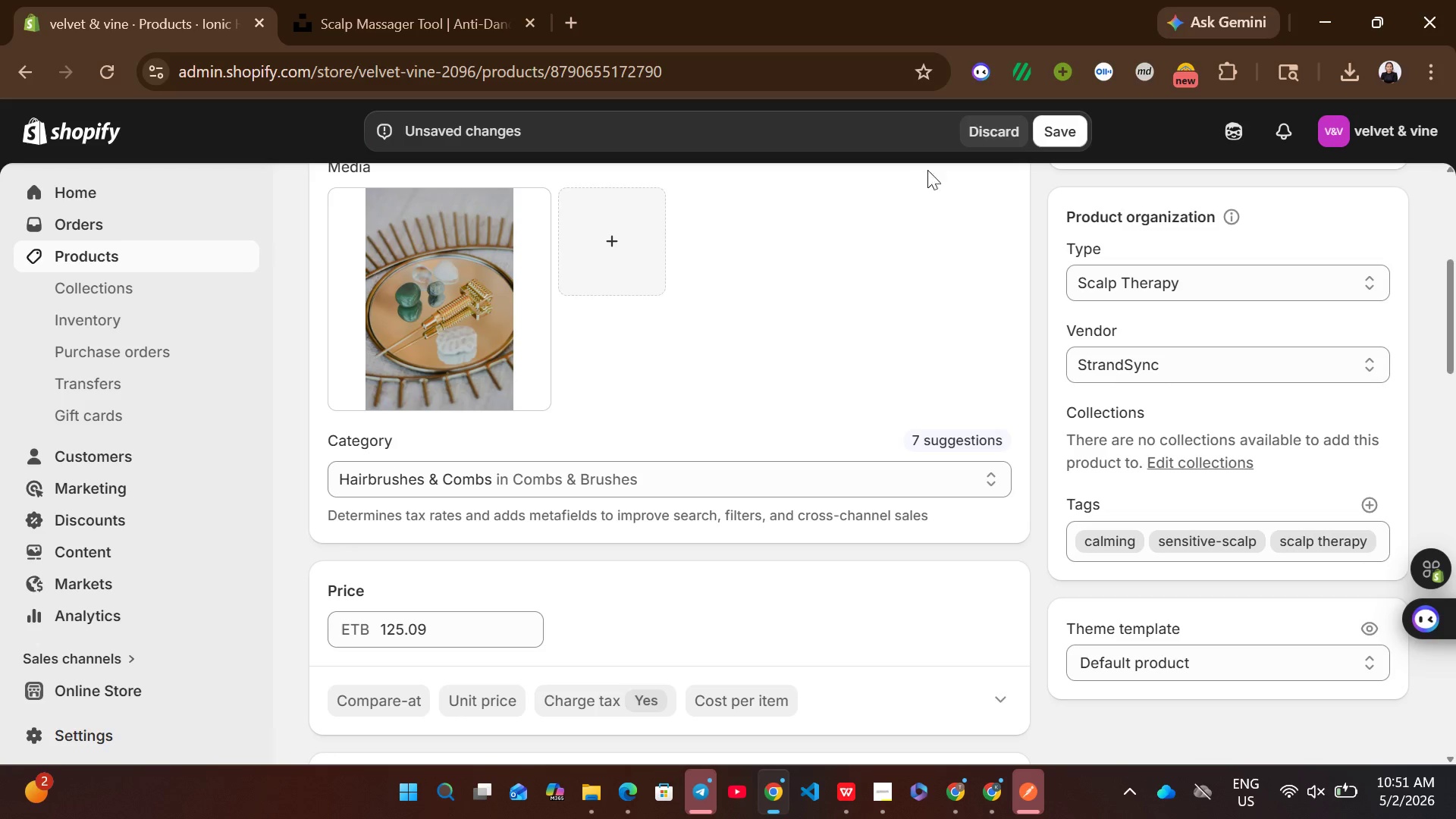 
left_click([1068, 127])
 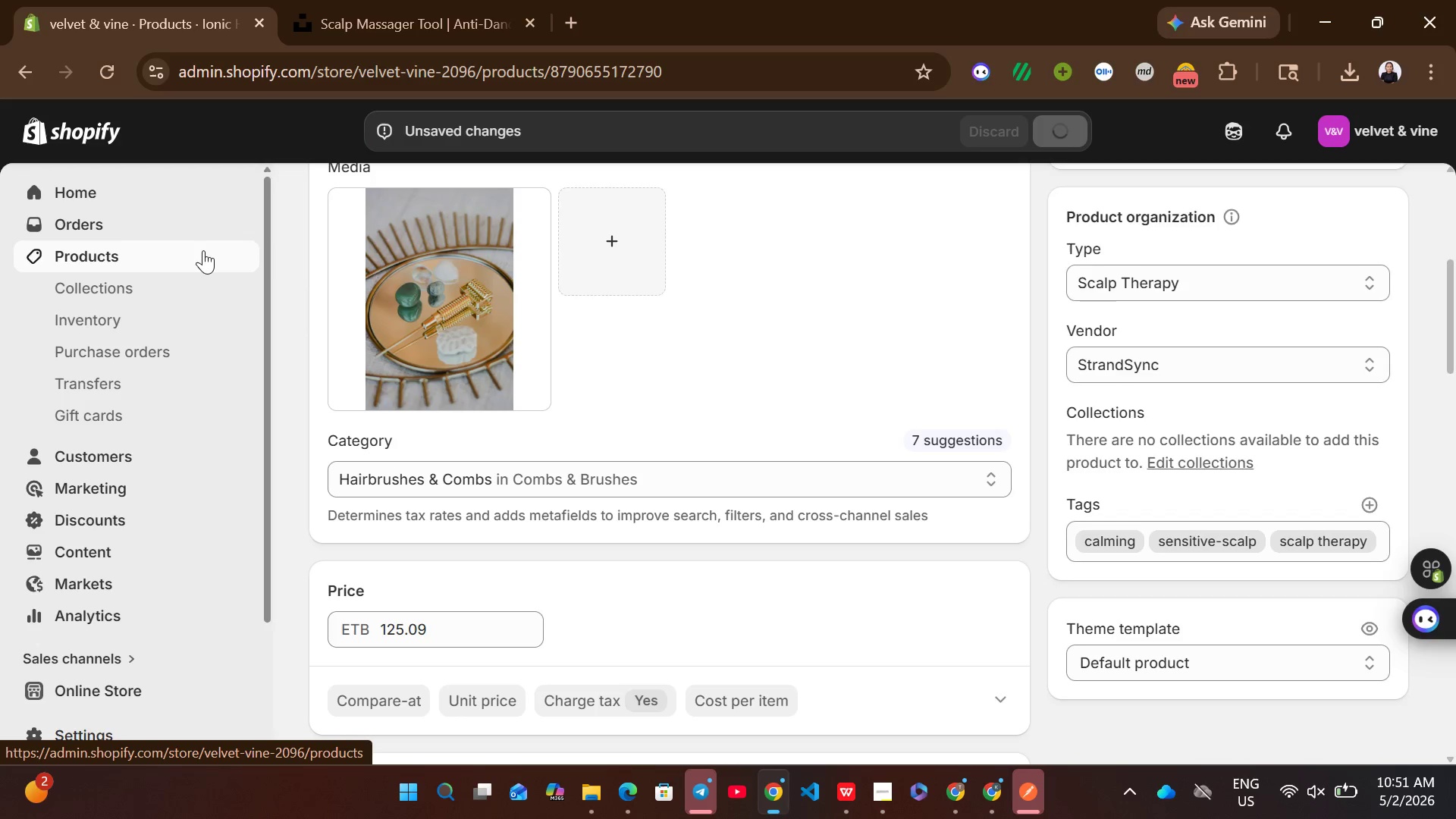 
wait(5.12)
 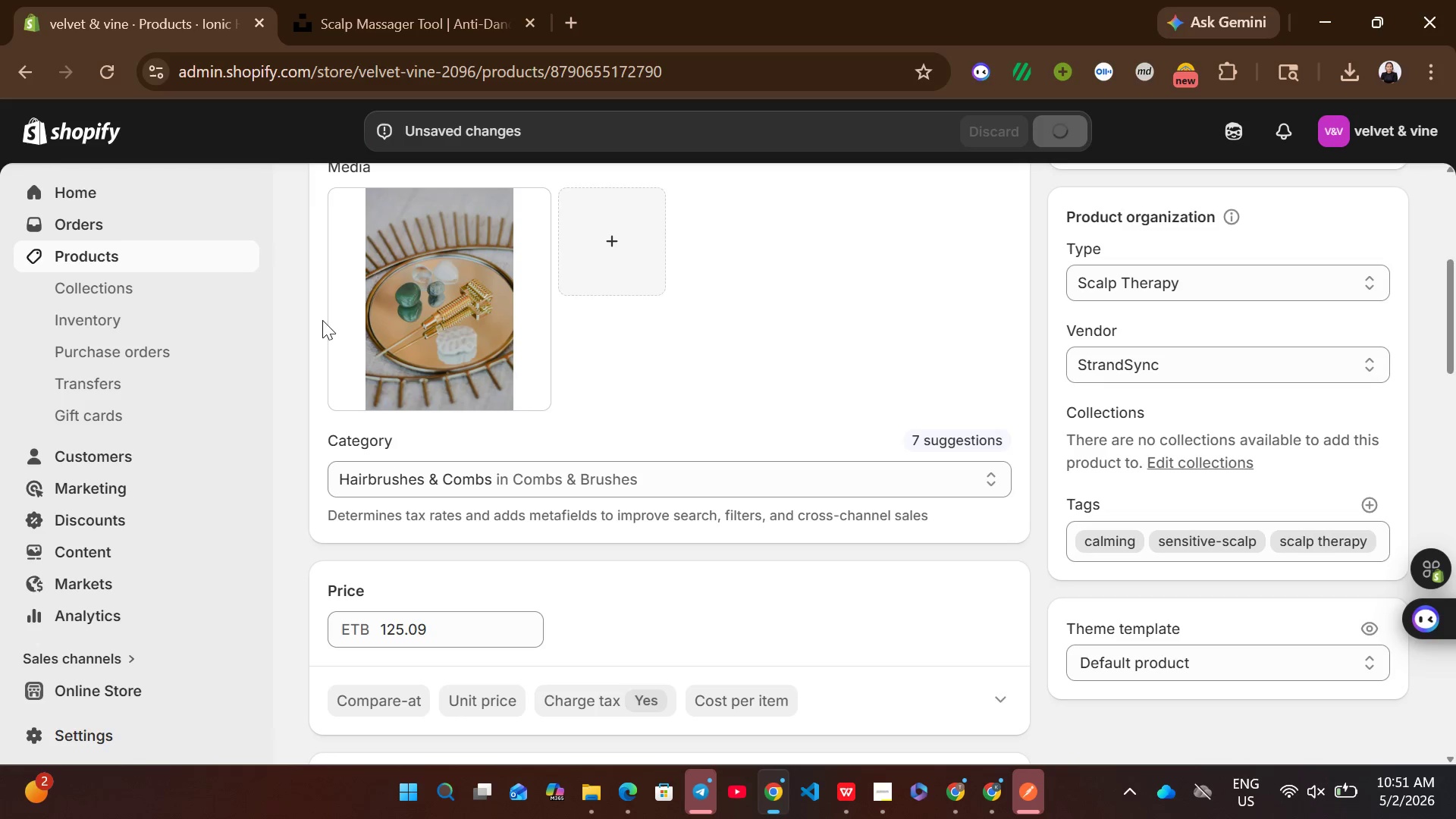 
left_click([203, 250])
 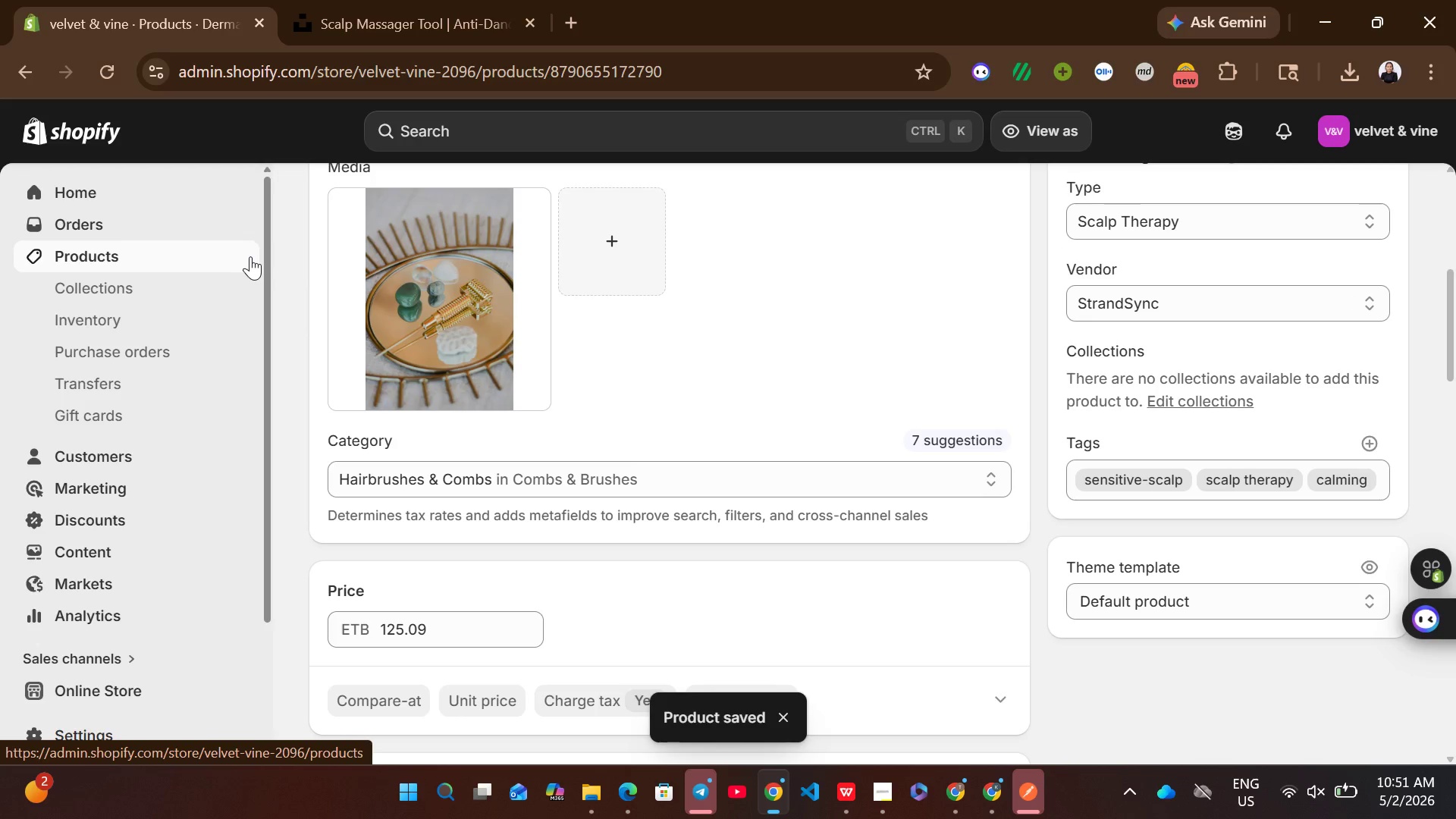 
left_click([246, 256])
 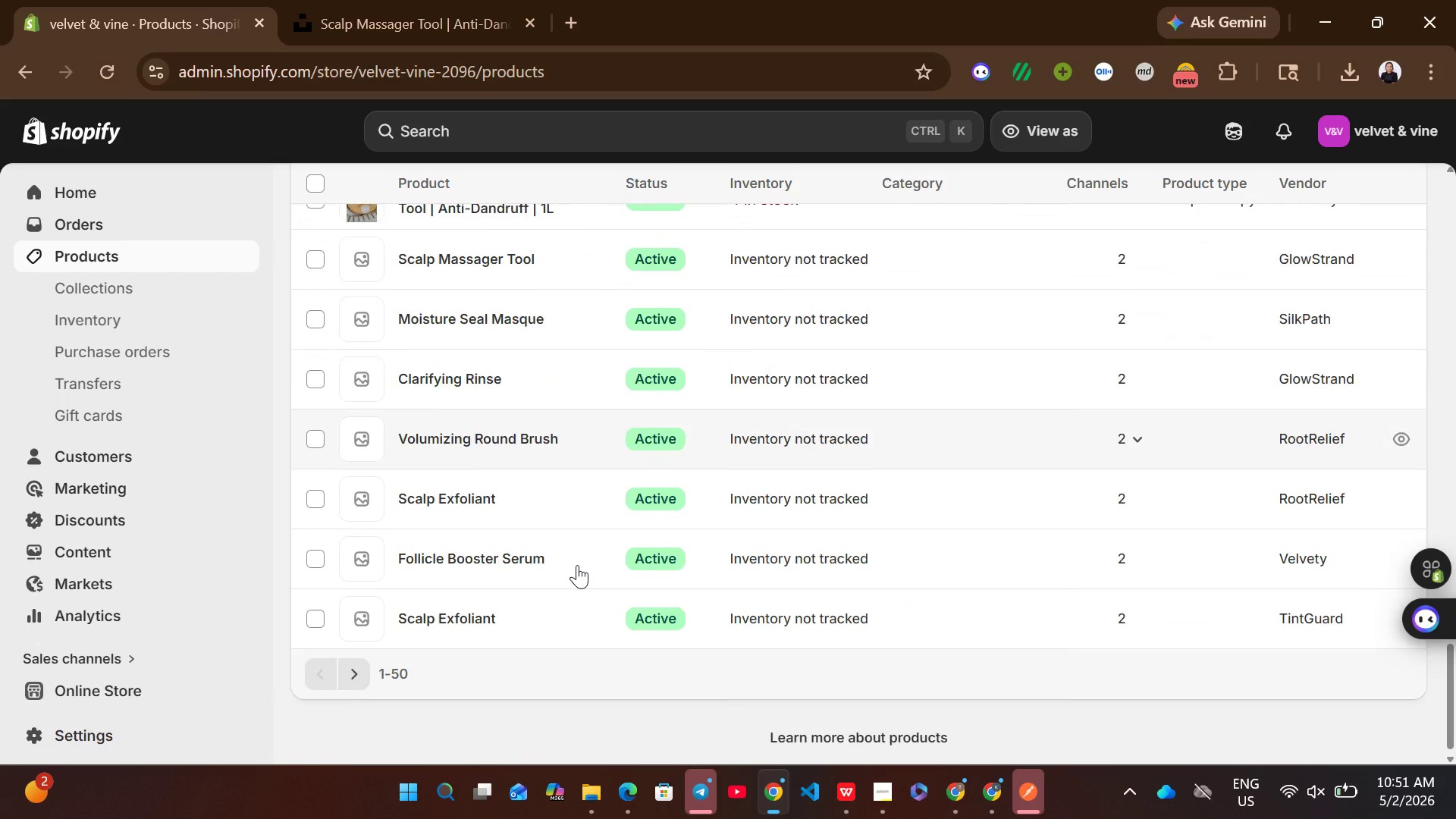 
wait(6.75)
 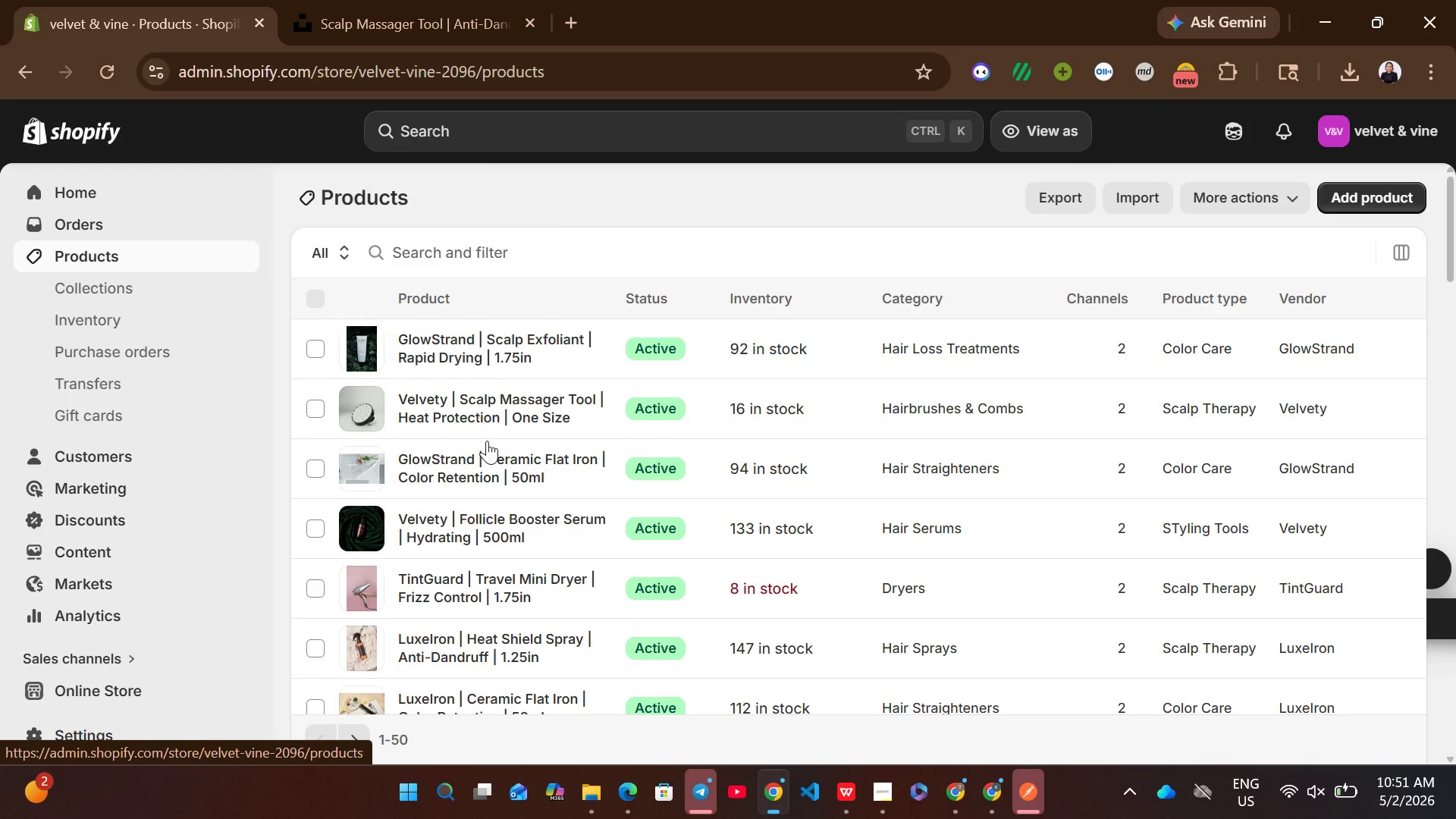 
left_click([580, 262])
 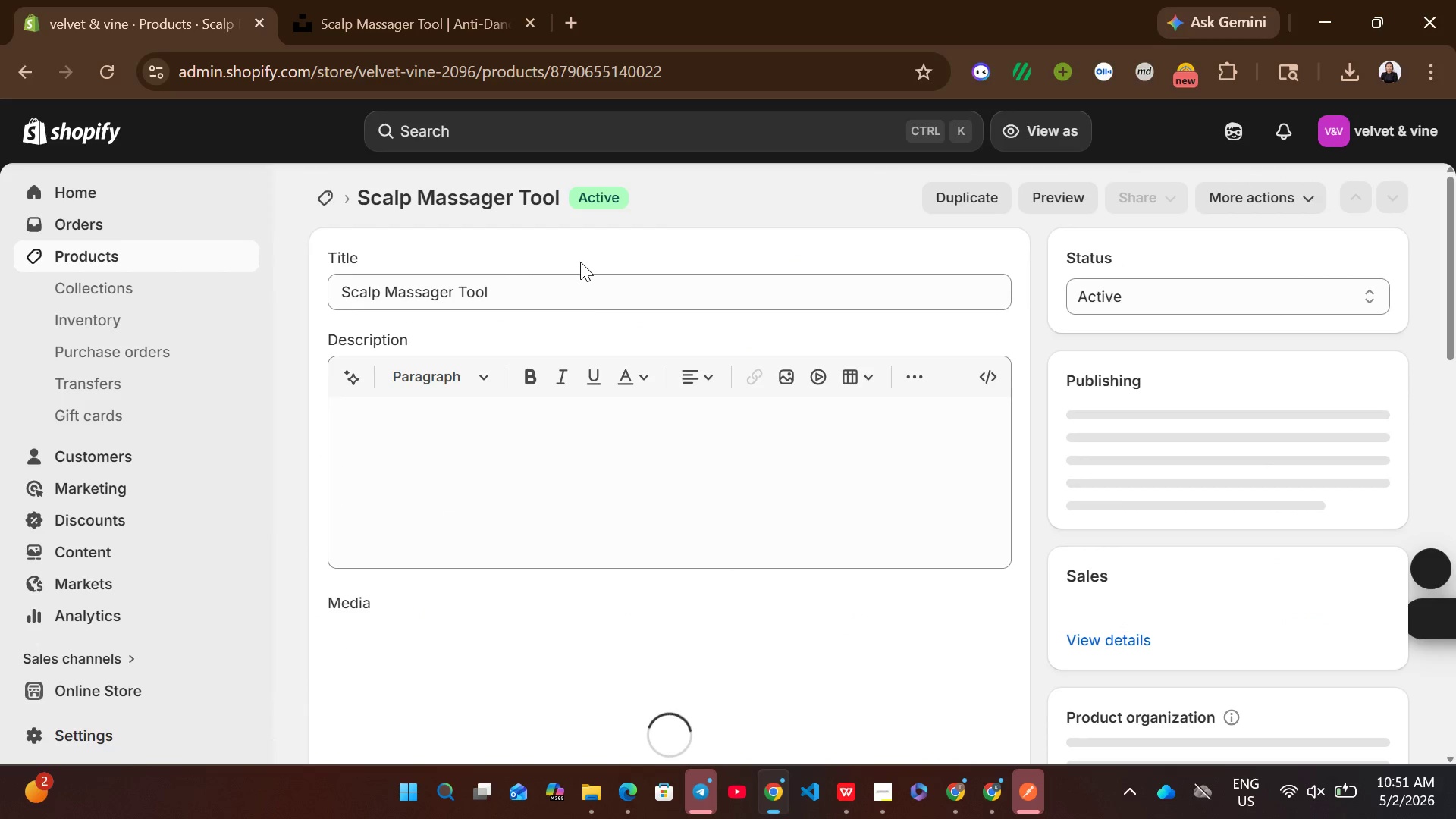 
left_click([597, 453])
 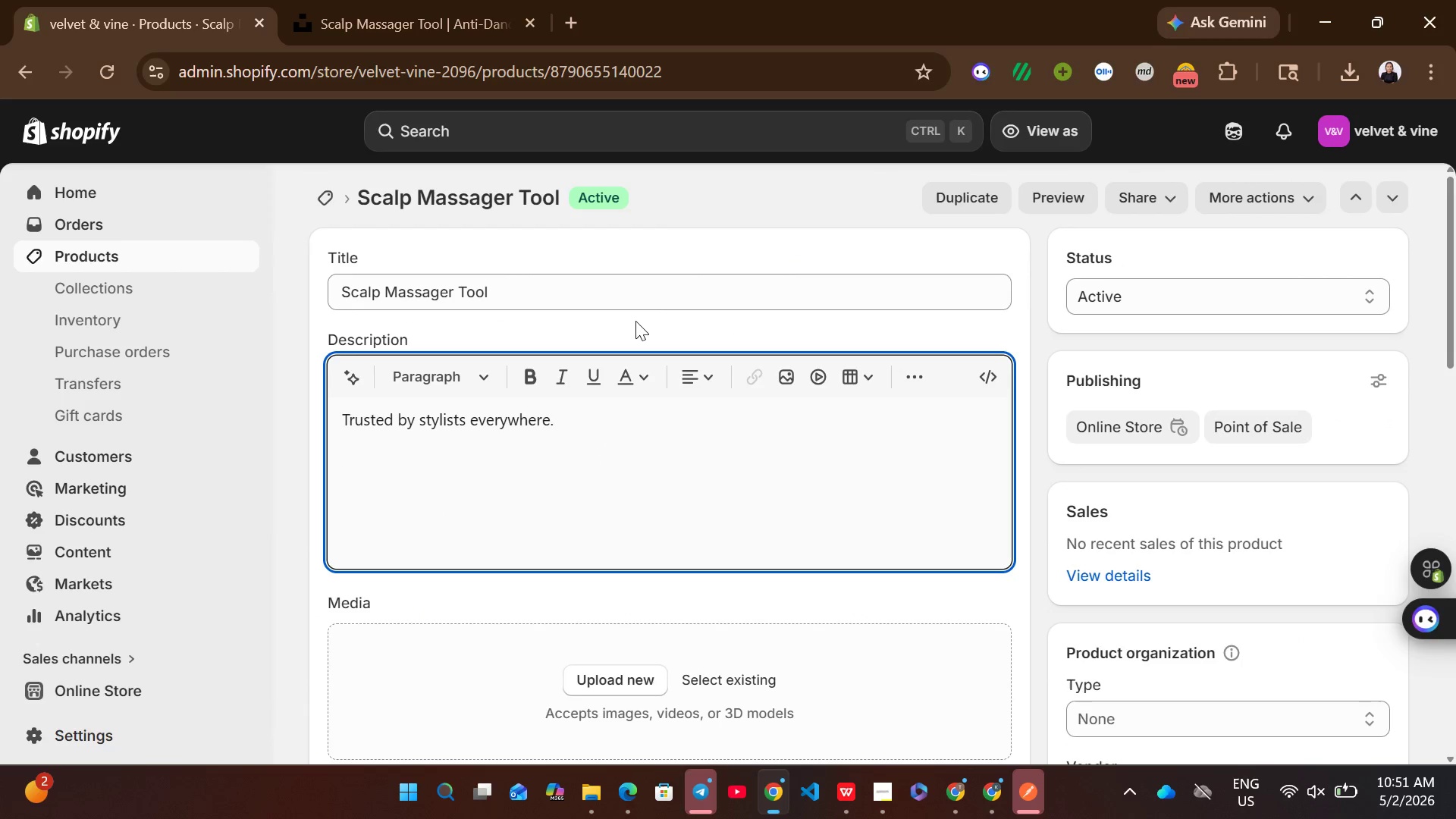 
left_click([648, 289])
 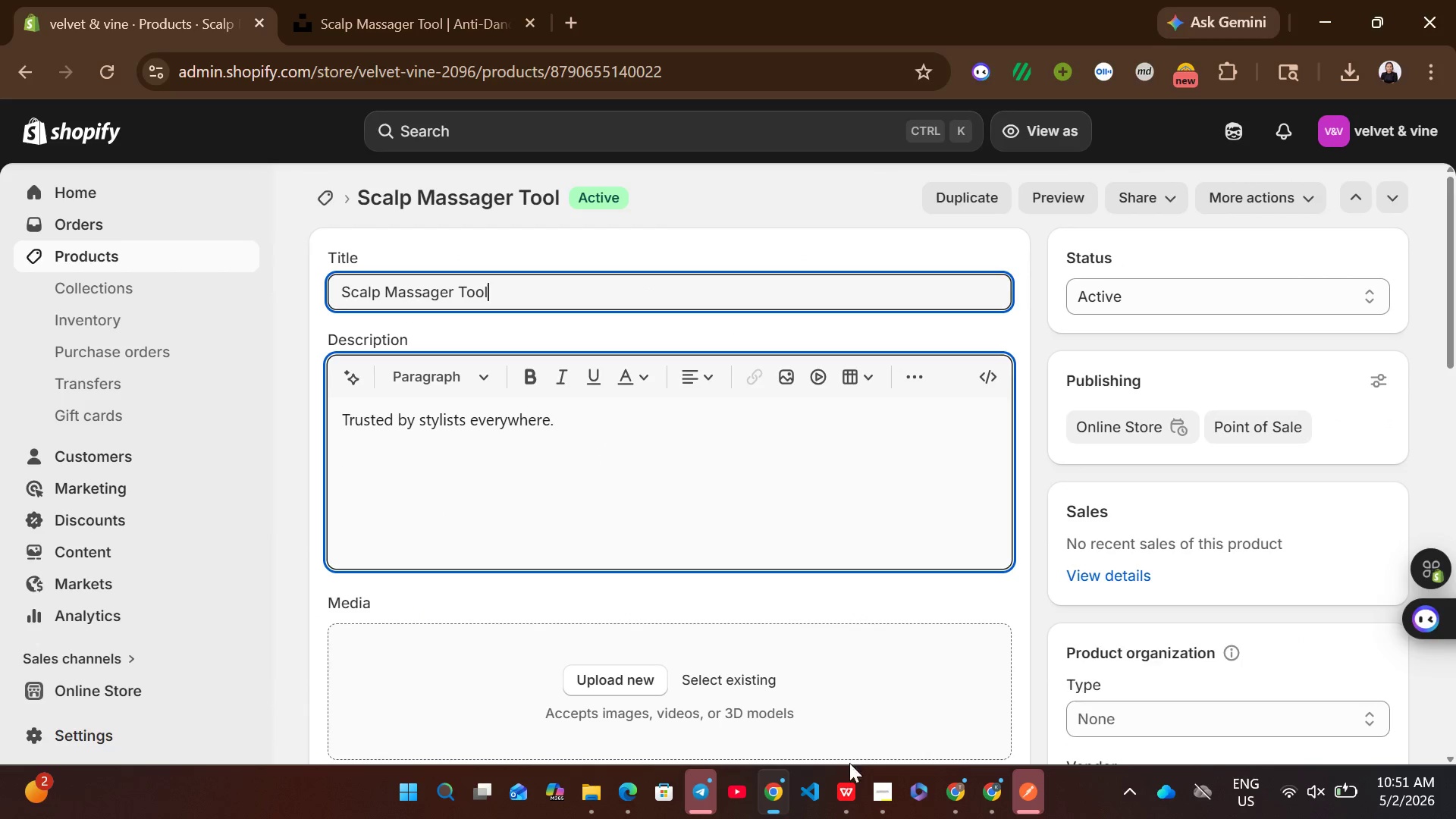 
left_click([856, 789])
 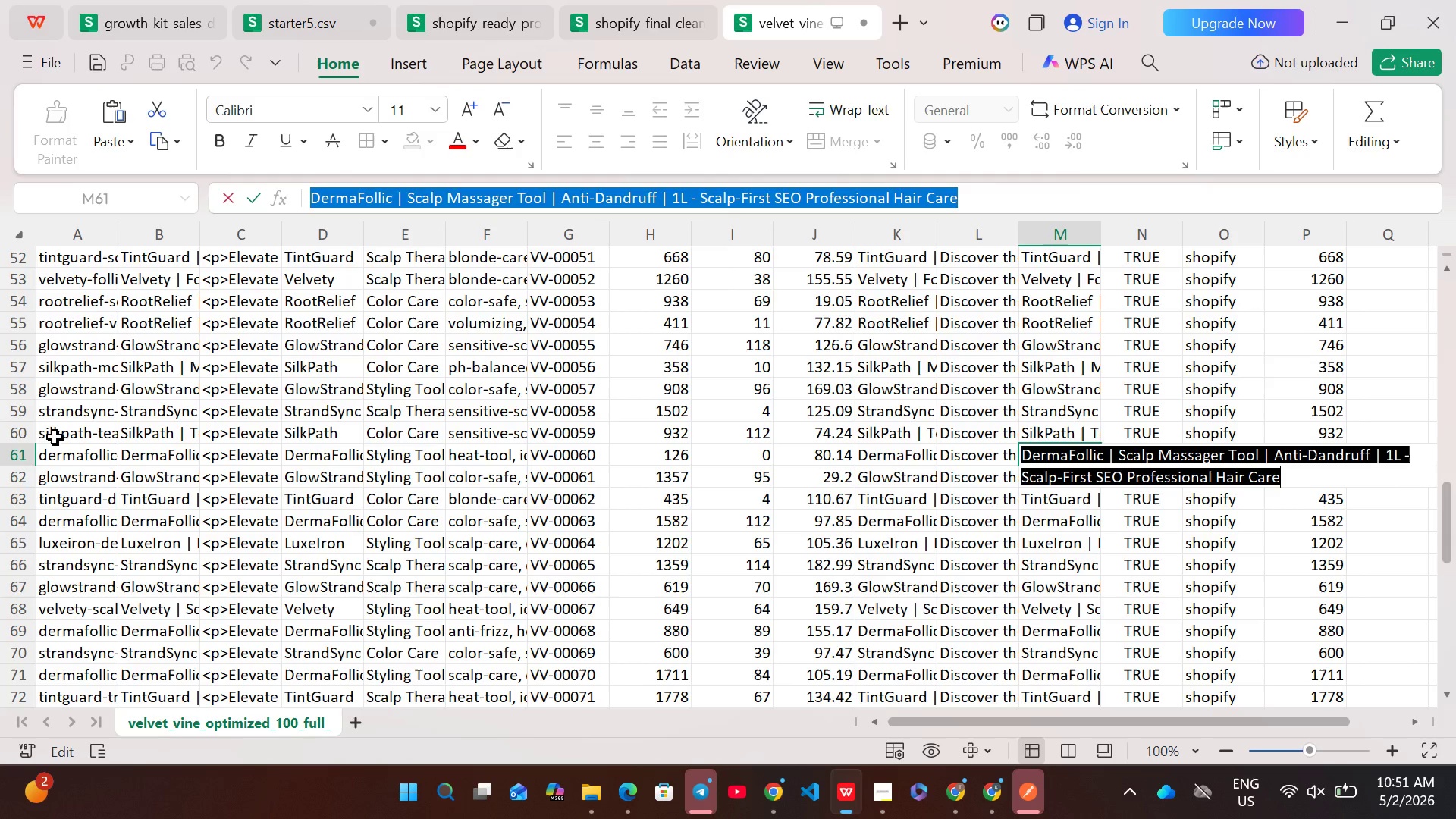 
left_click([18, 433])
 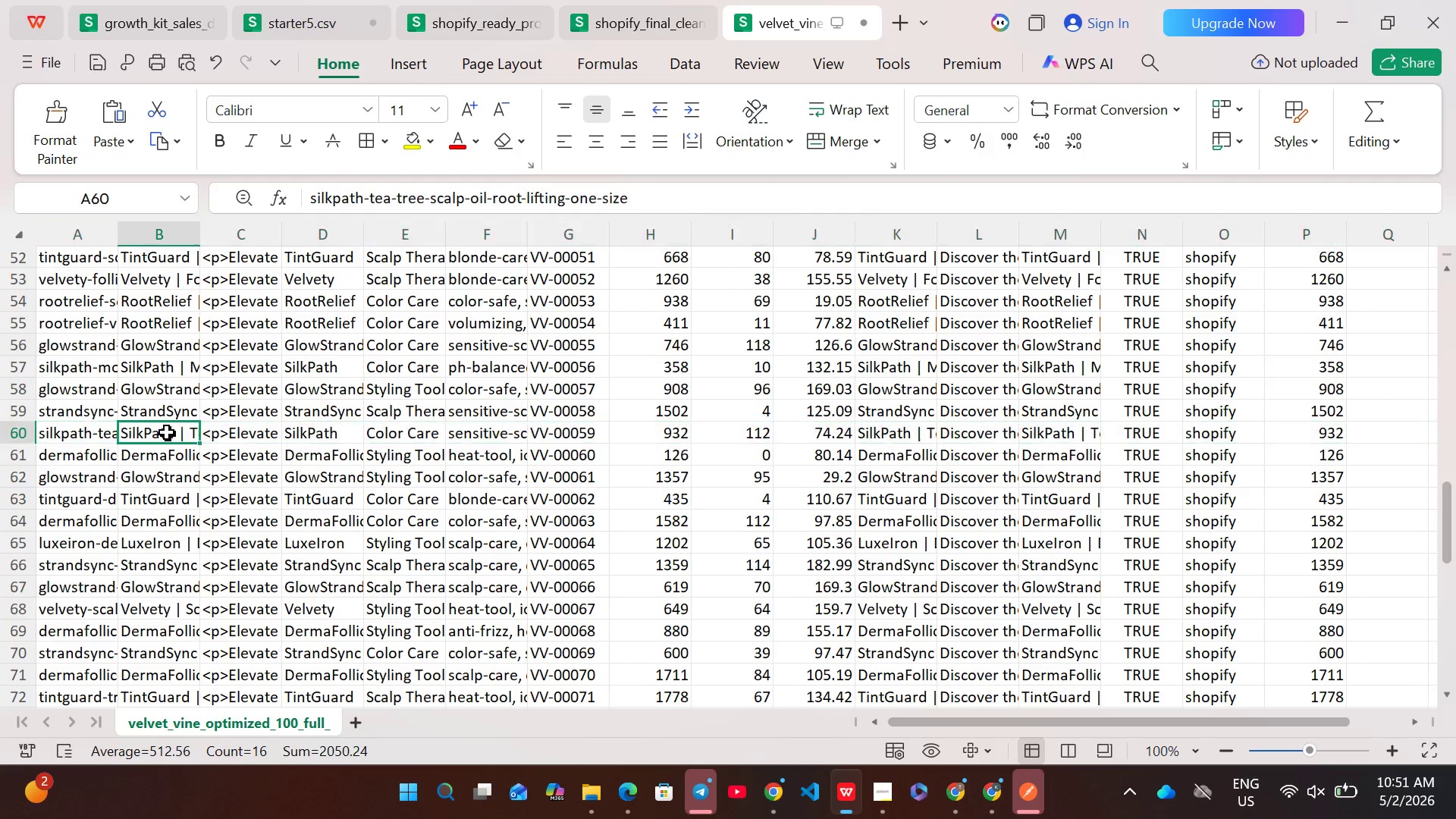 
double_click([167, 432])
 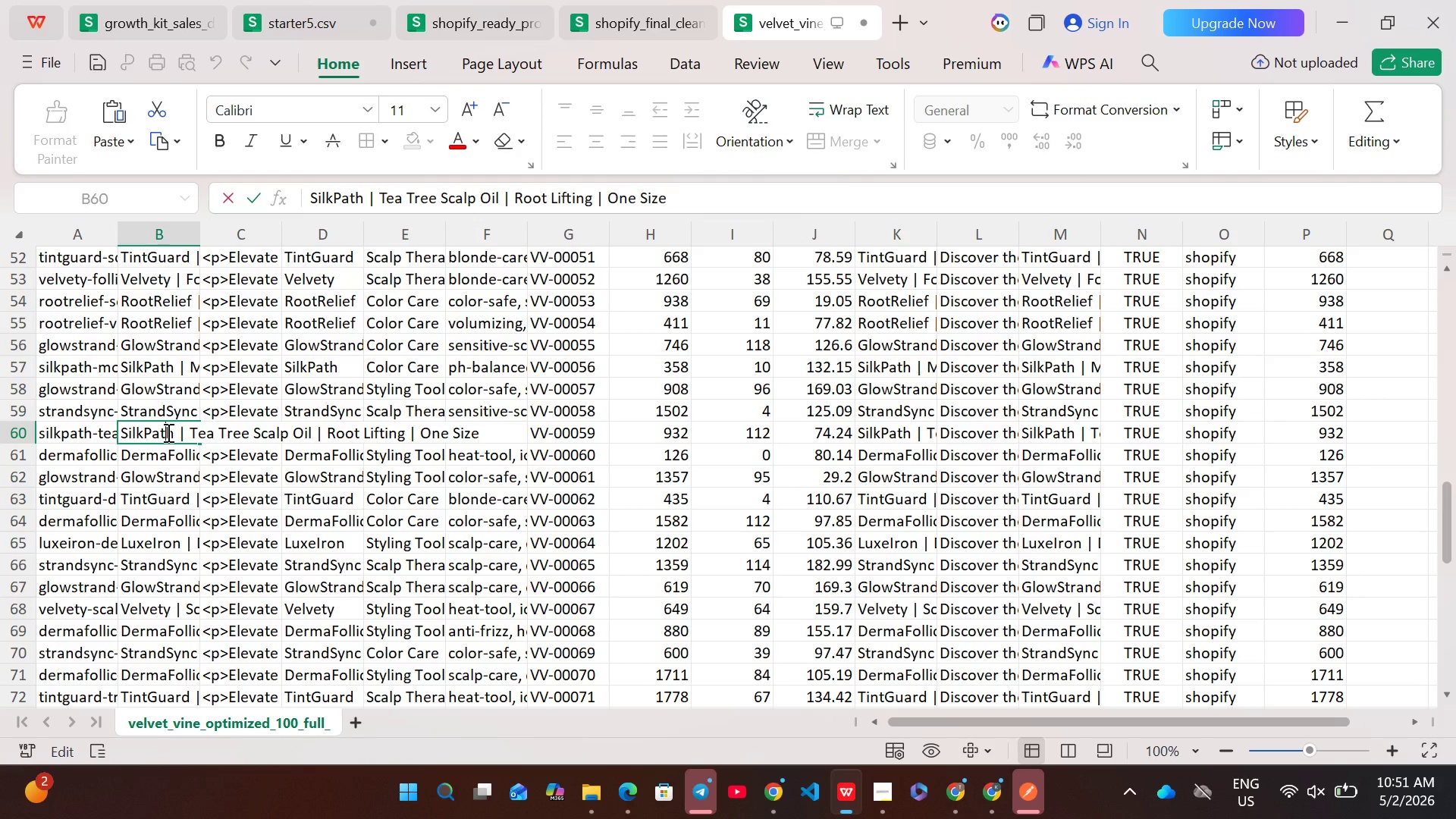 
key(Control+A)
 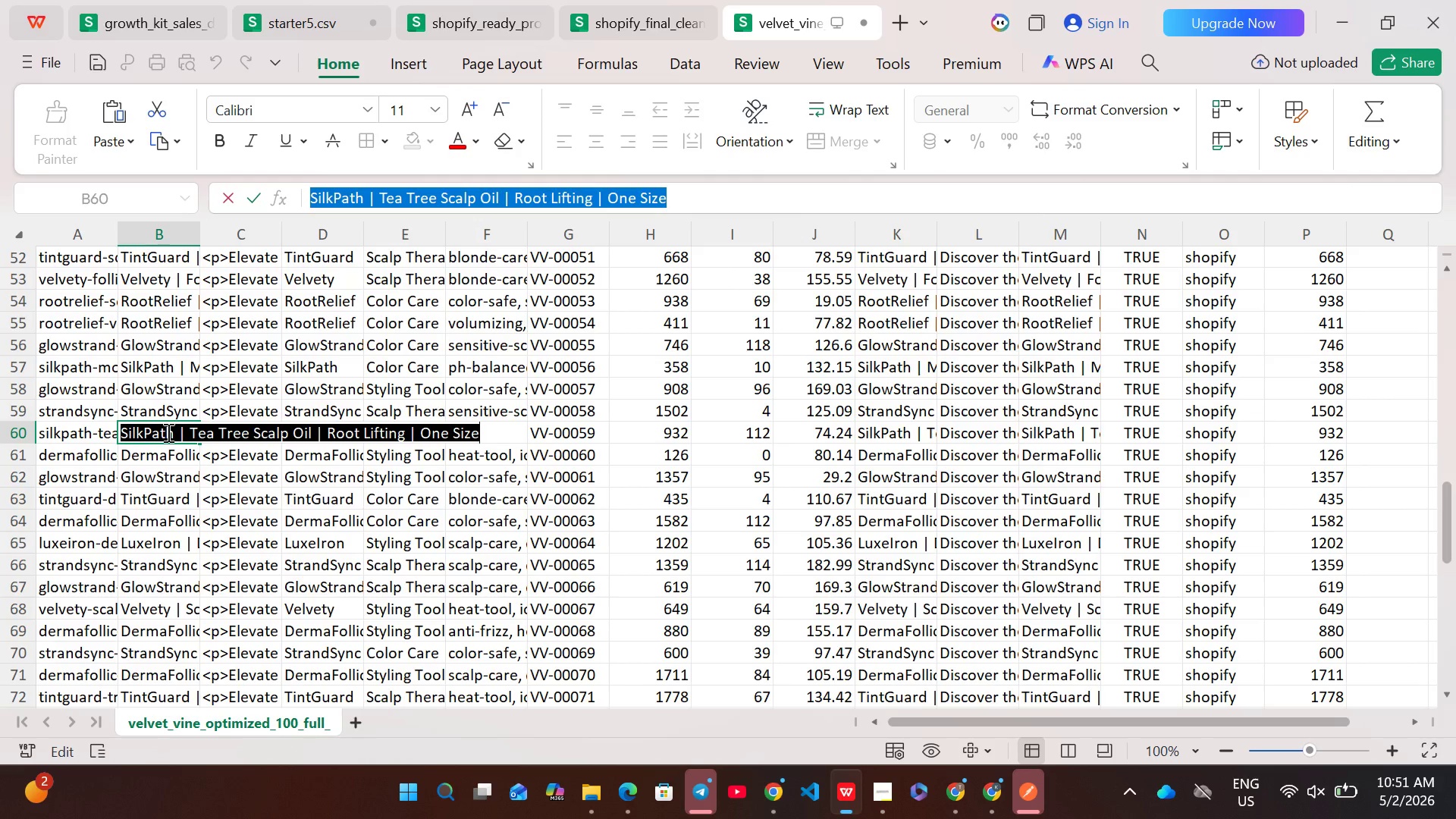 
key(Control+ControlLeft)
 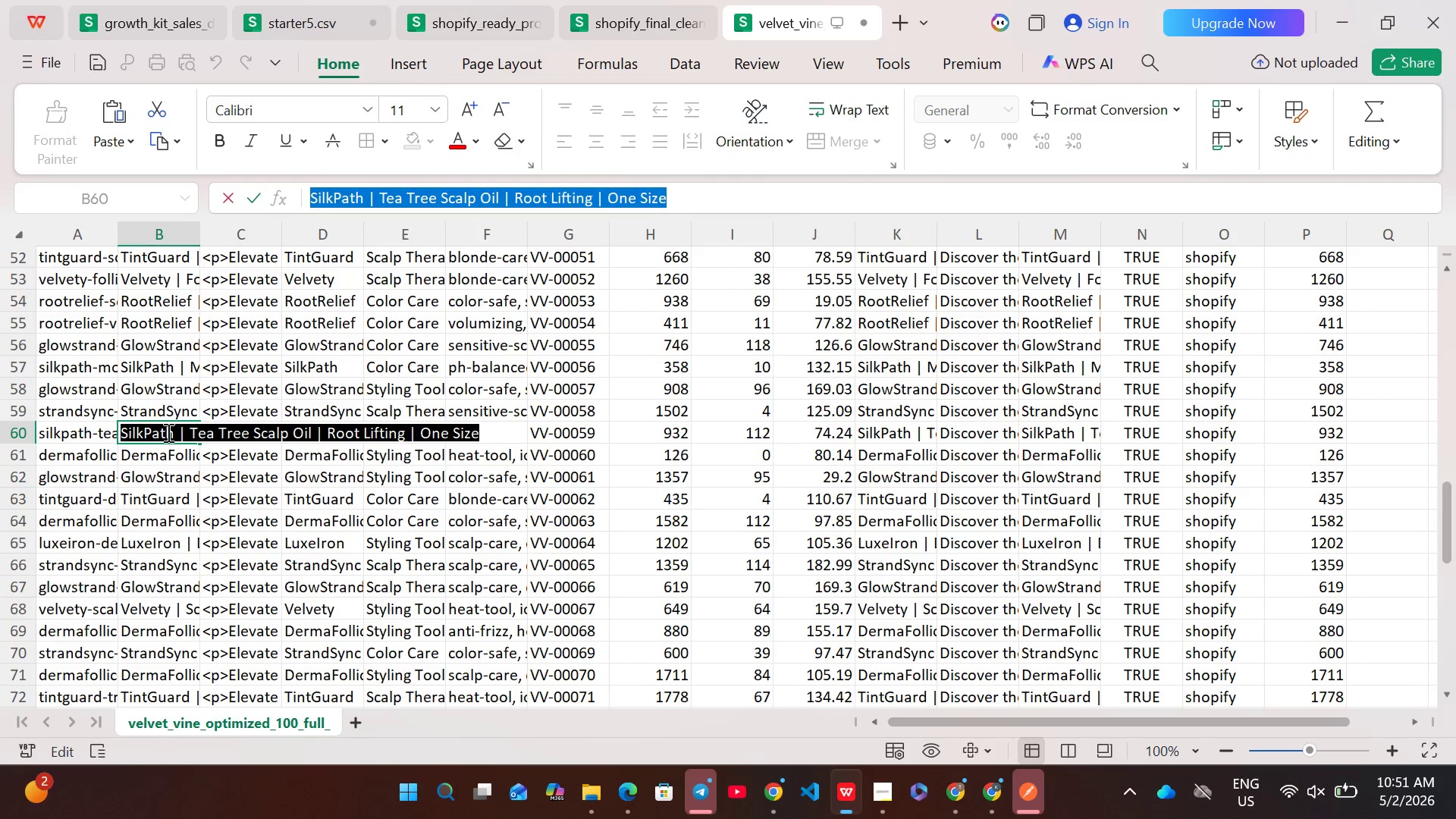 
key(Control+C)
 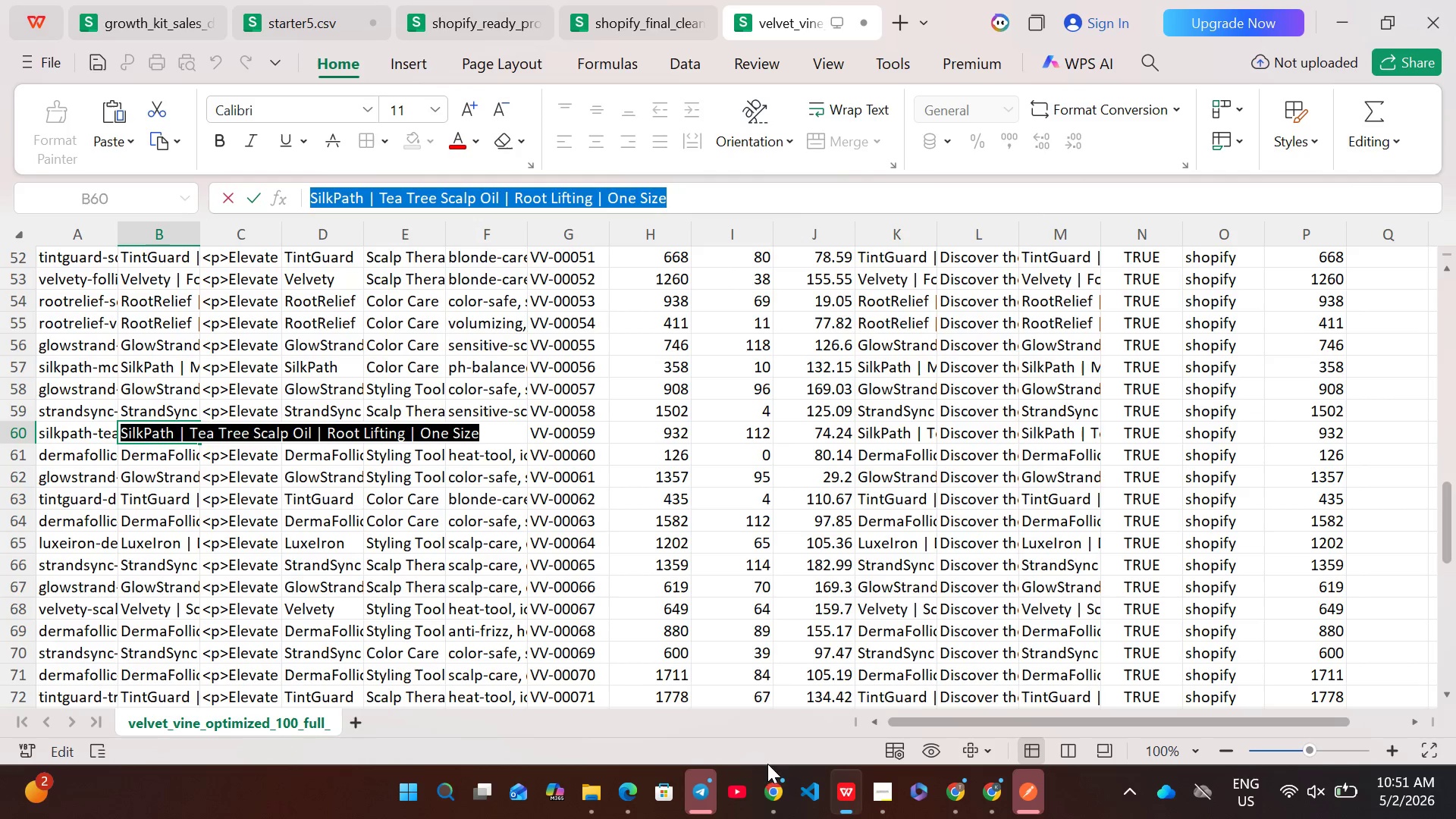 
left_click([766, 789])
 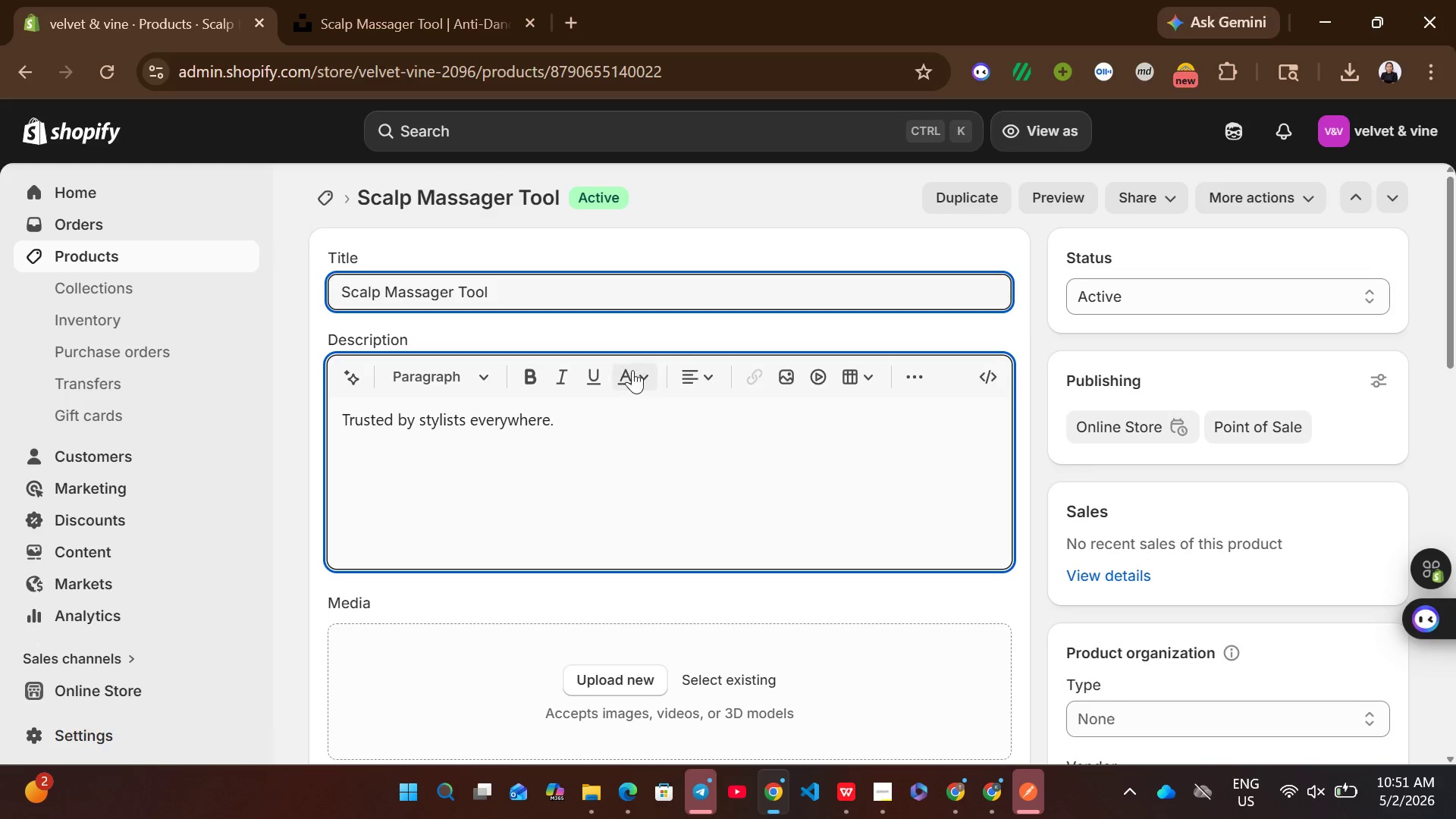 
hold_key(key=ControlLeft, duration=0.44)
 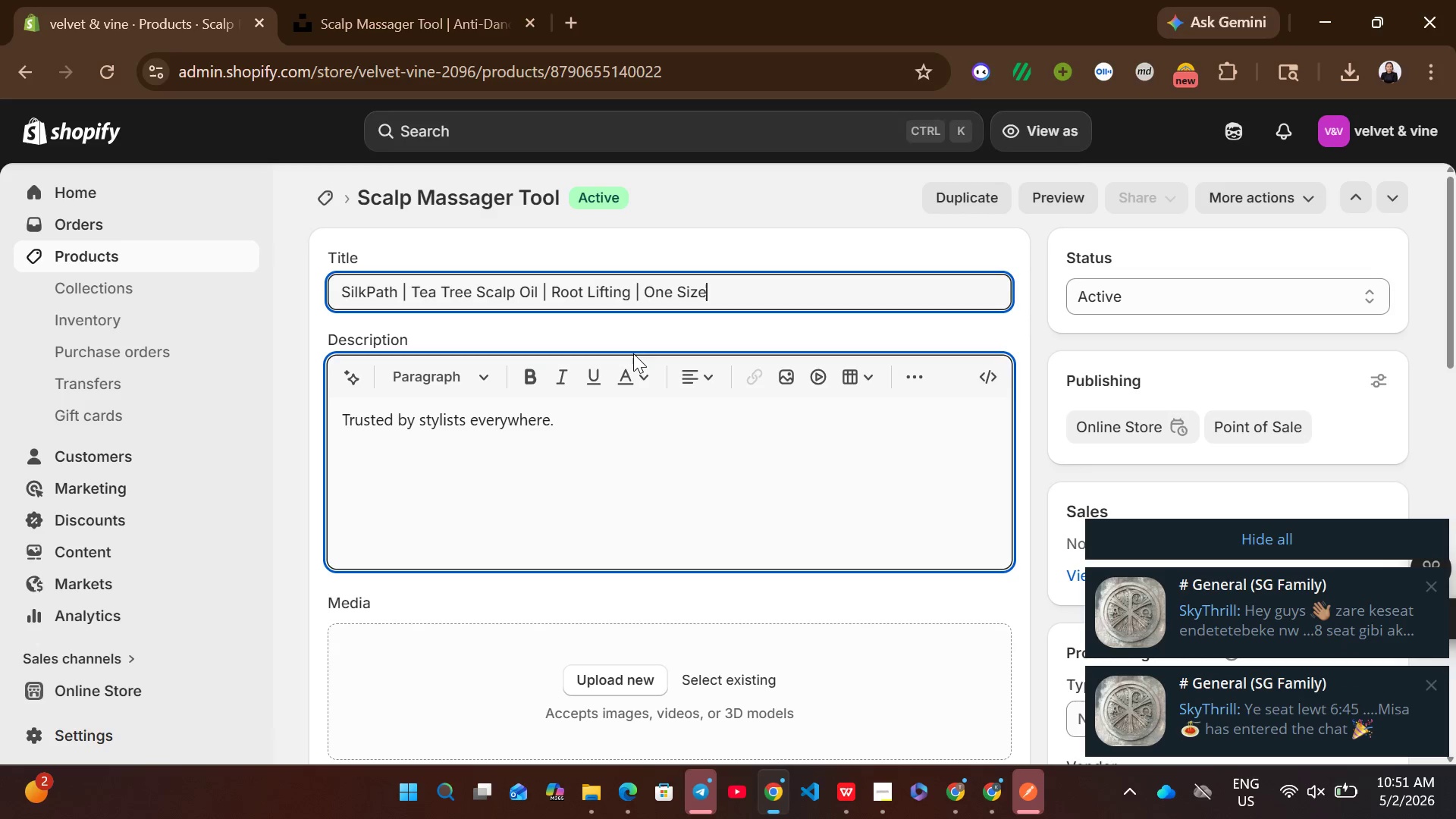 
key(A)
 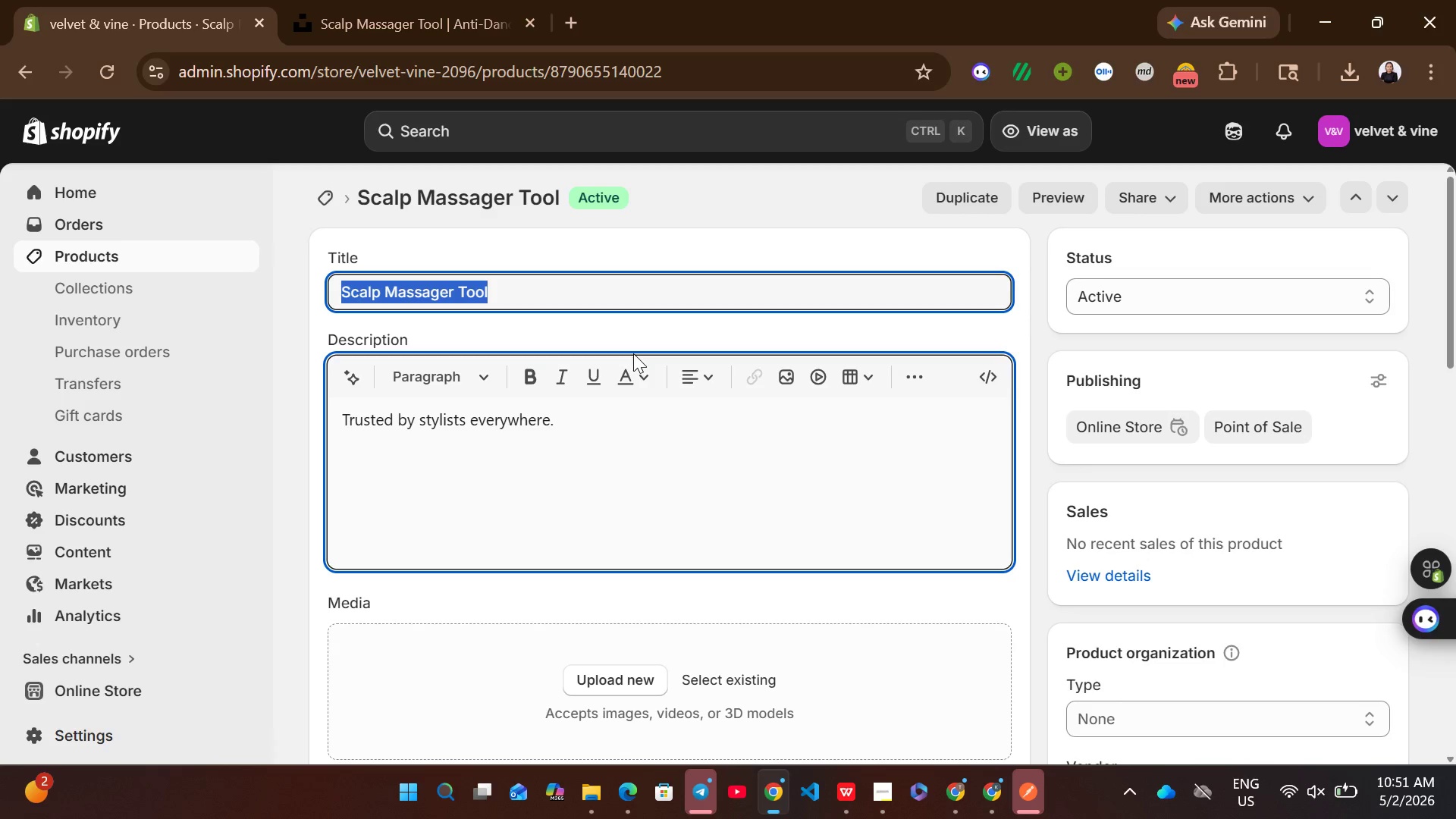 
key(Control+ControlLeft)
 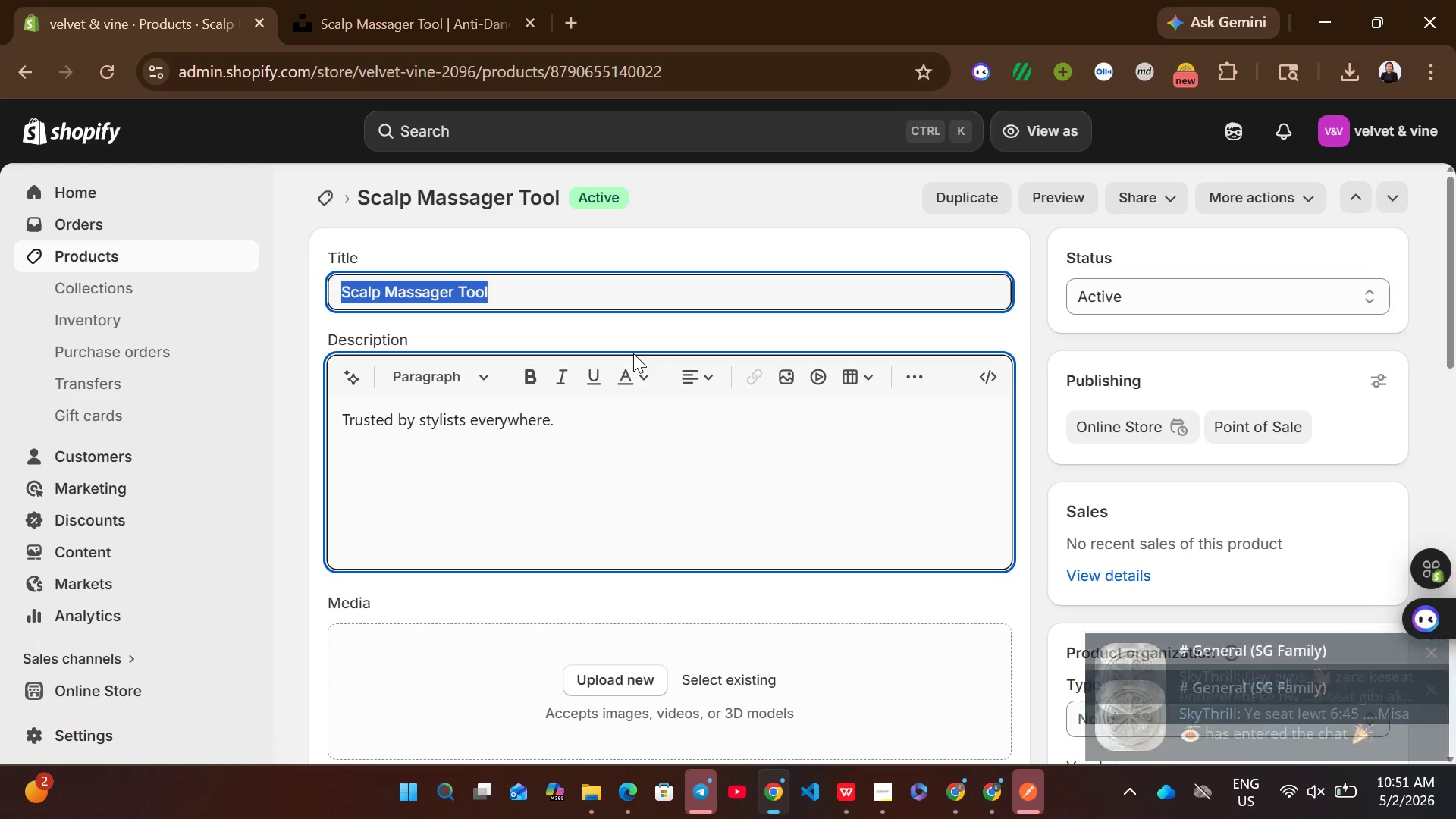 
key(Control+V)
 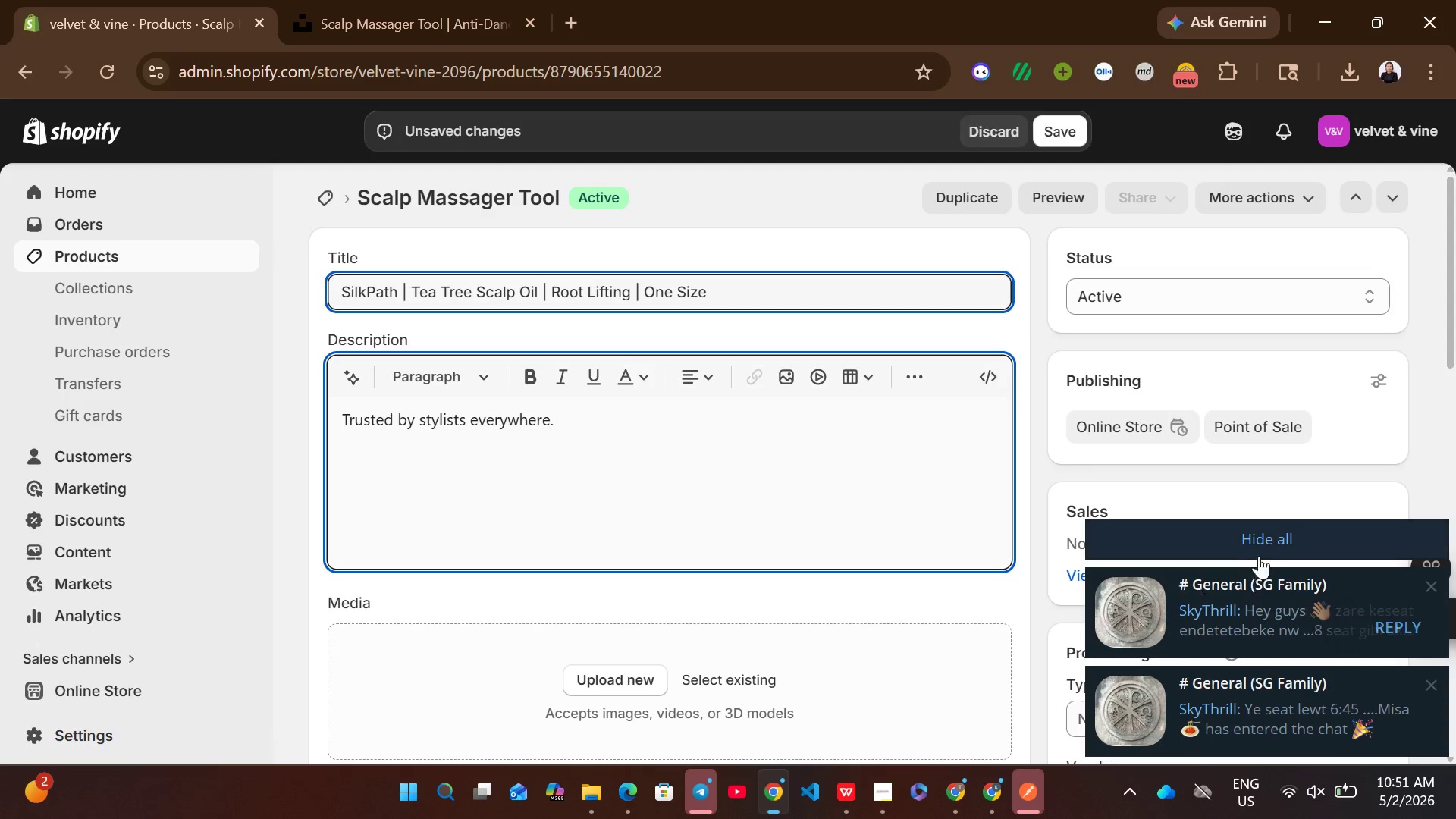 
left_click([1281, 545])
 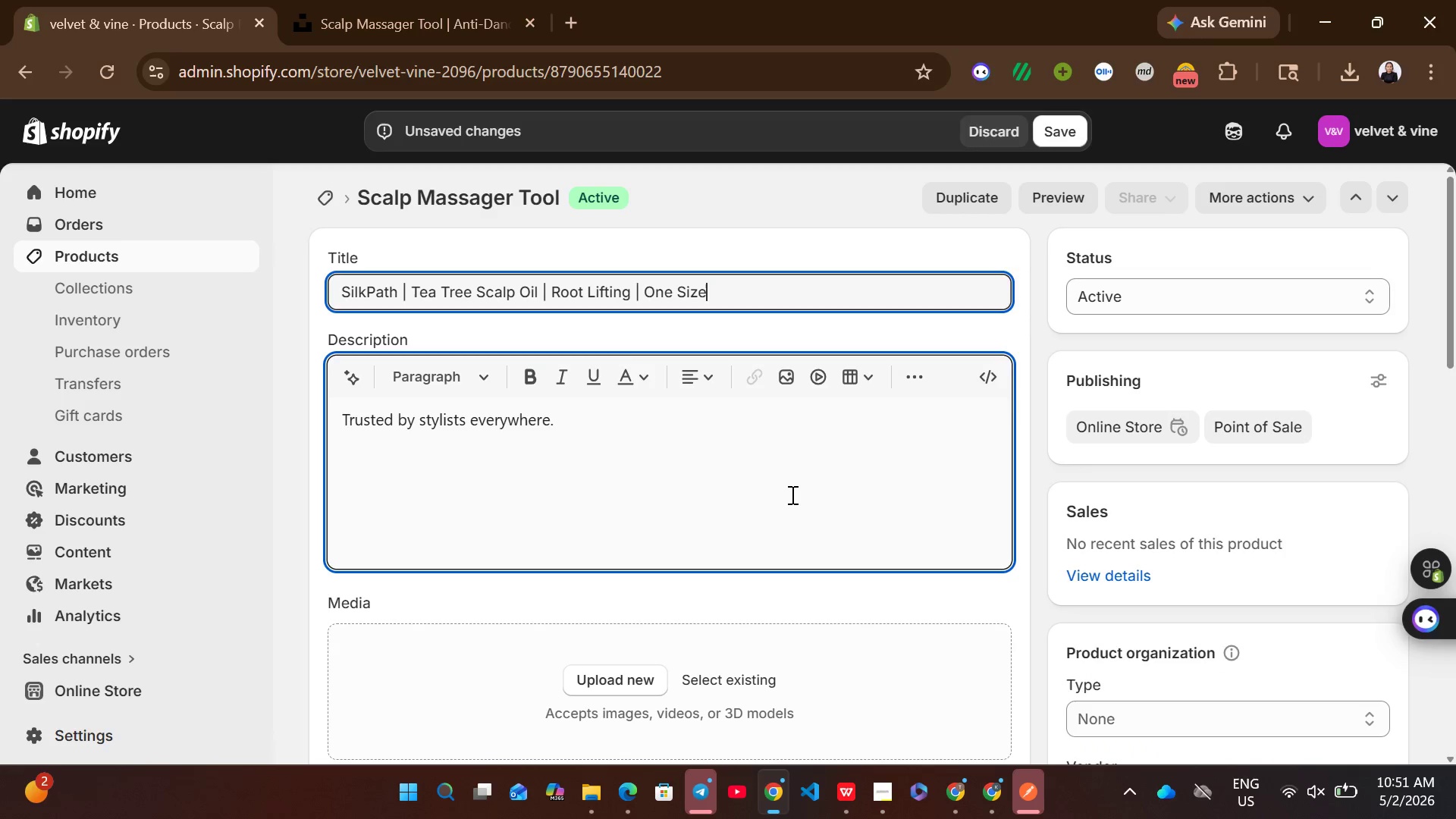 
left_click([791, 494])
 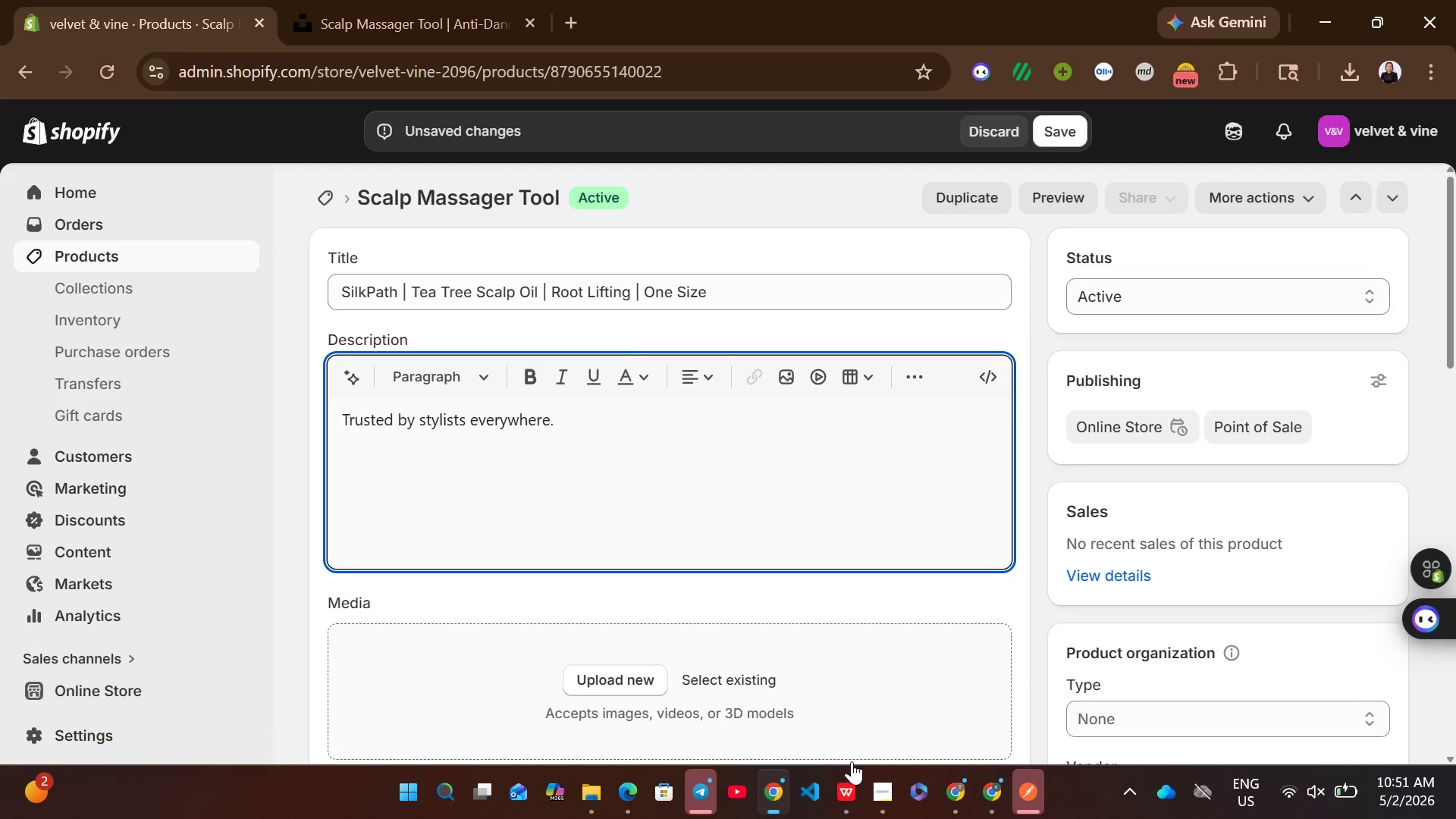 
left_click([852, 772])
 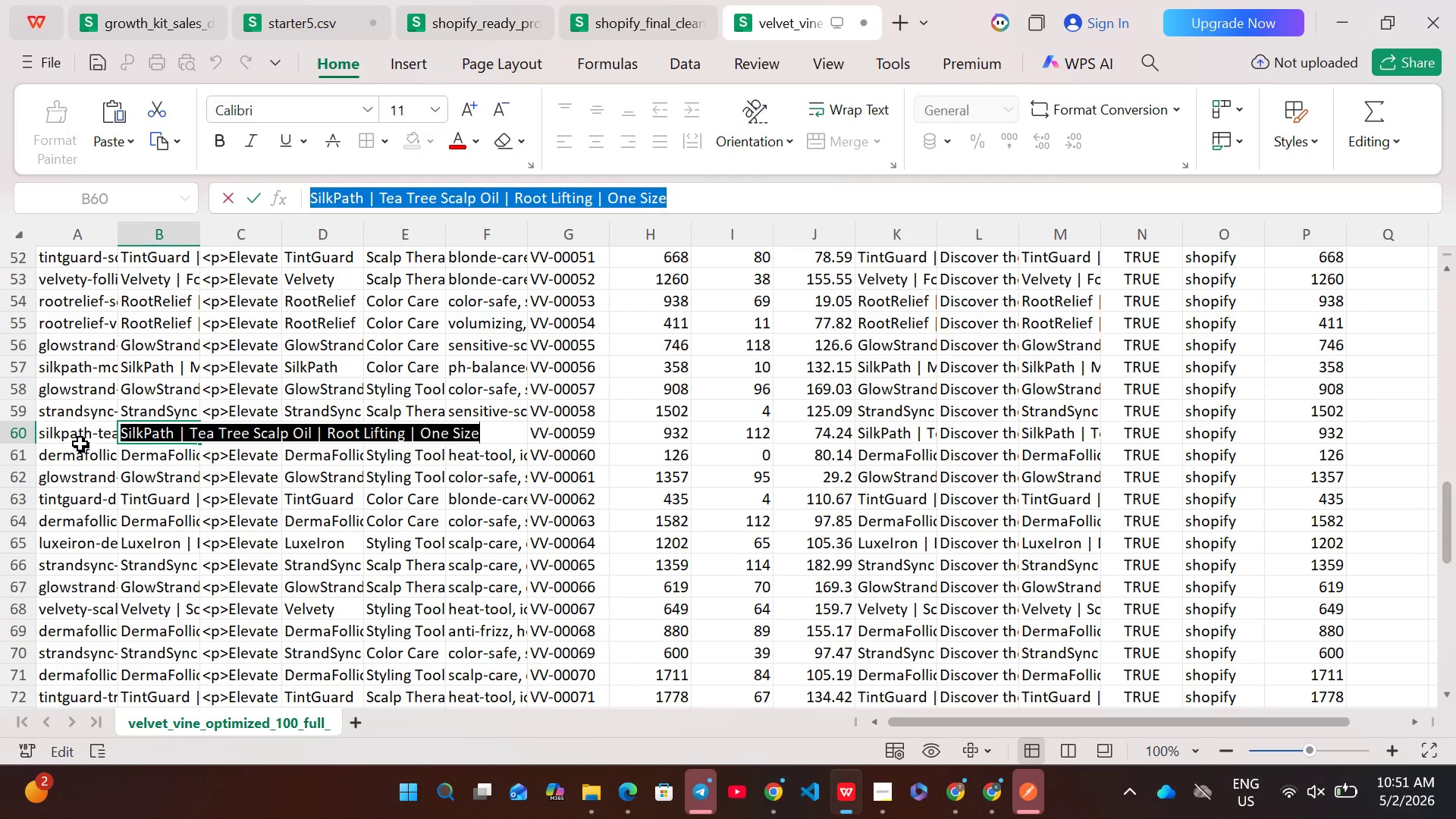 
left_click([89, 433])
 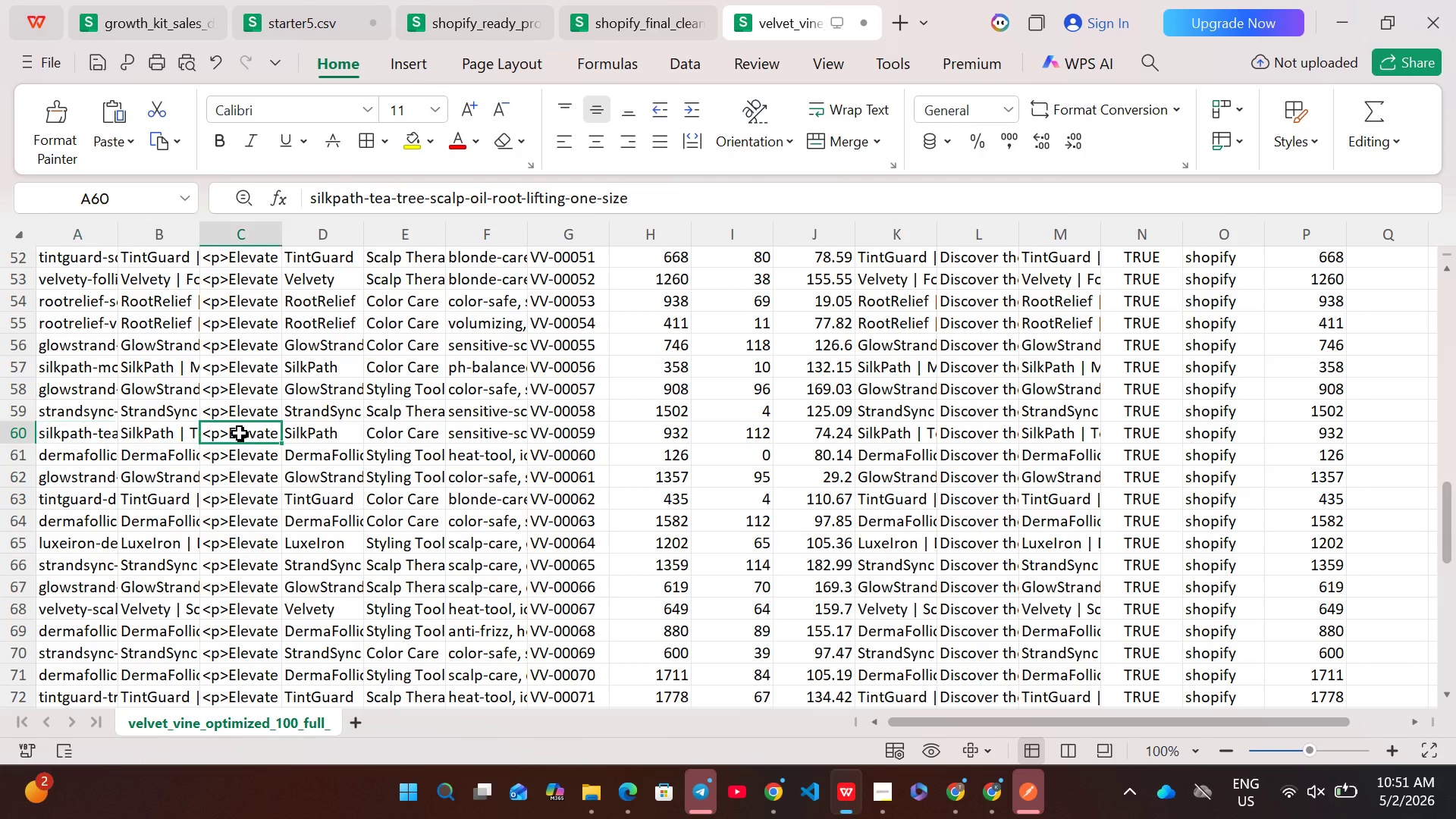 
double_click([240, 433])
 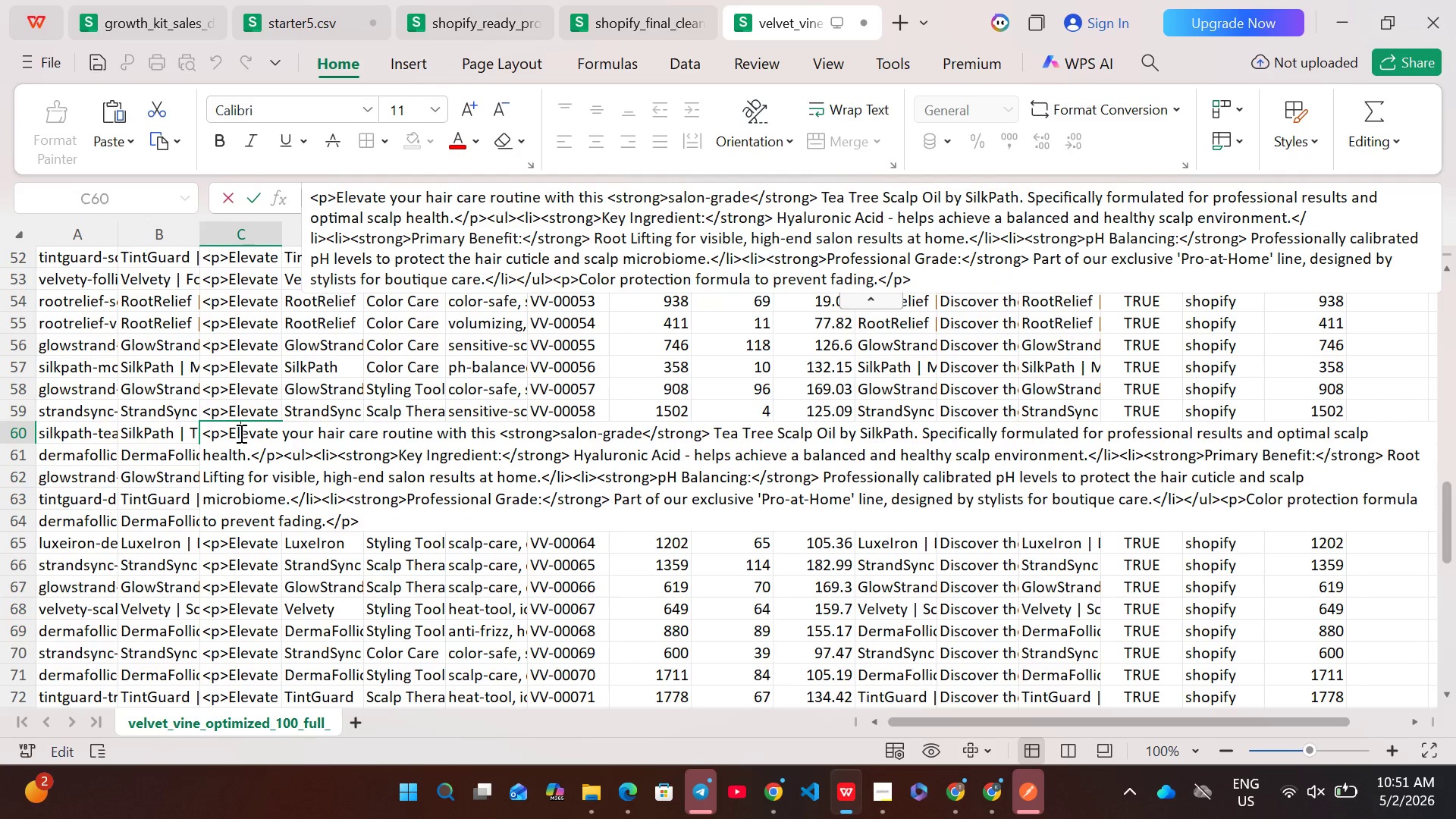 
key(Control+A)
 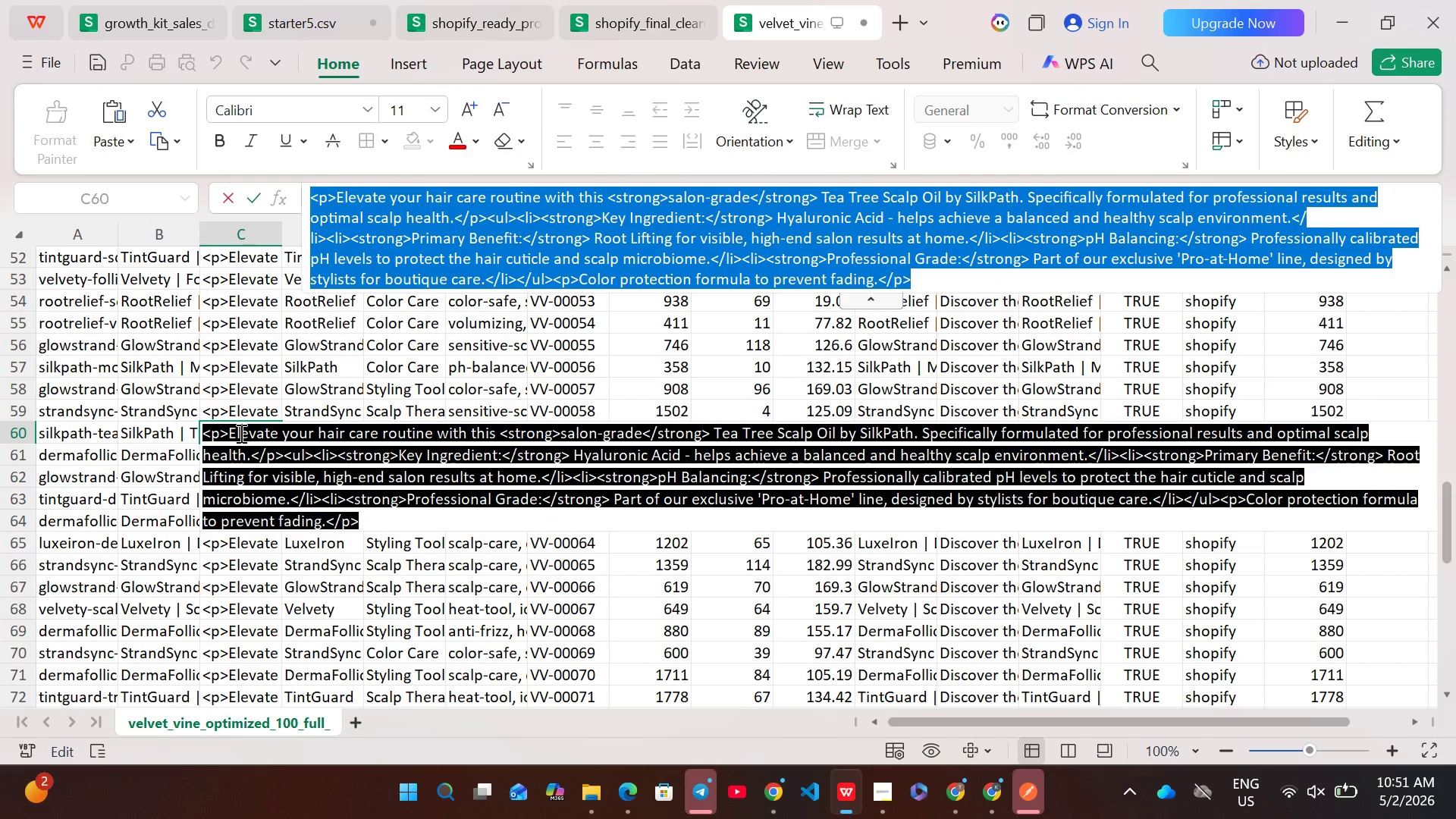 
key(Control+ControlLeft)
 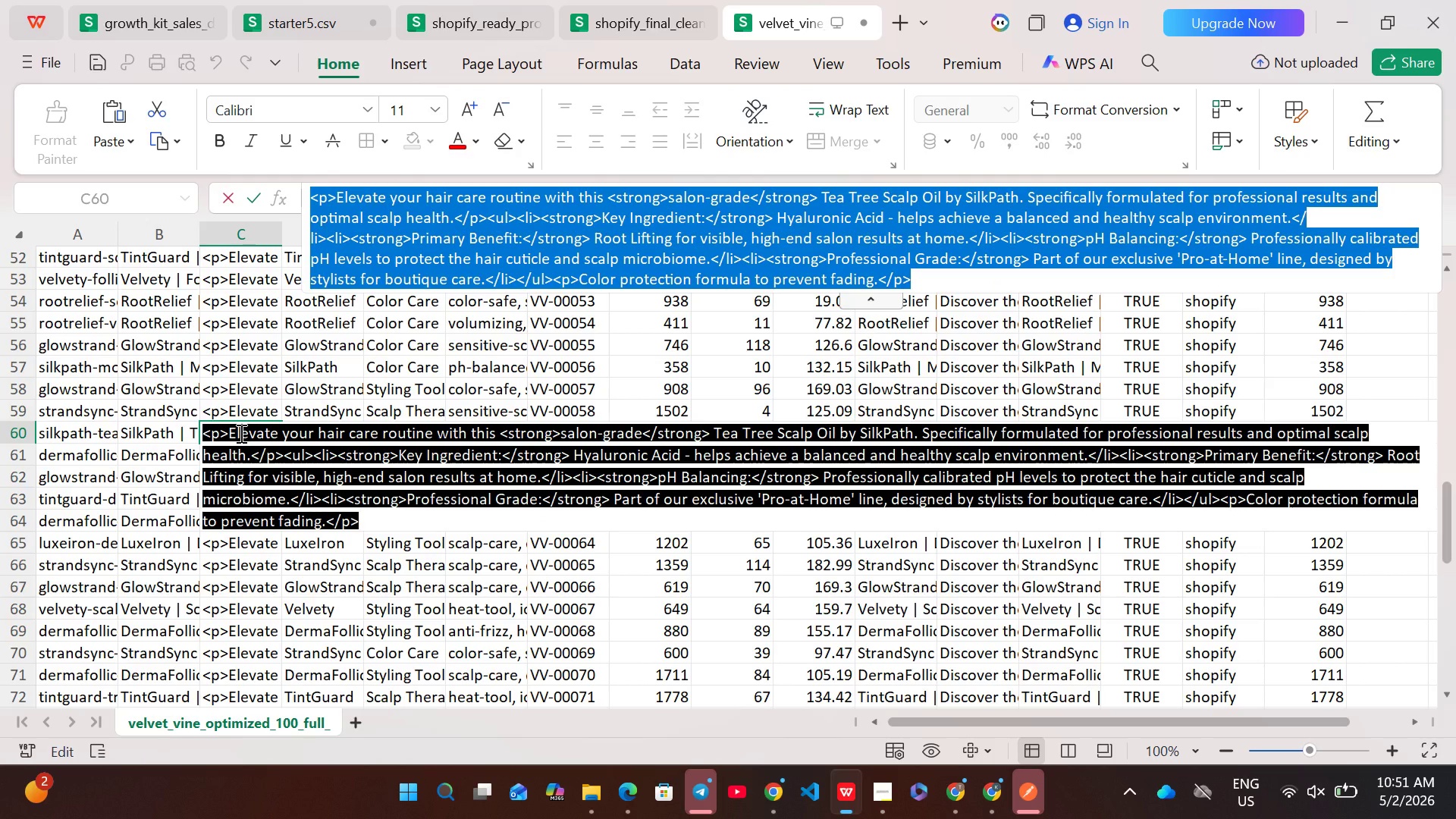 
key(Control+C)
 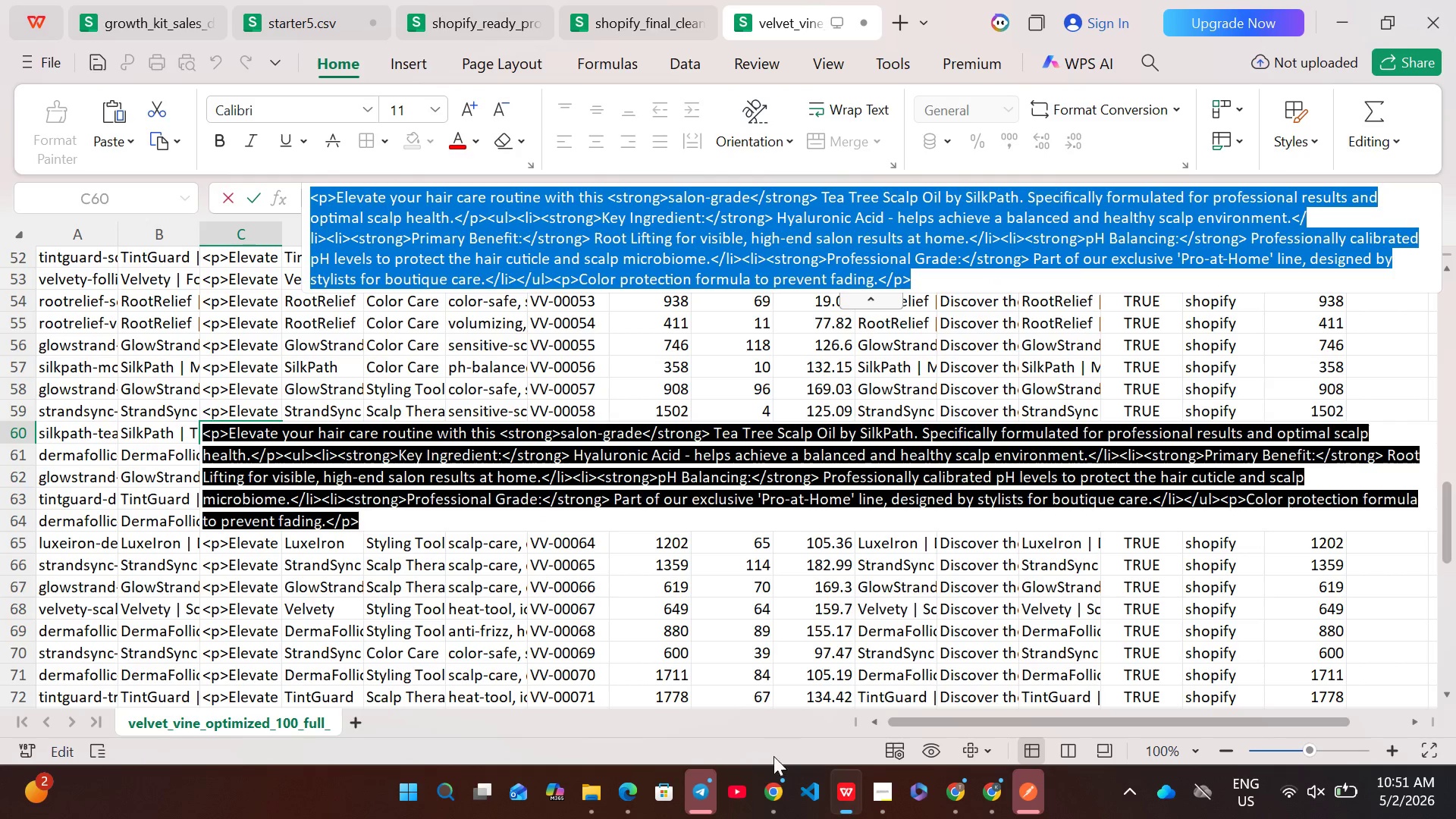 
left_click([782, 783])
 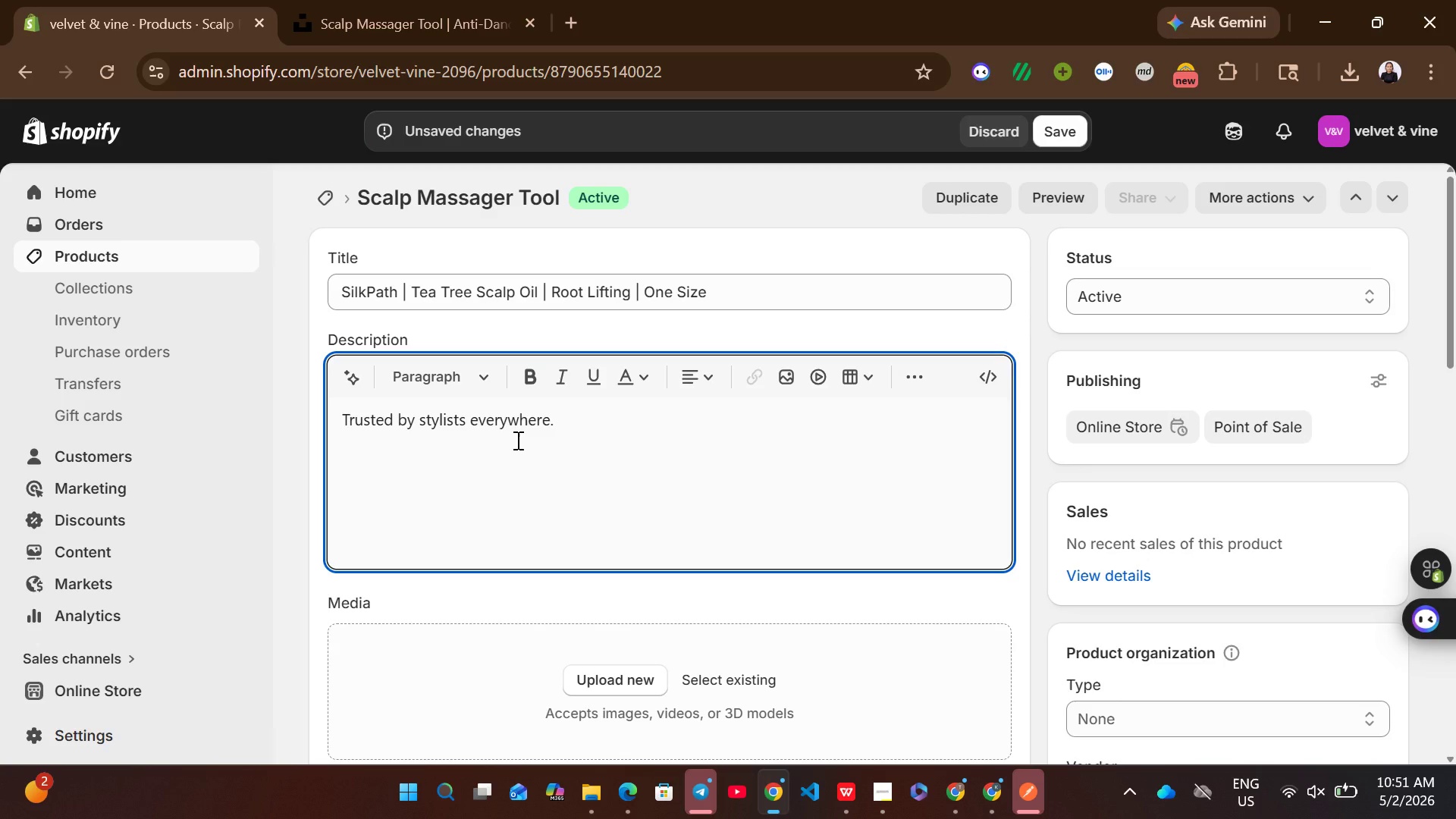 
key(Control+A)
 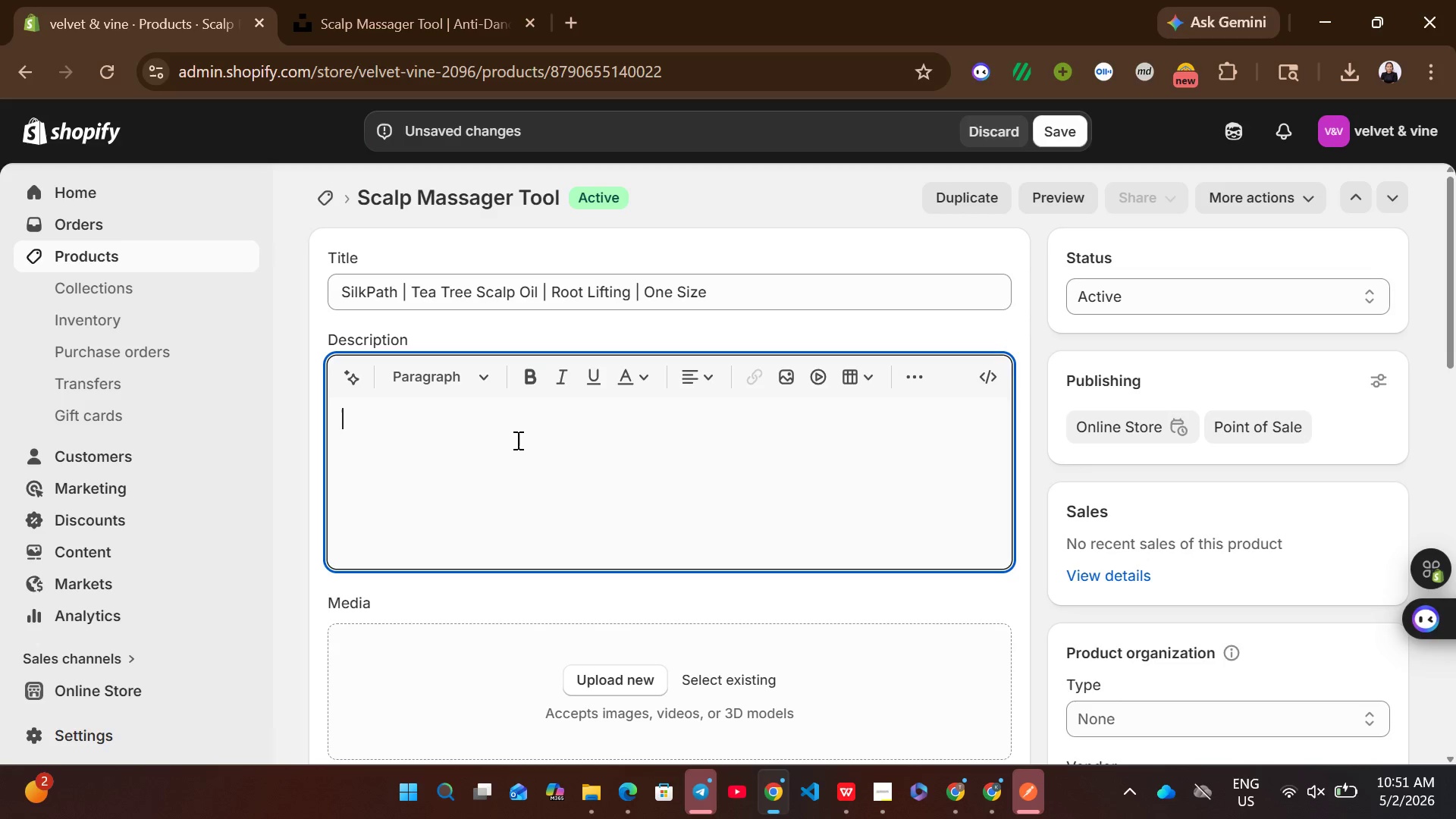 
key(Backspace)
 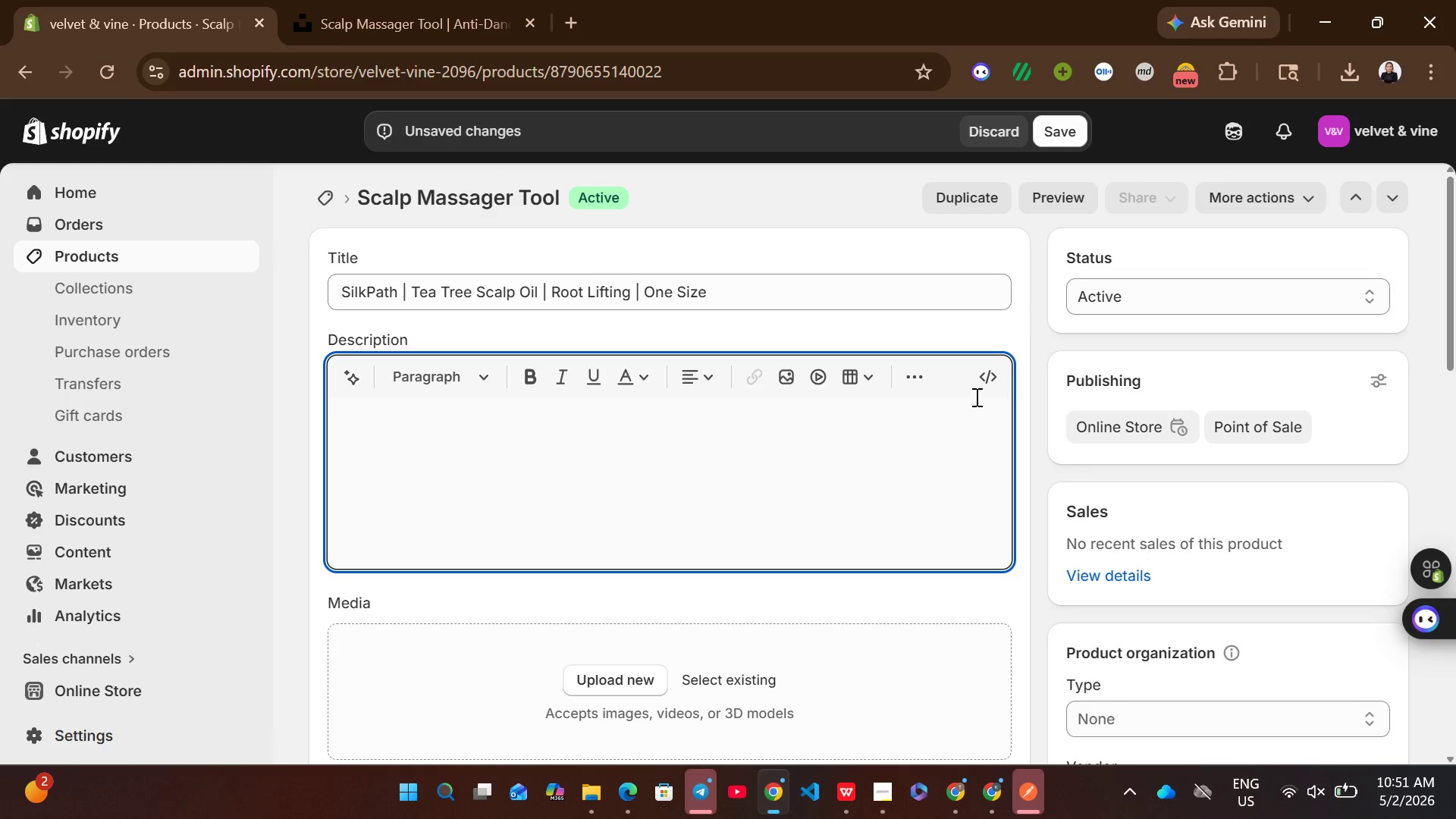 
left_click([981, 388])
 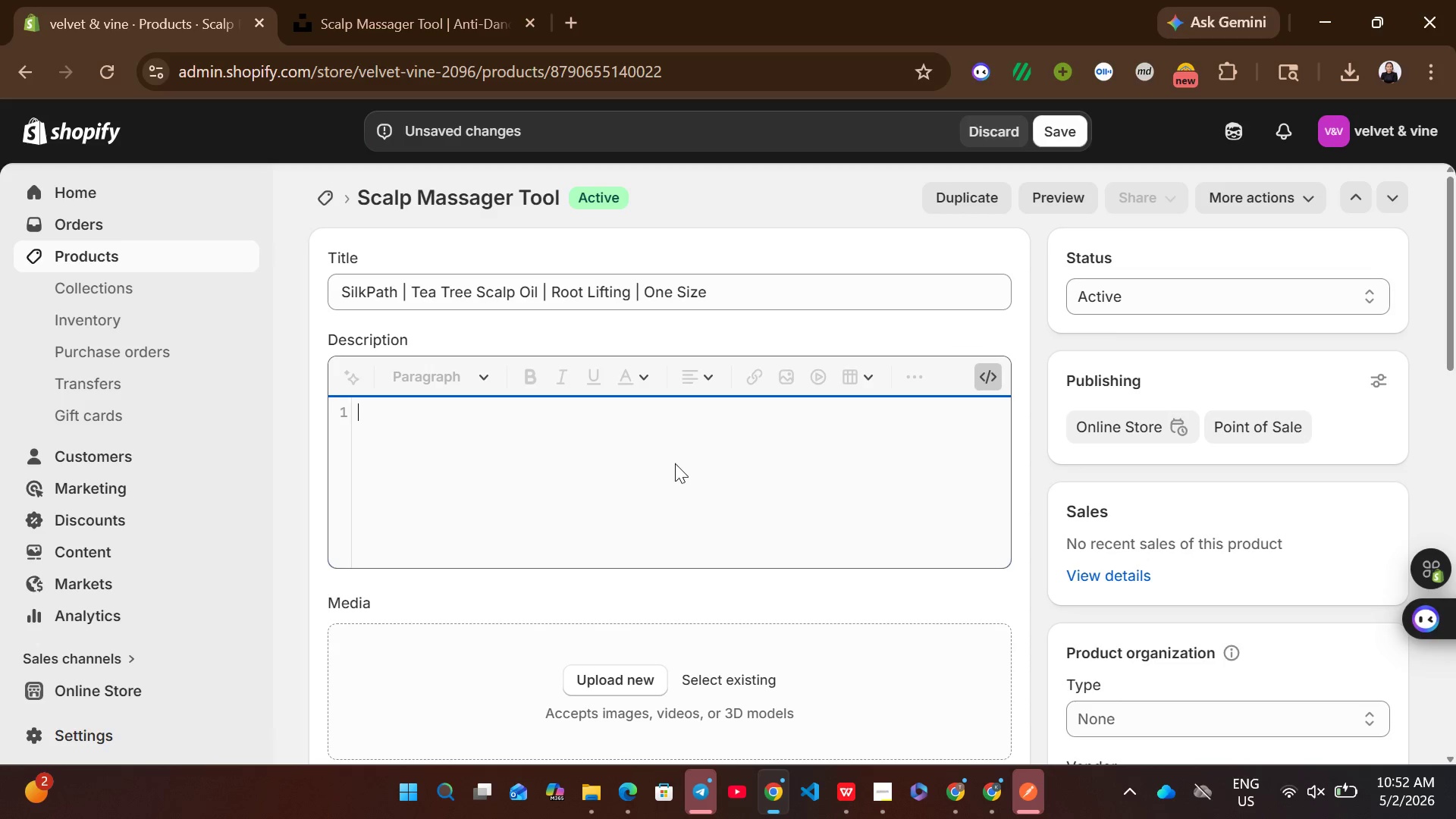 
left_click([675, 463])
 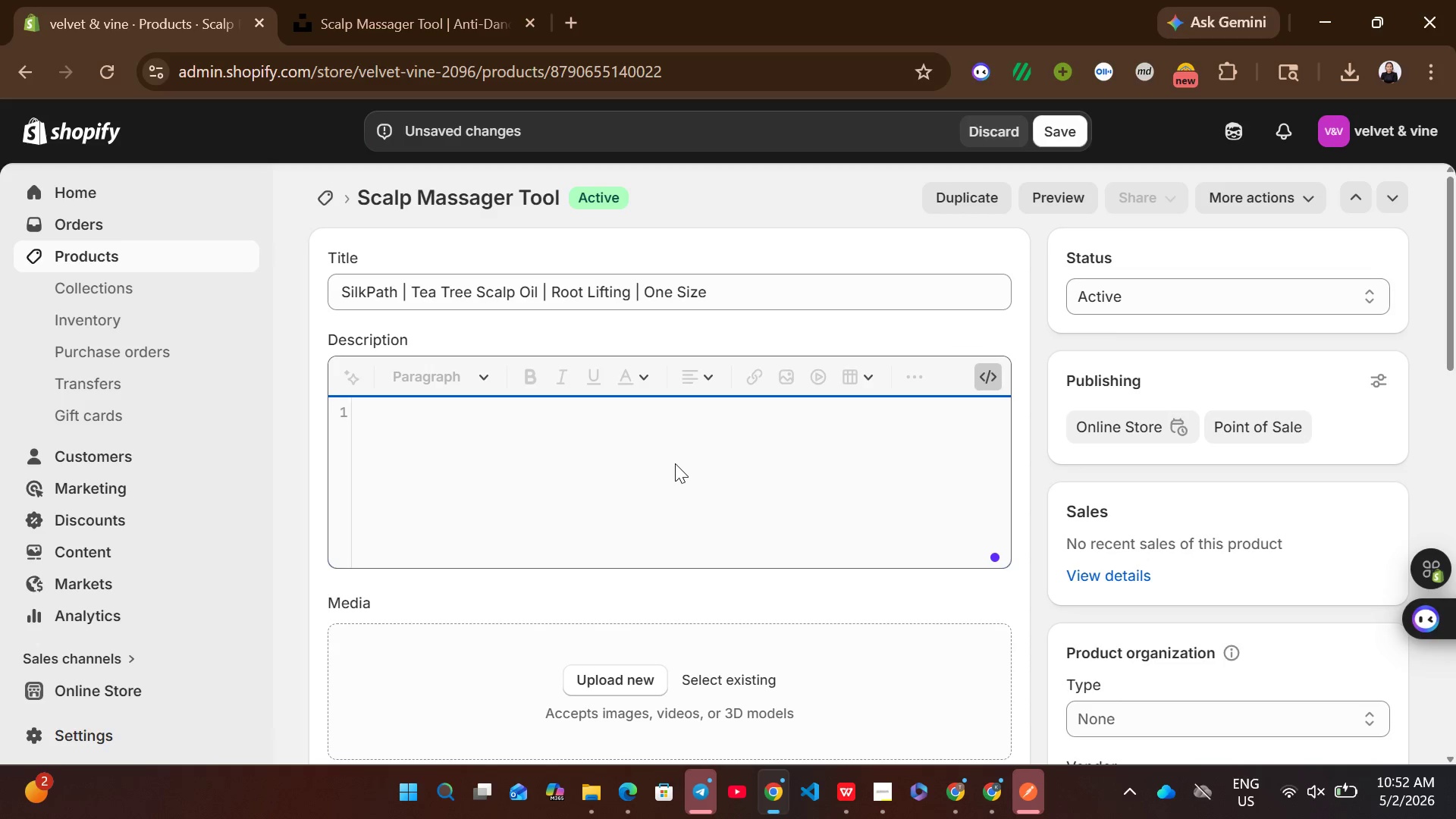 
key(Control+V)
 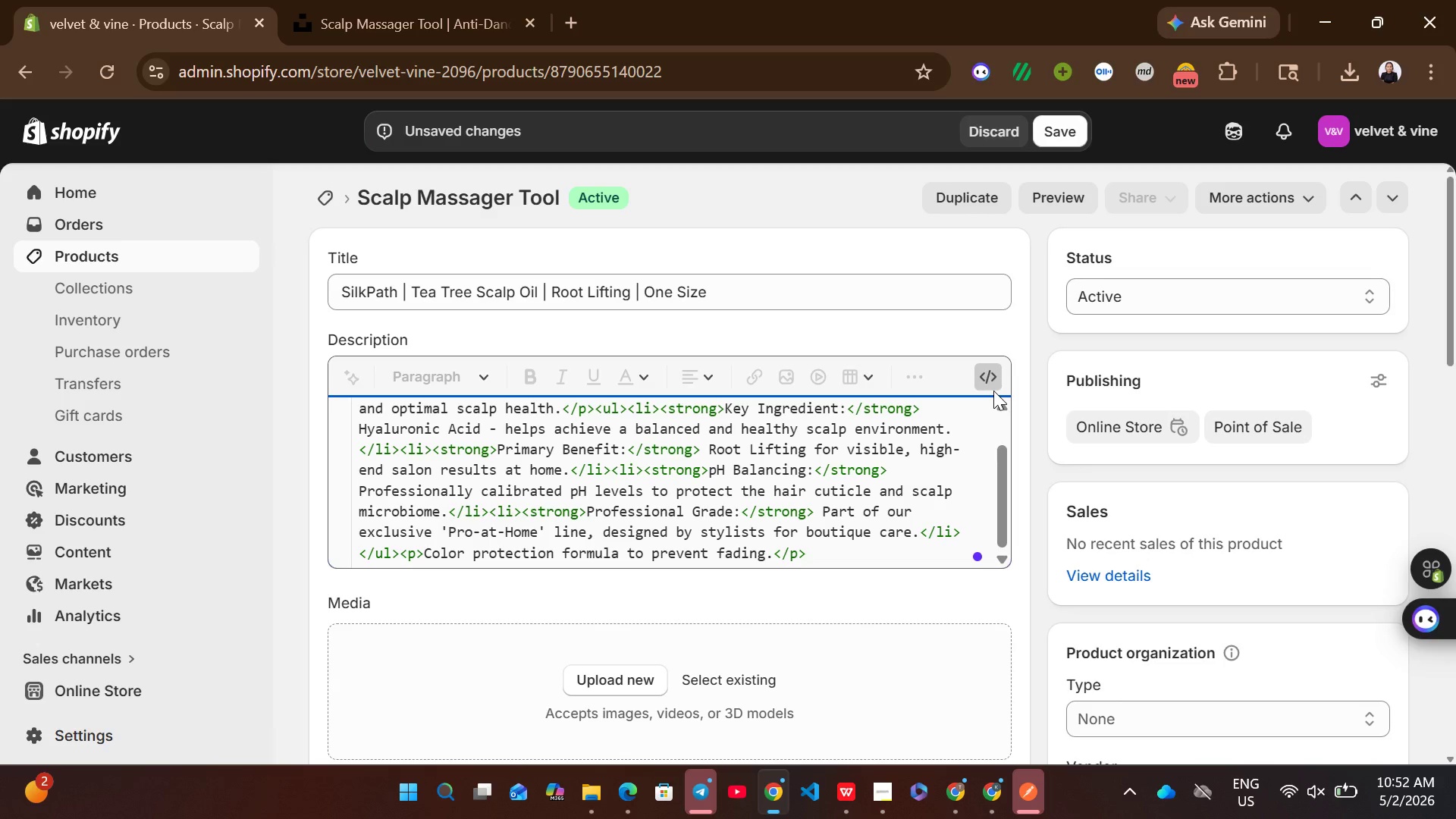 
left_click([993, 372])
 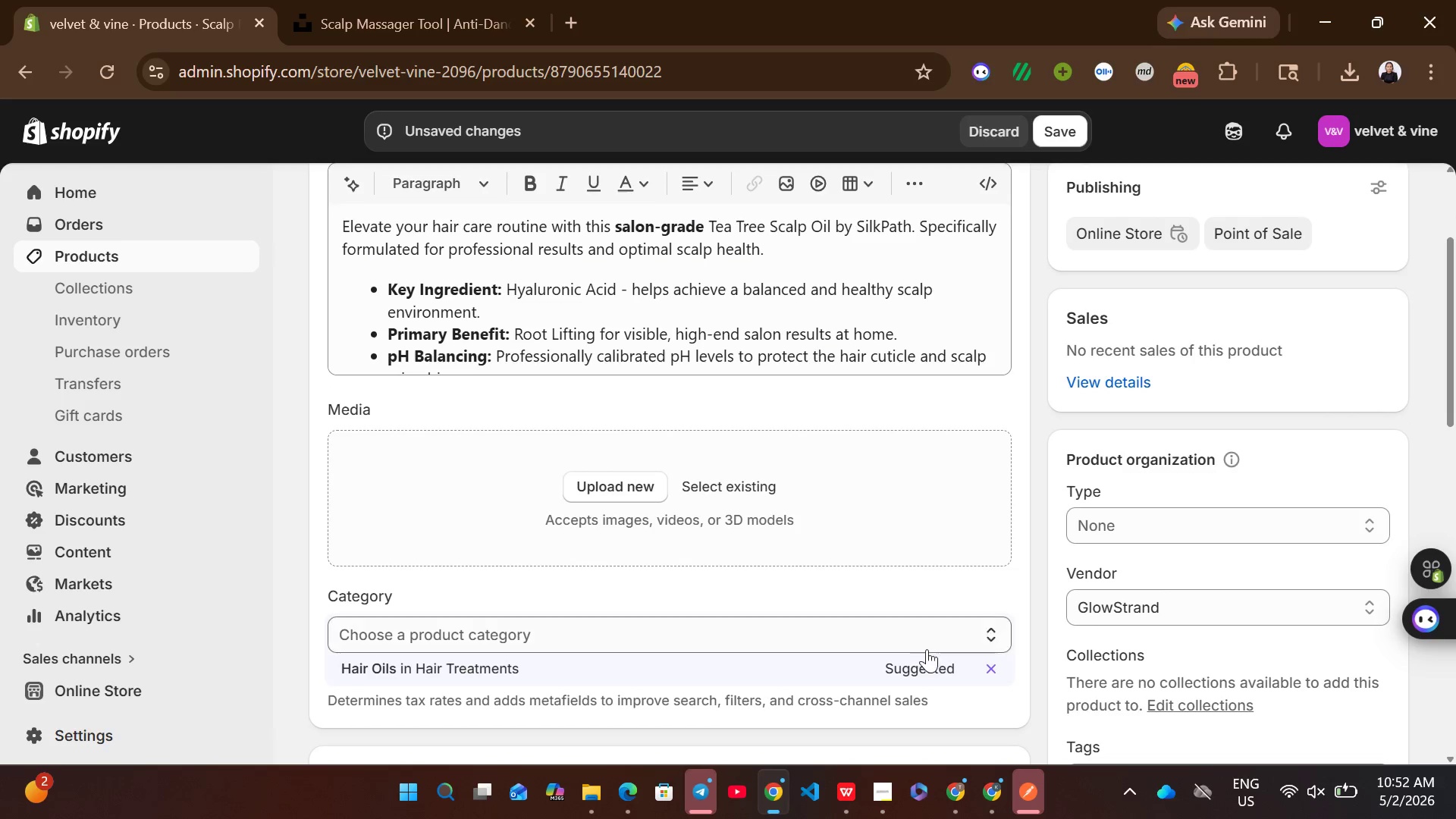 
left_click([750, 669])
 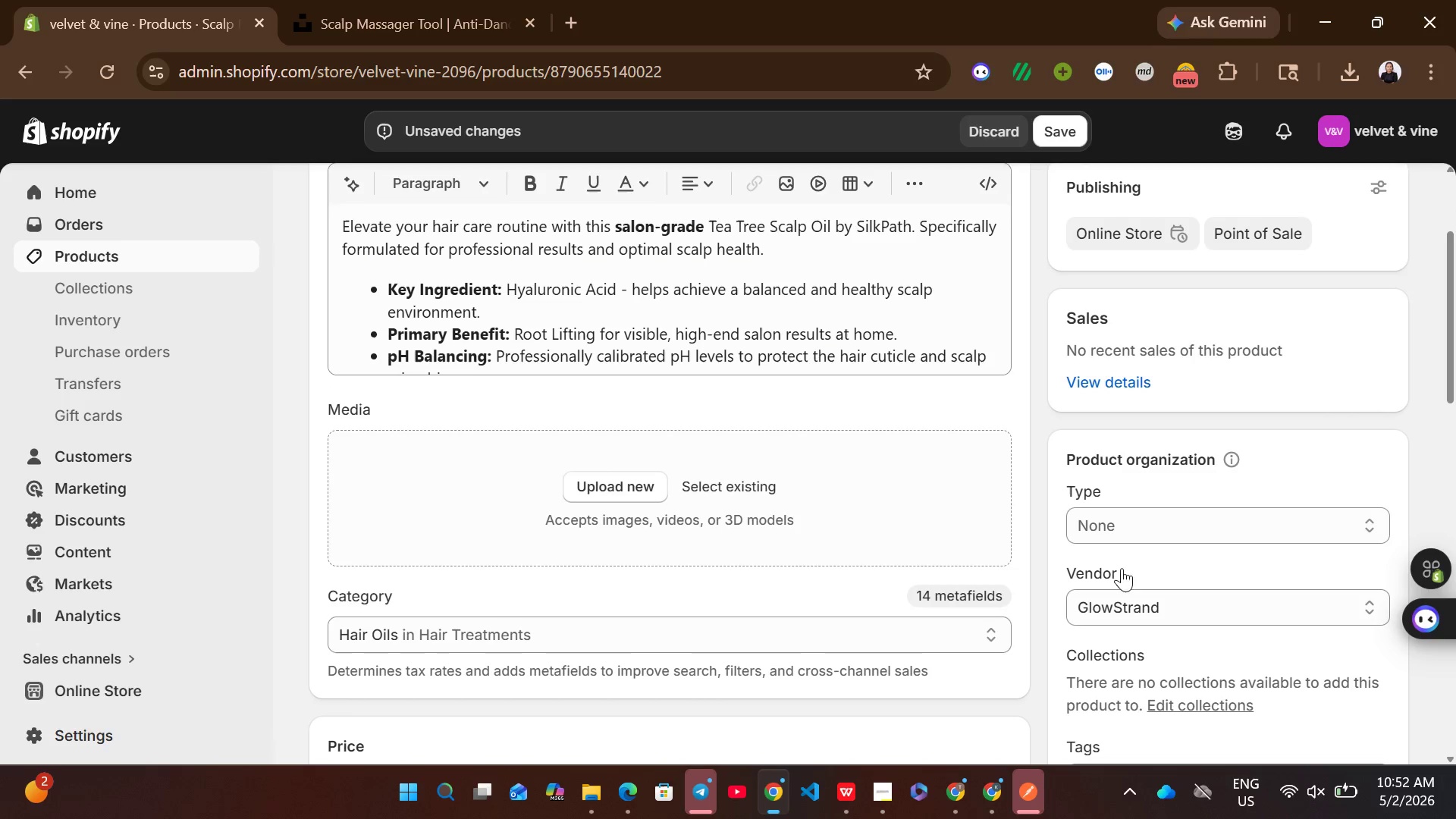 
left_click([1147, 537])
 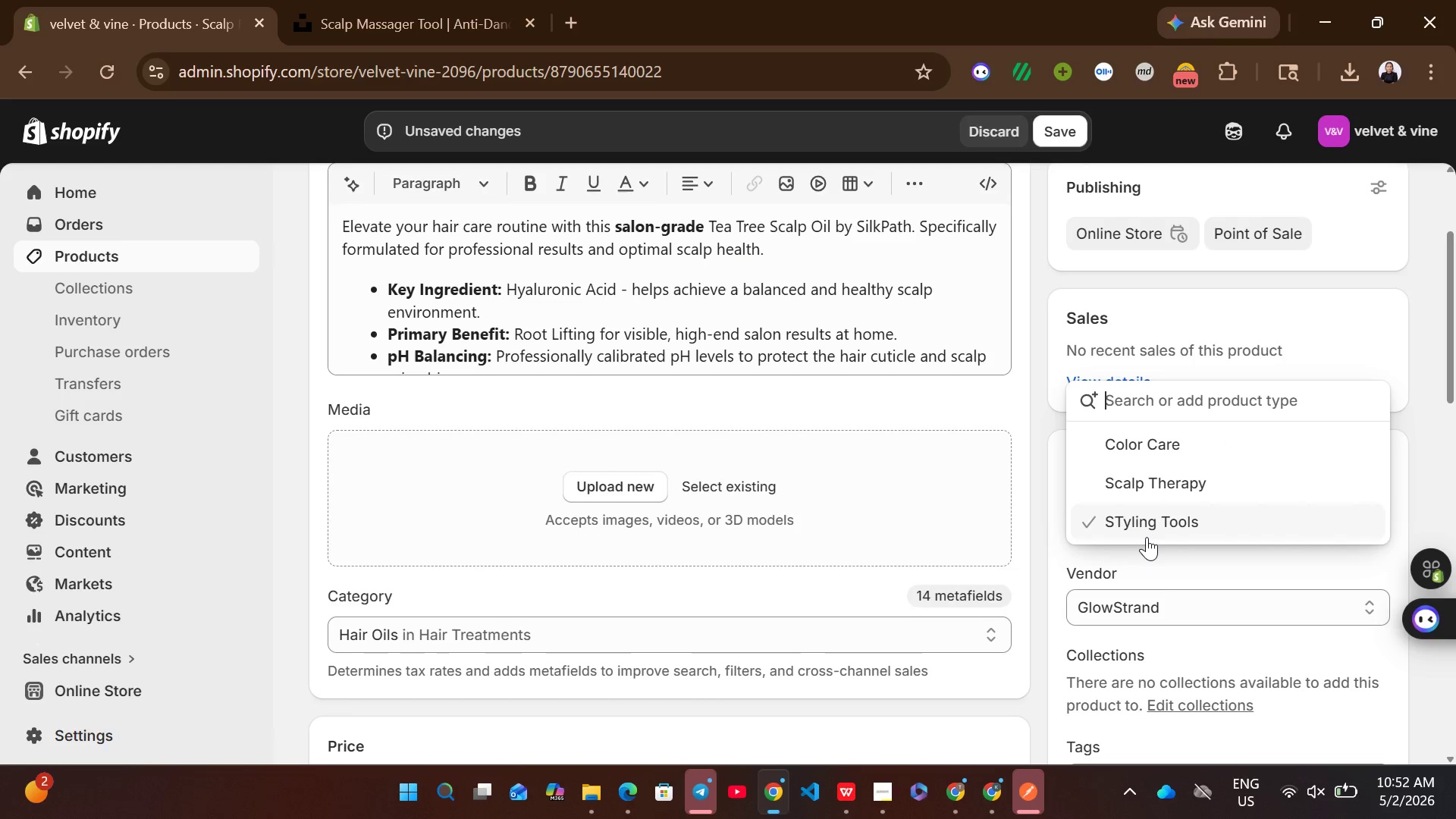 
wait(8.5)
 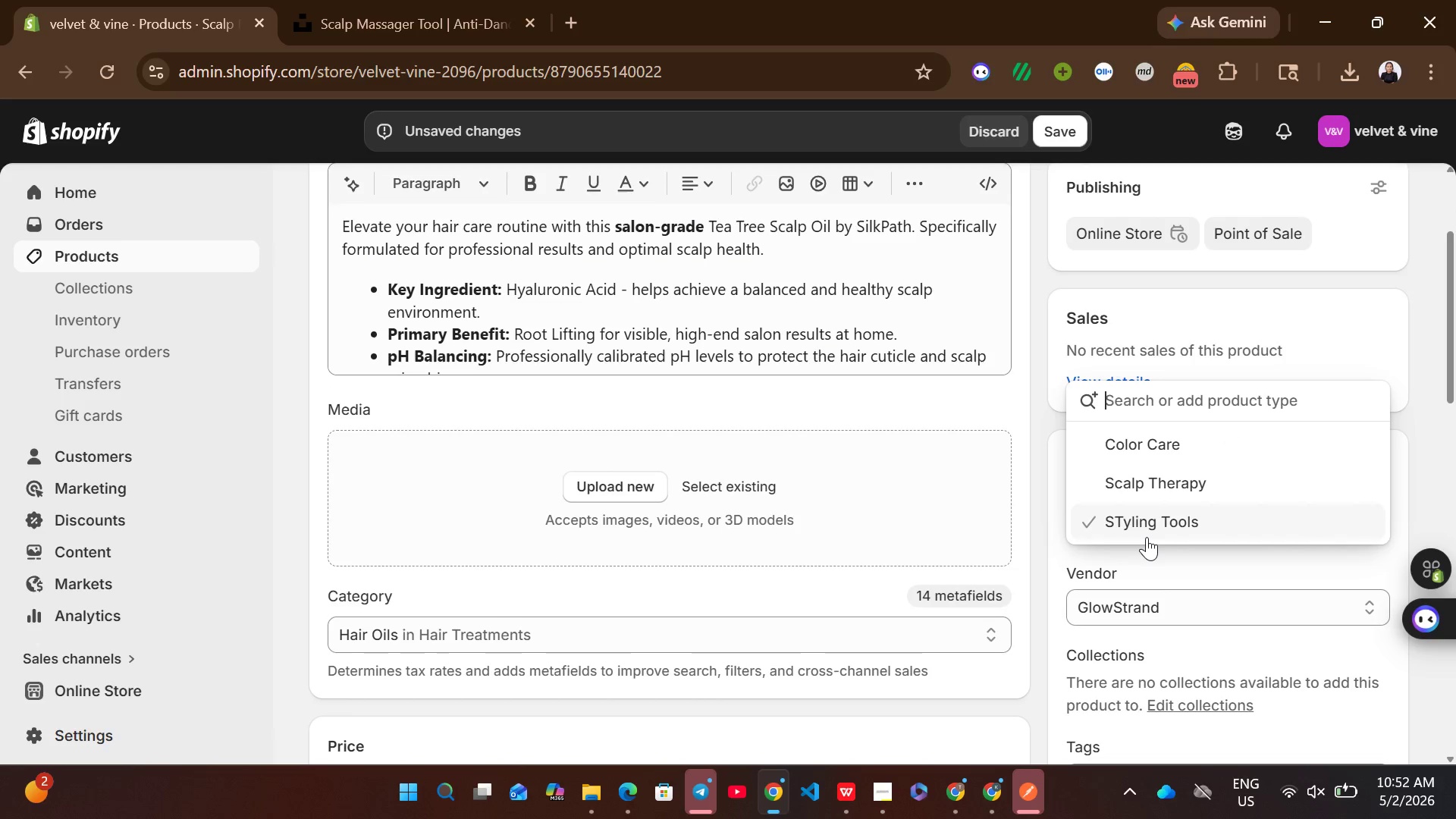 
left_click([1153, 508])
 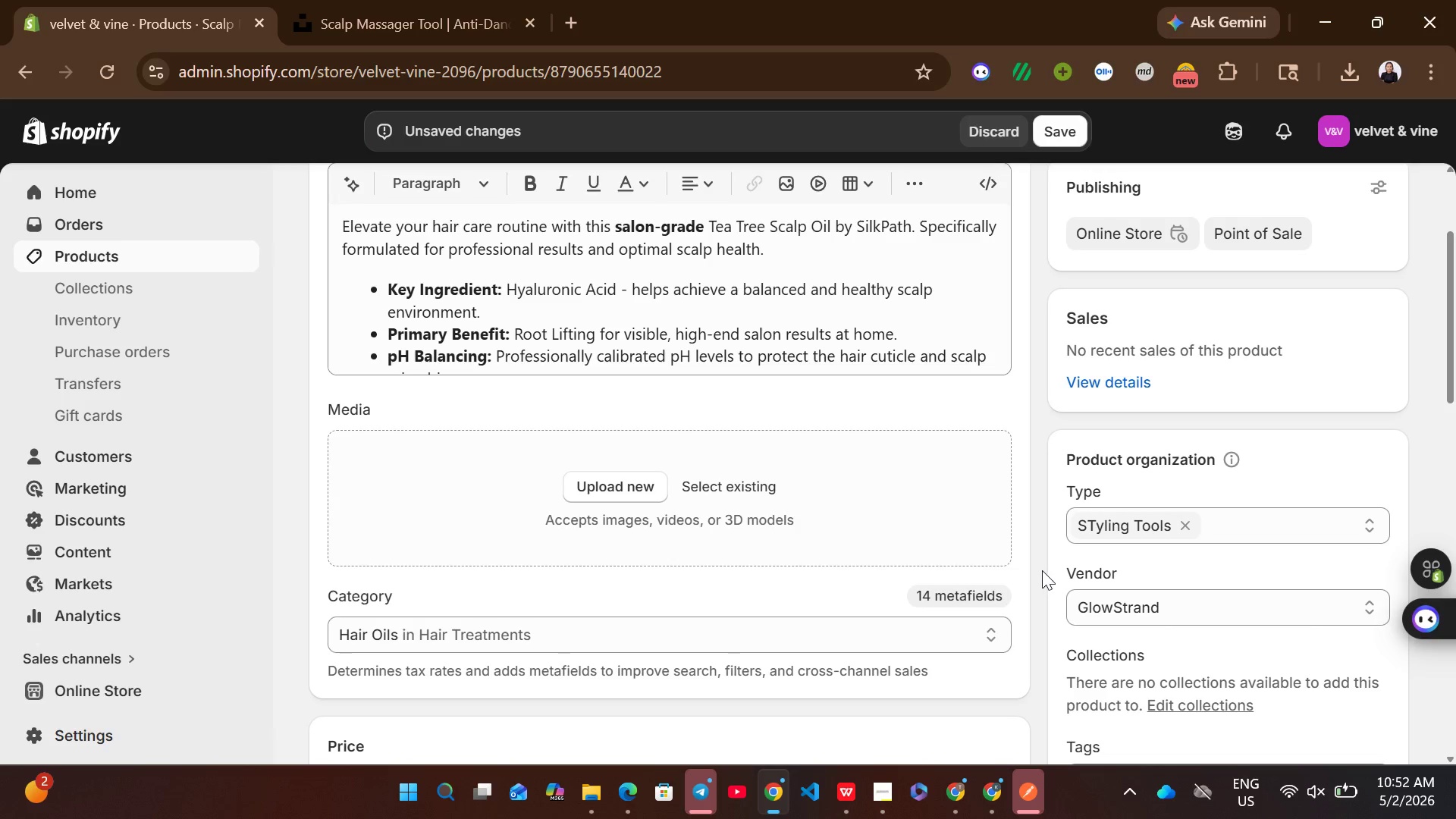 
left_click([1042, 570])
 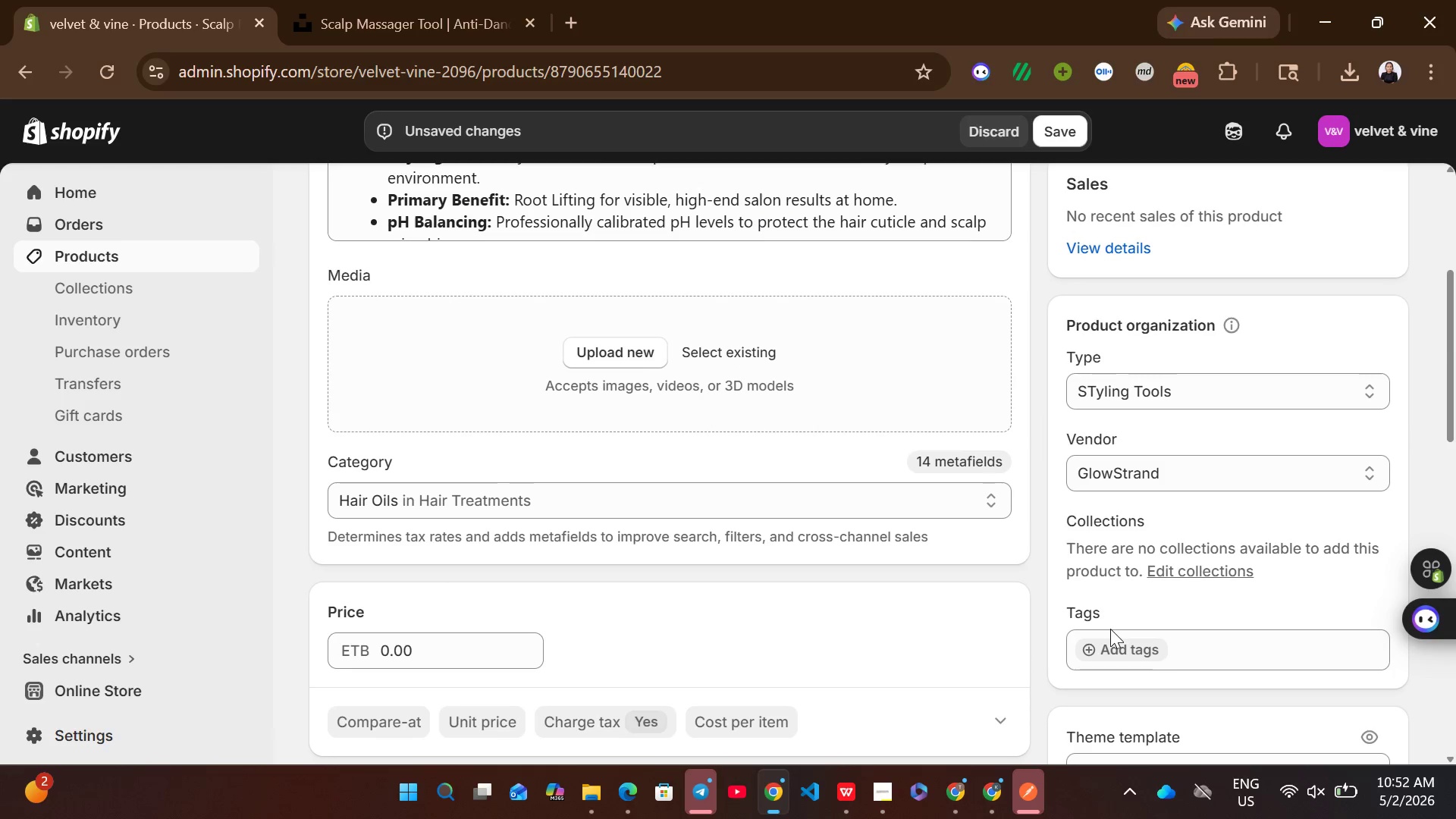 
left_click([1110, 629])
 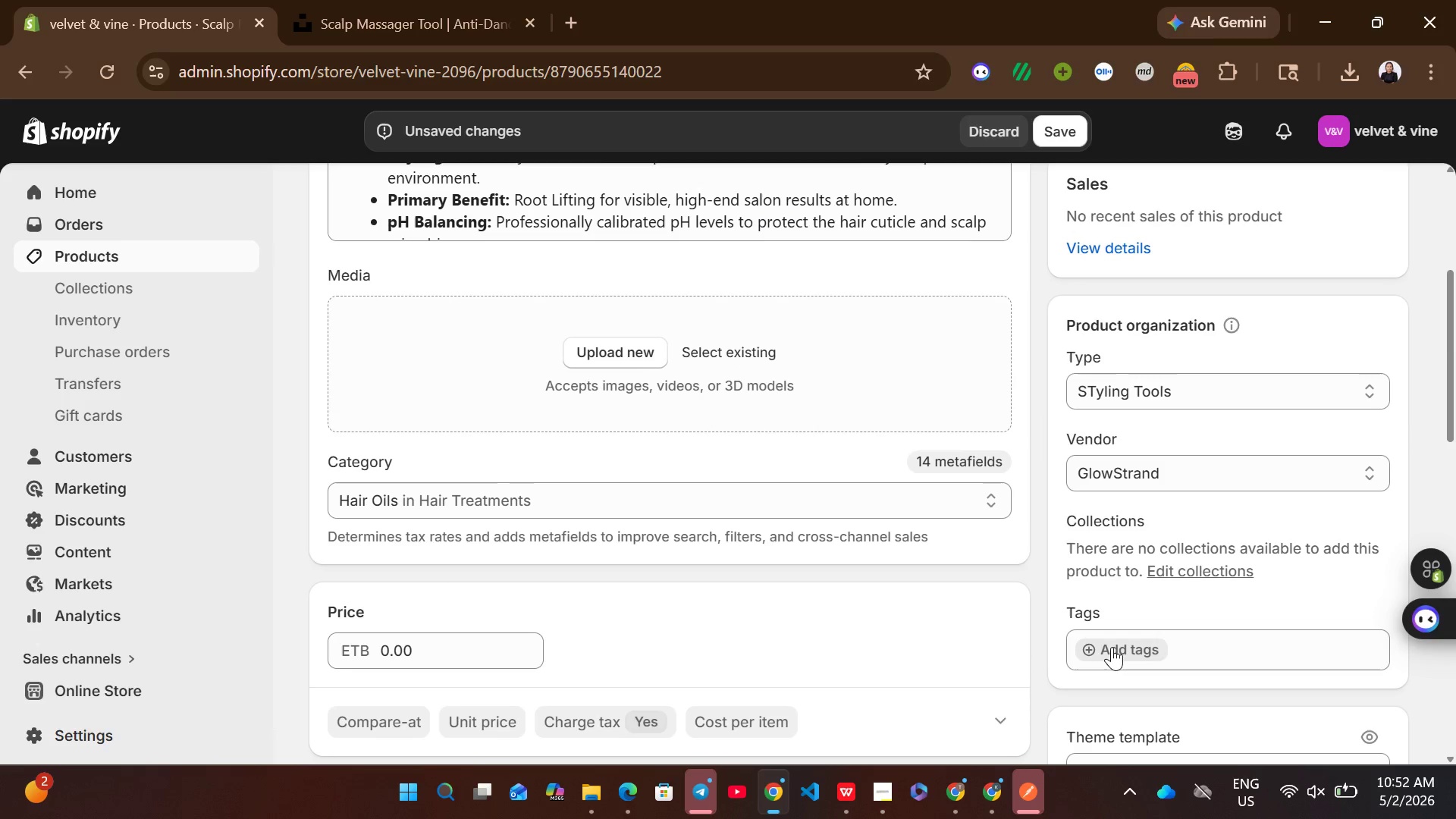 
left_click([1112, 647])
 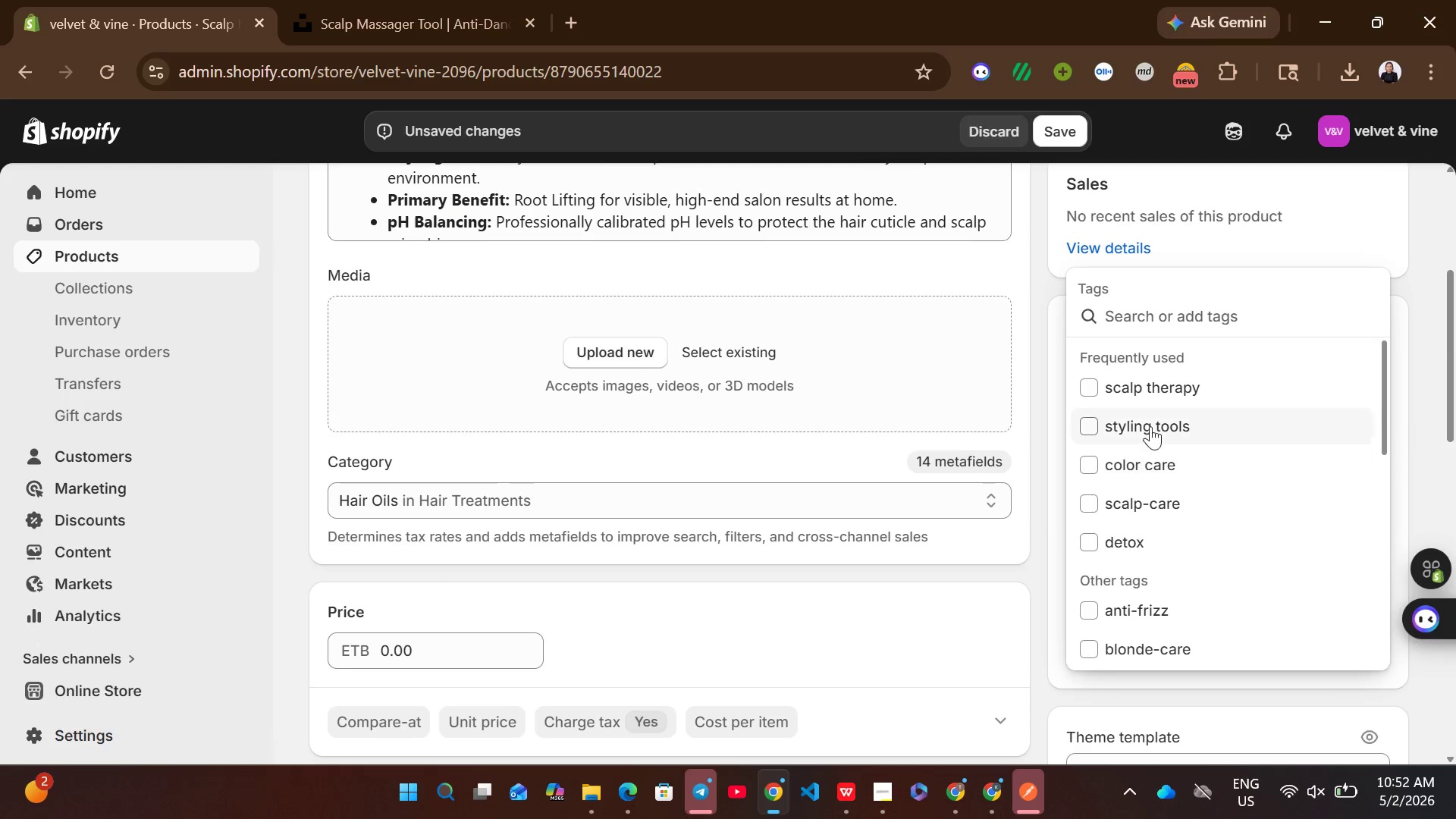 
left_click([1151, 421])
 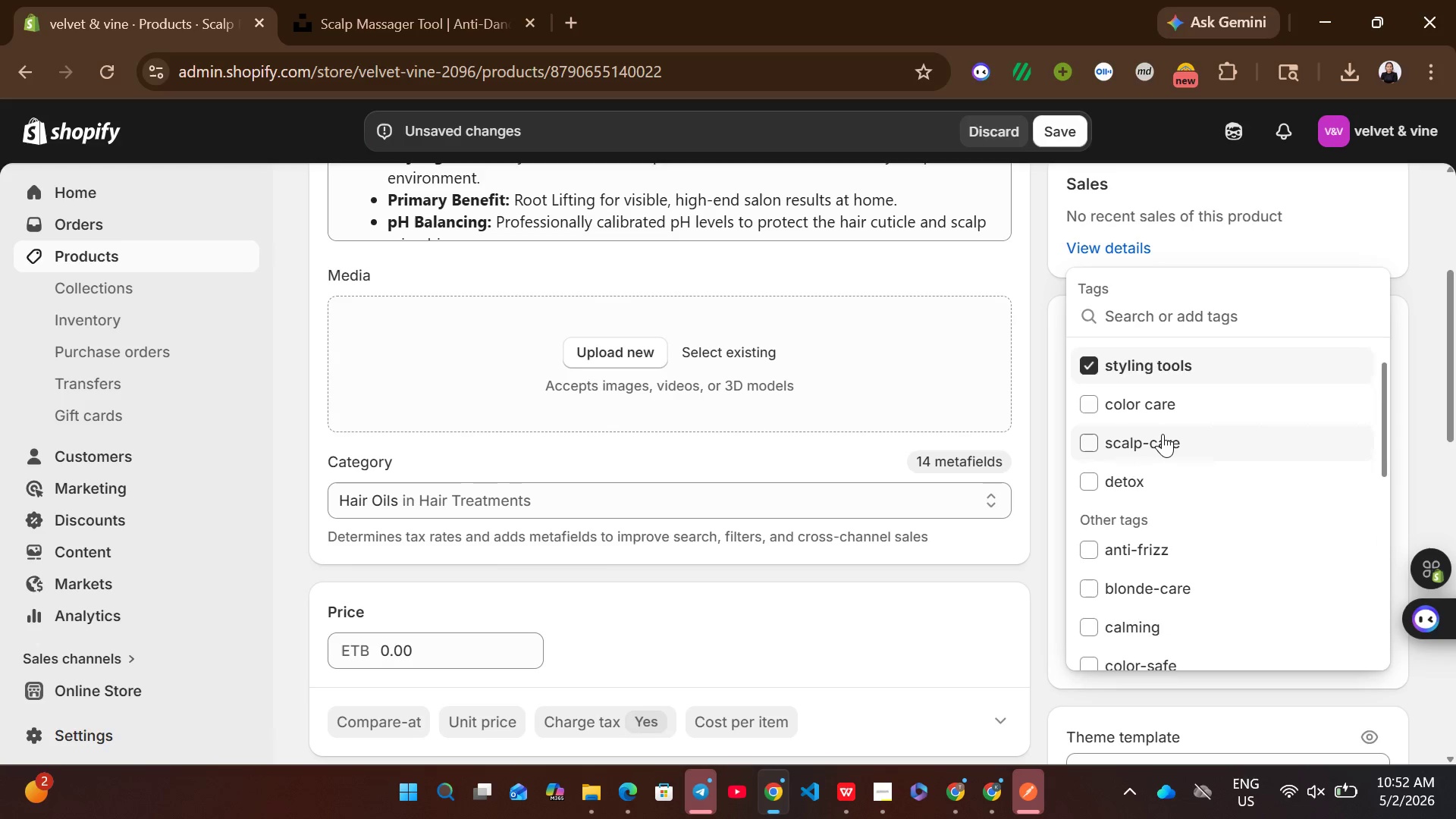 
wait(9.72)
 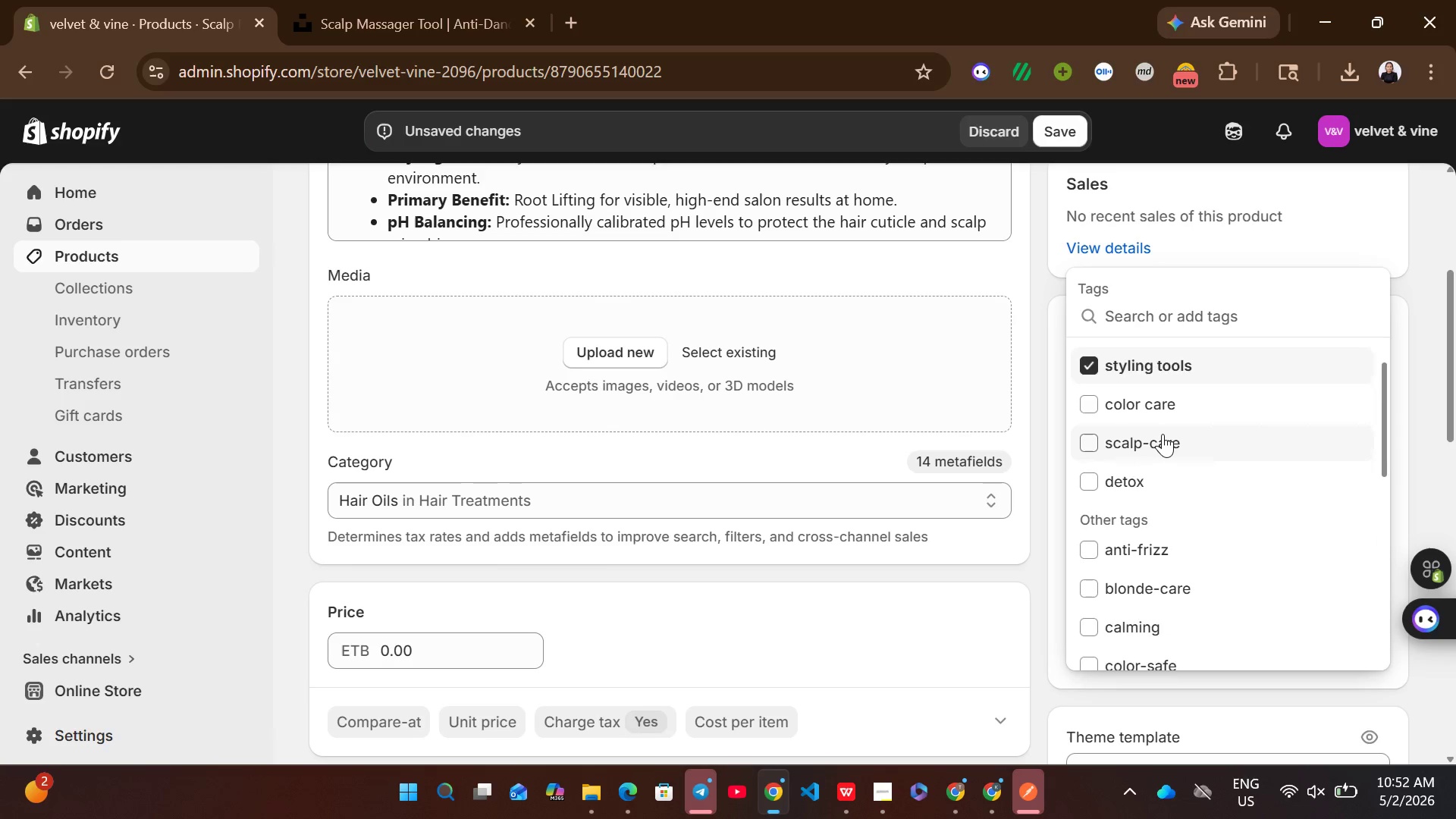 
left_click([1153, 450])
 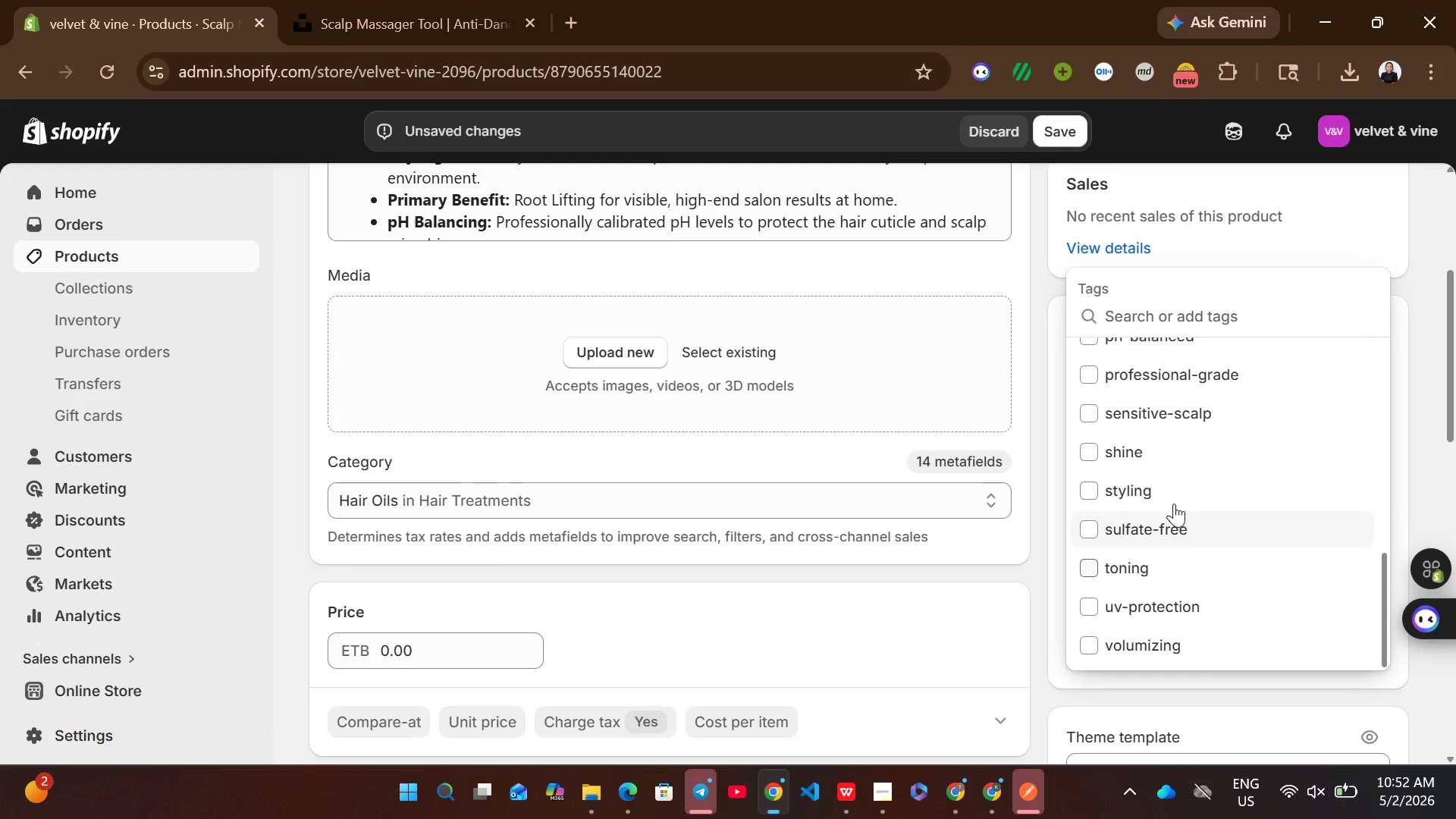 
left_click([1167, 461])
 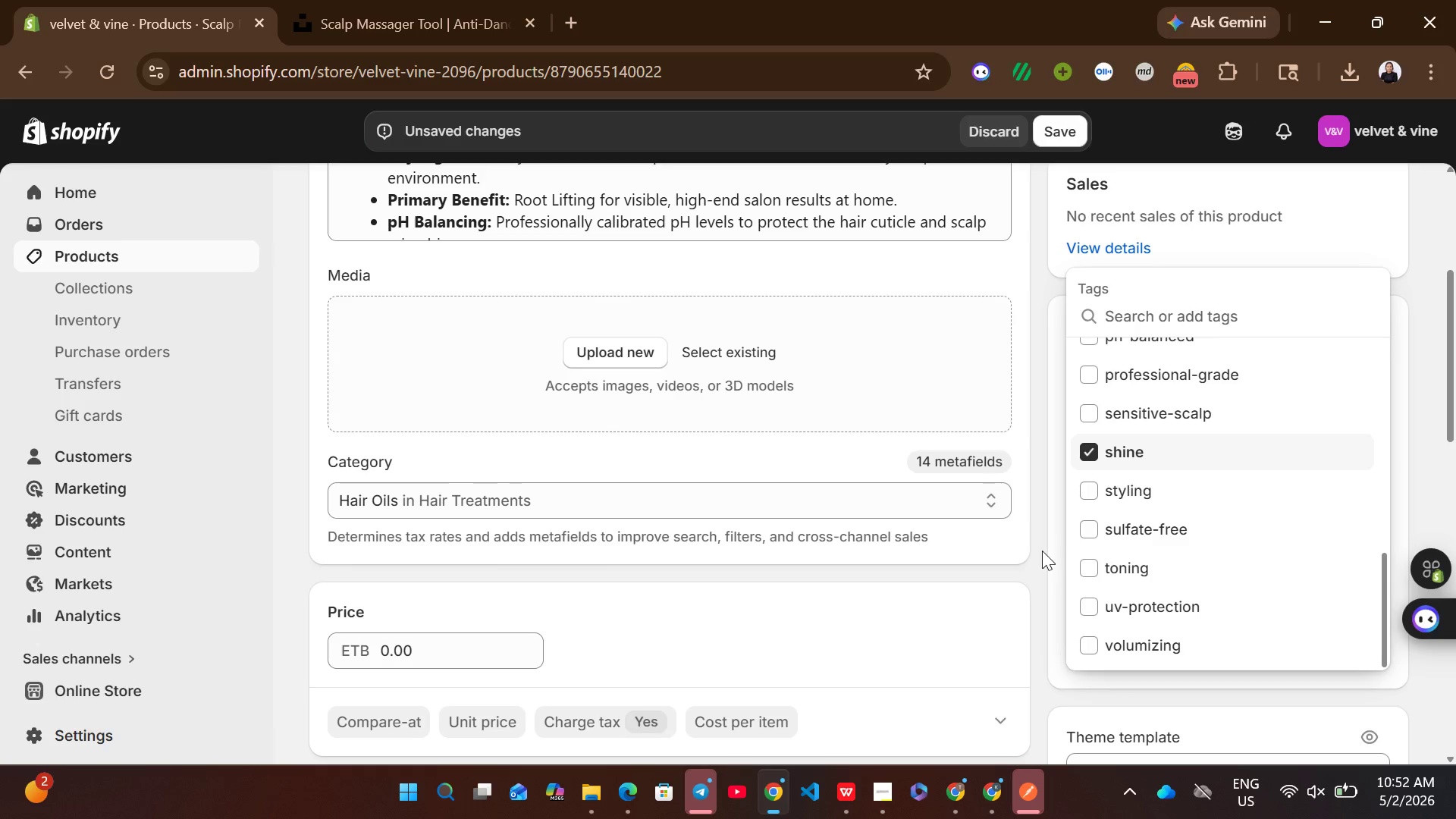 
left_click([1041, 551])
 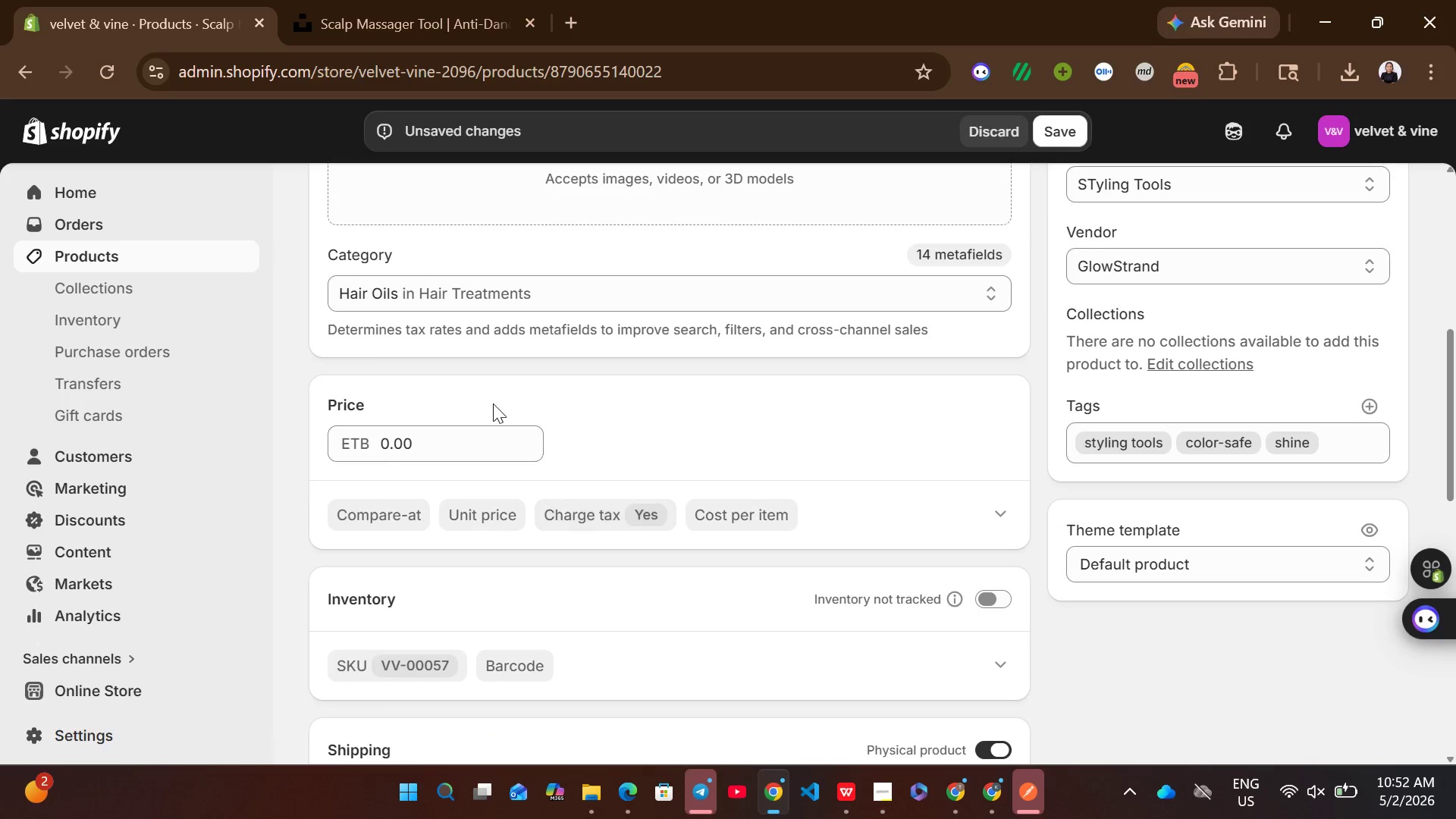 
left_click([475, 450])
 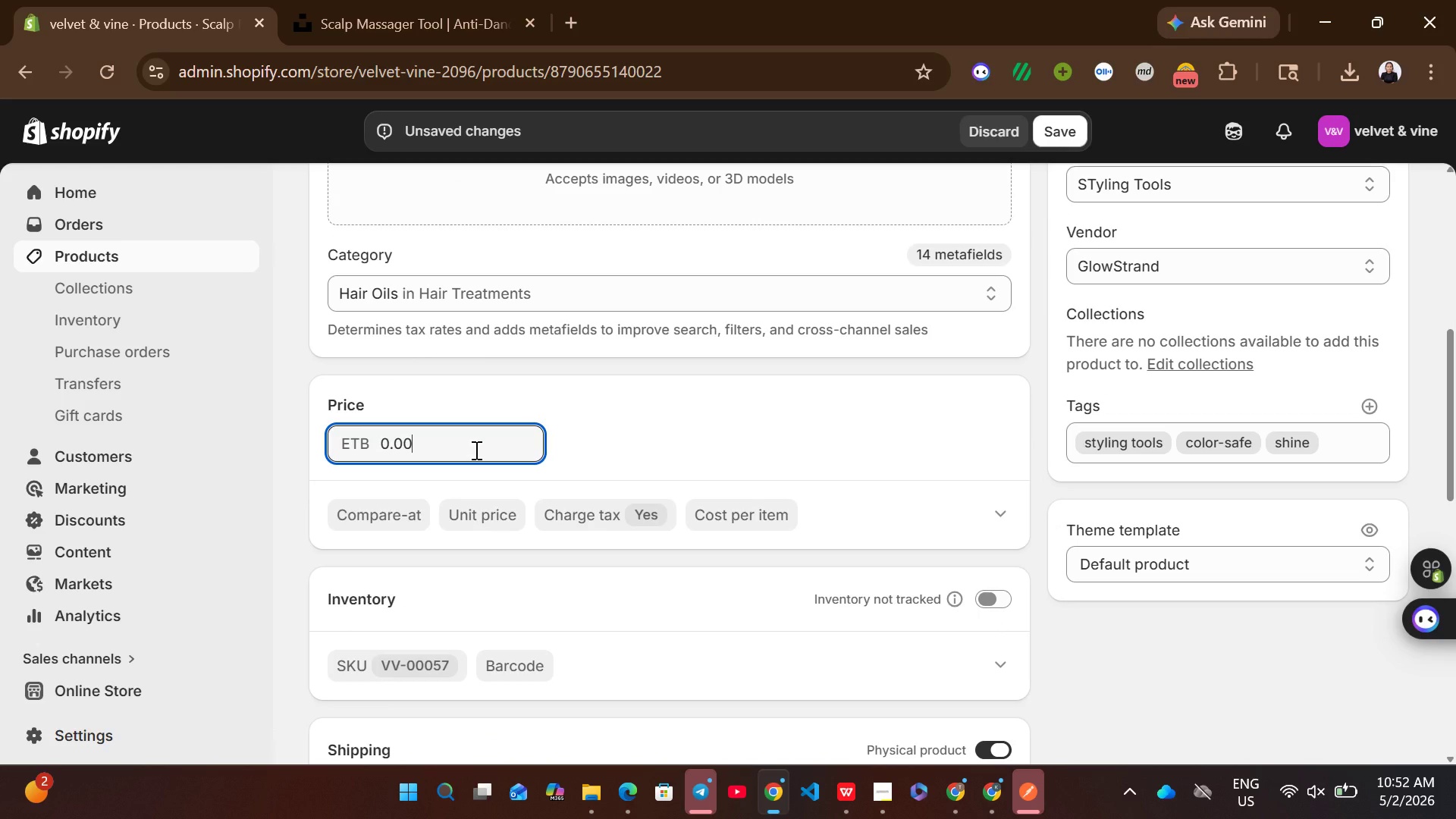 
key(Control+A)
 